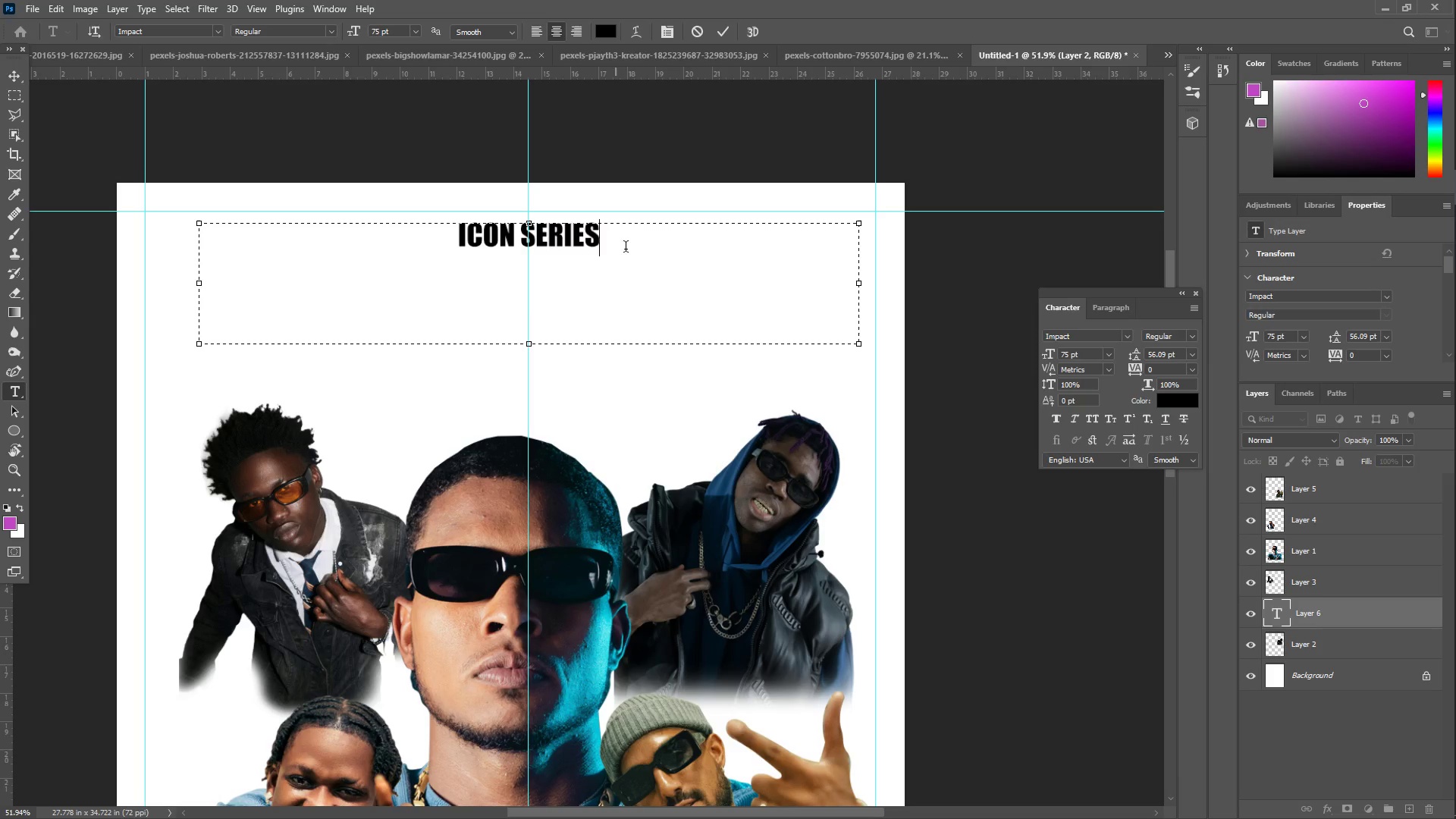 
left_click_drag(start_coordinate=[631, 253], to_coordinate=[379, 262])
 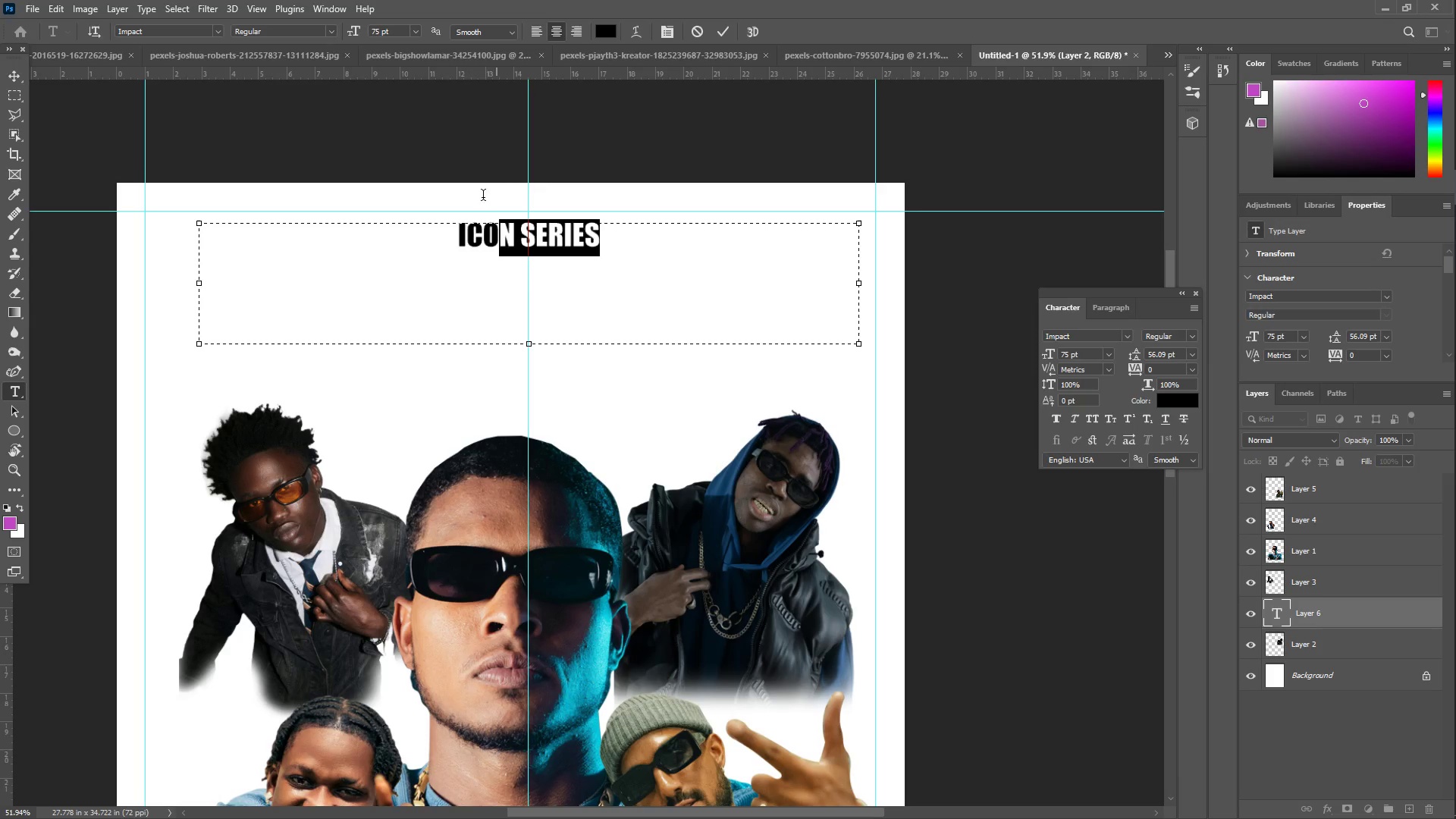 
left_click([437, 240])
 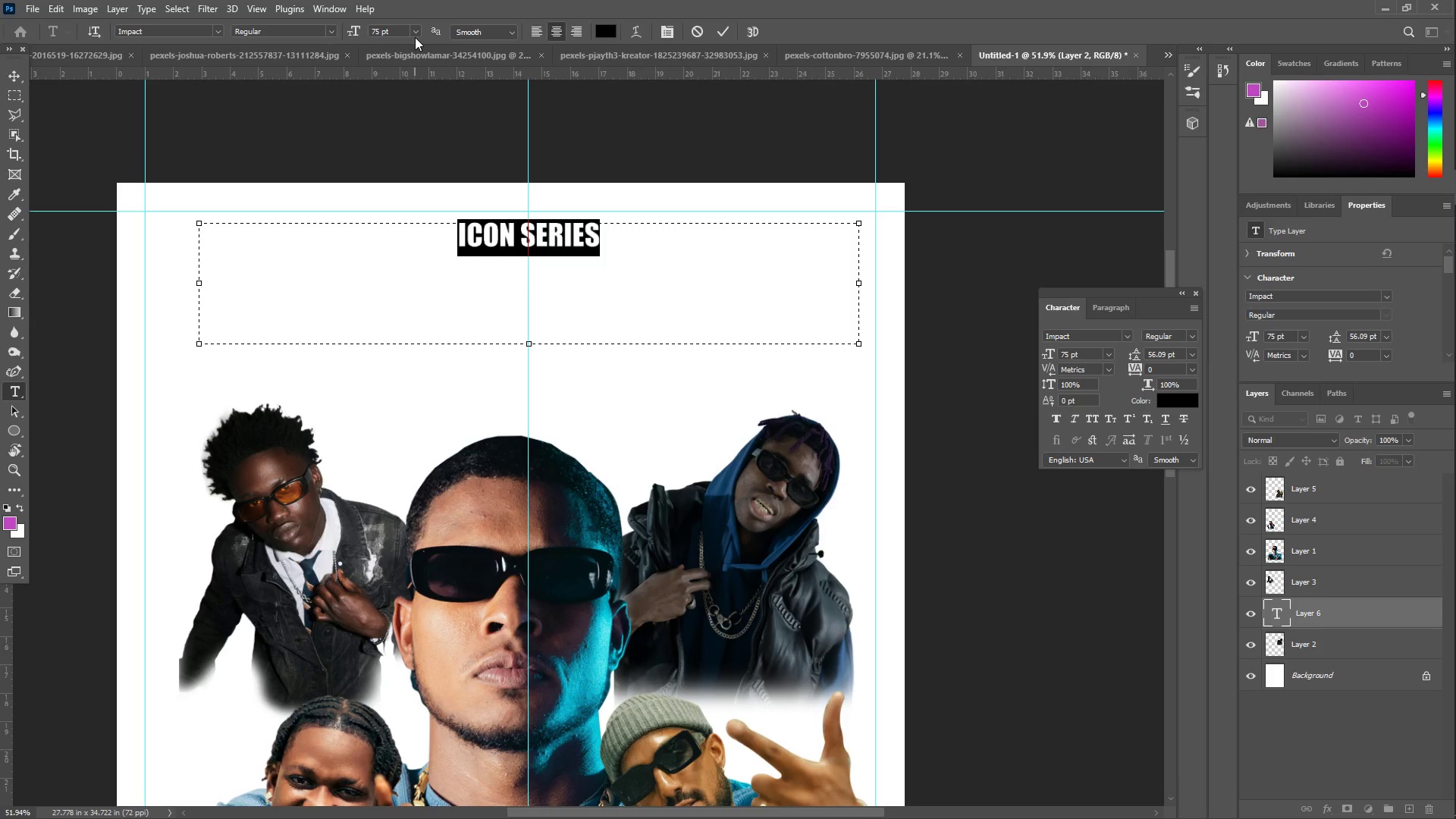 
left_click([395, 30])
 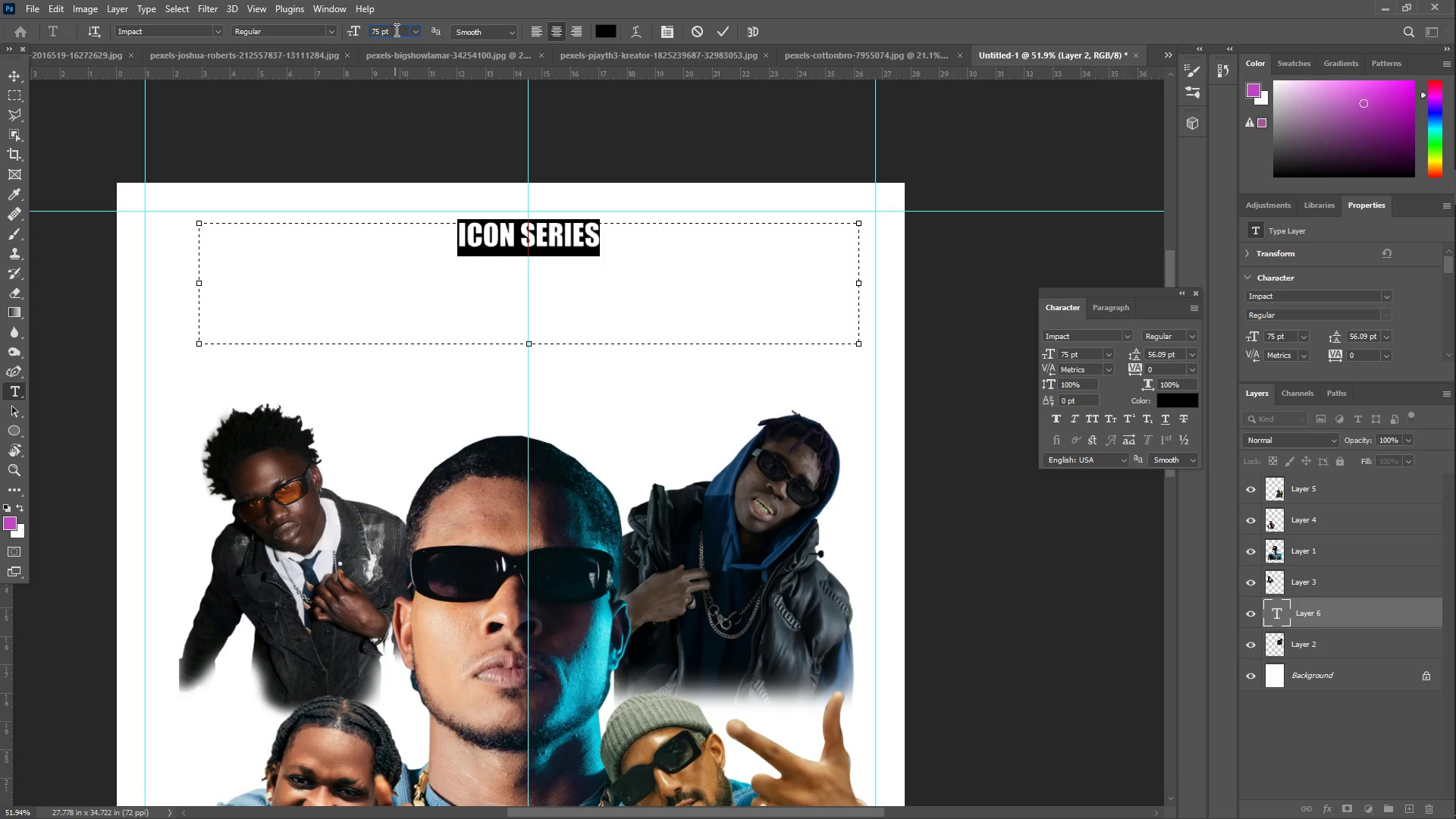 
key(Control+ControlLeft)
 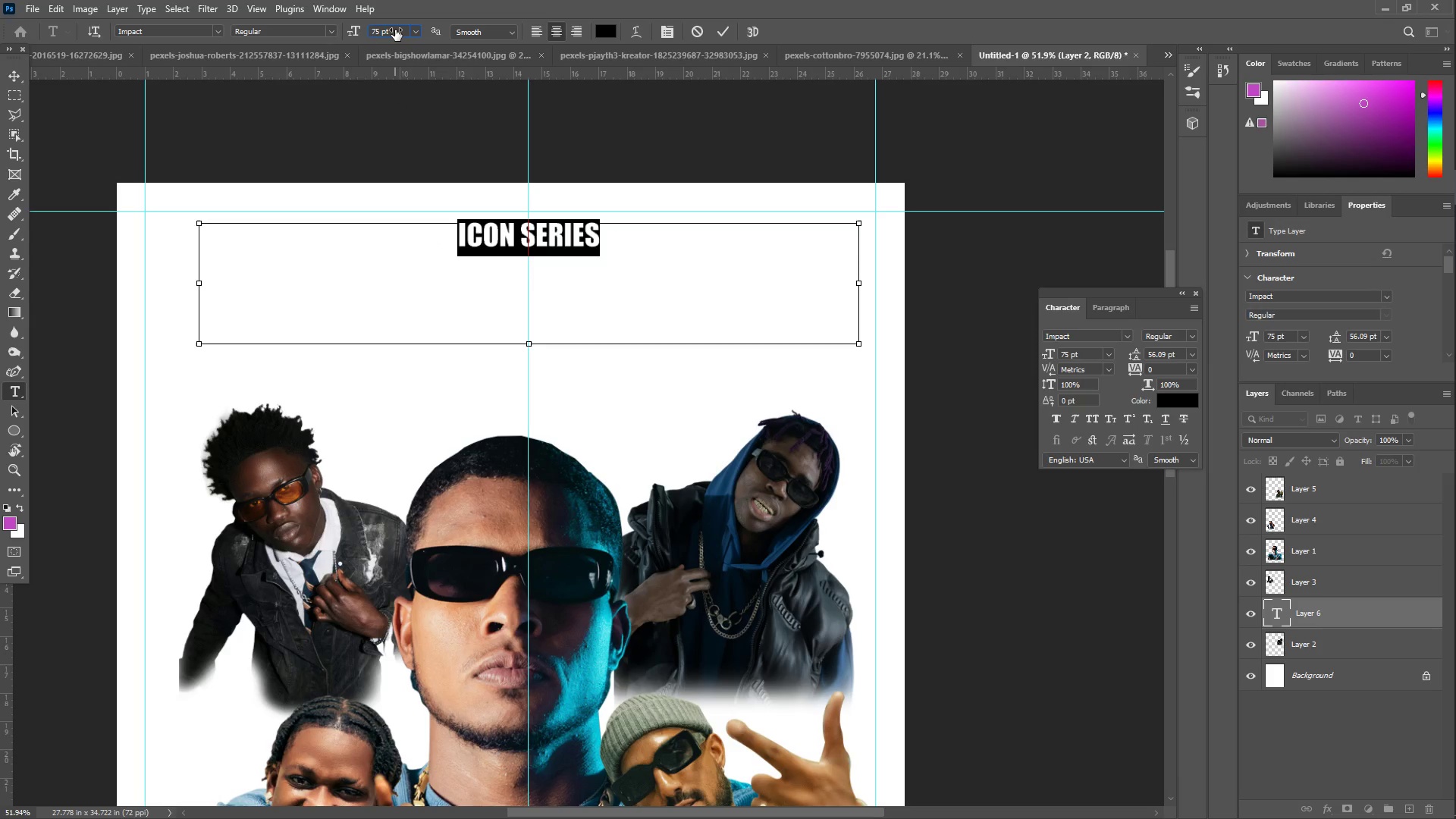 
key(Control+A)
 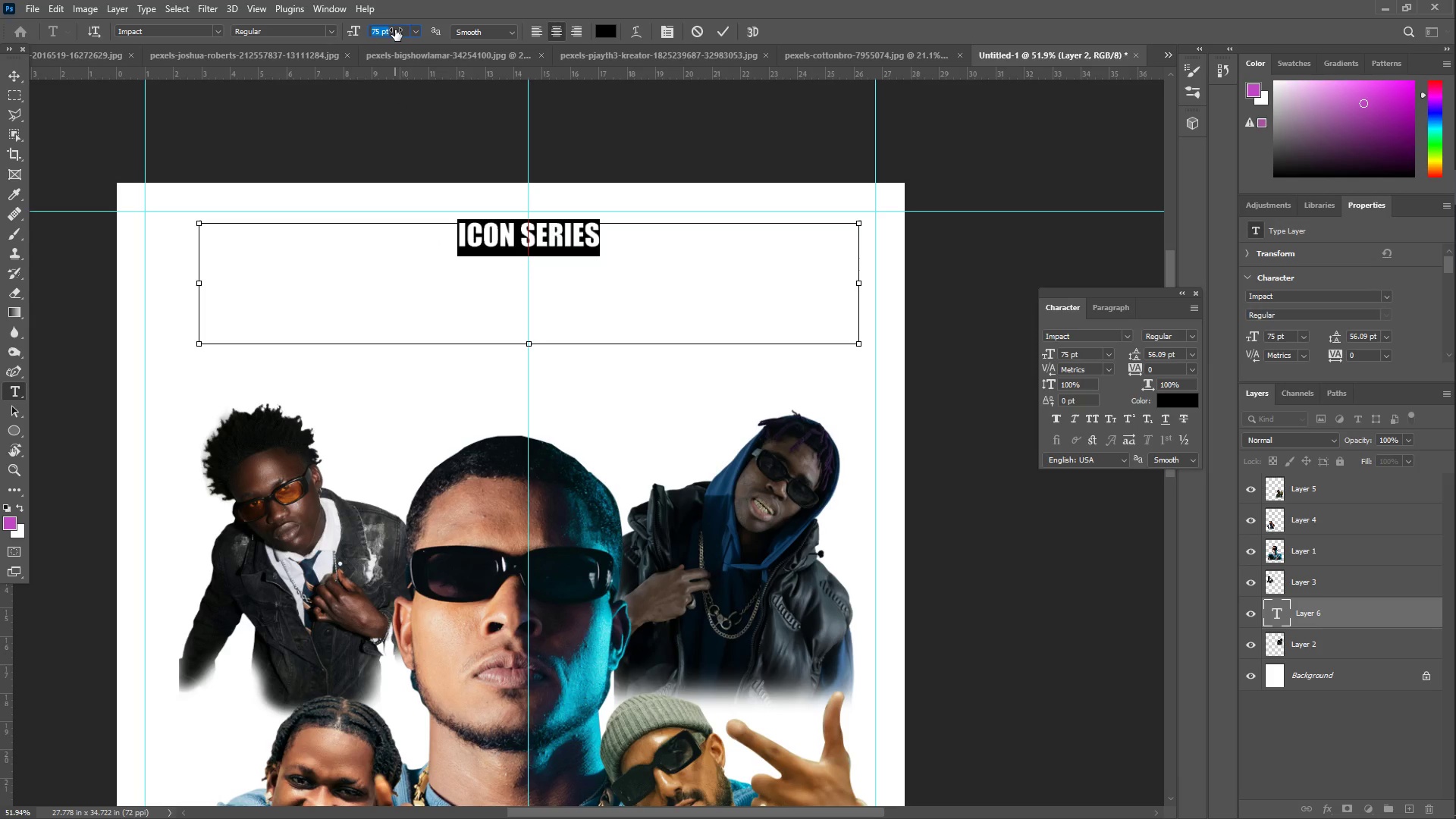 
key(Numpad3)
 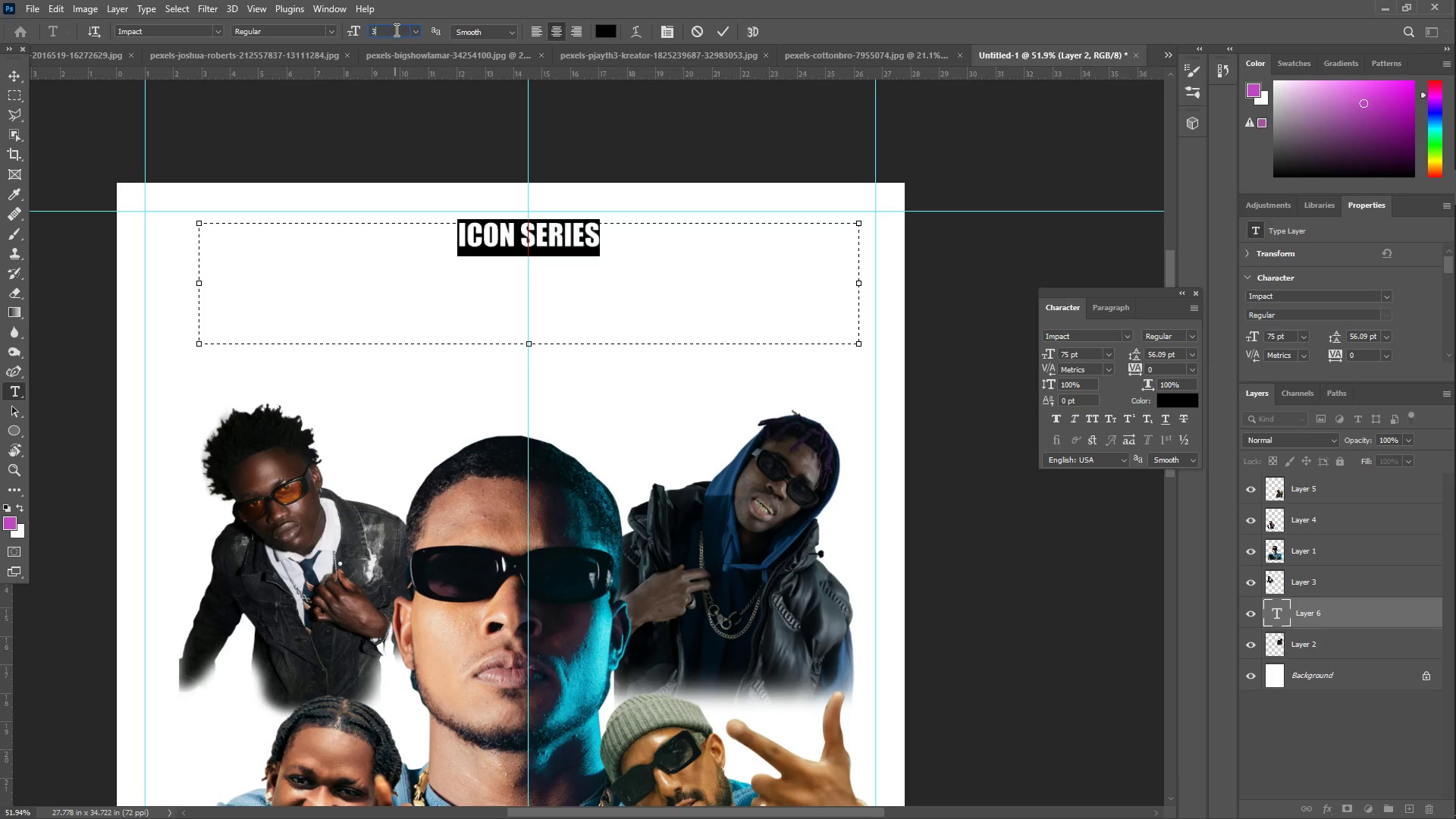 
key(Numpad0)
 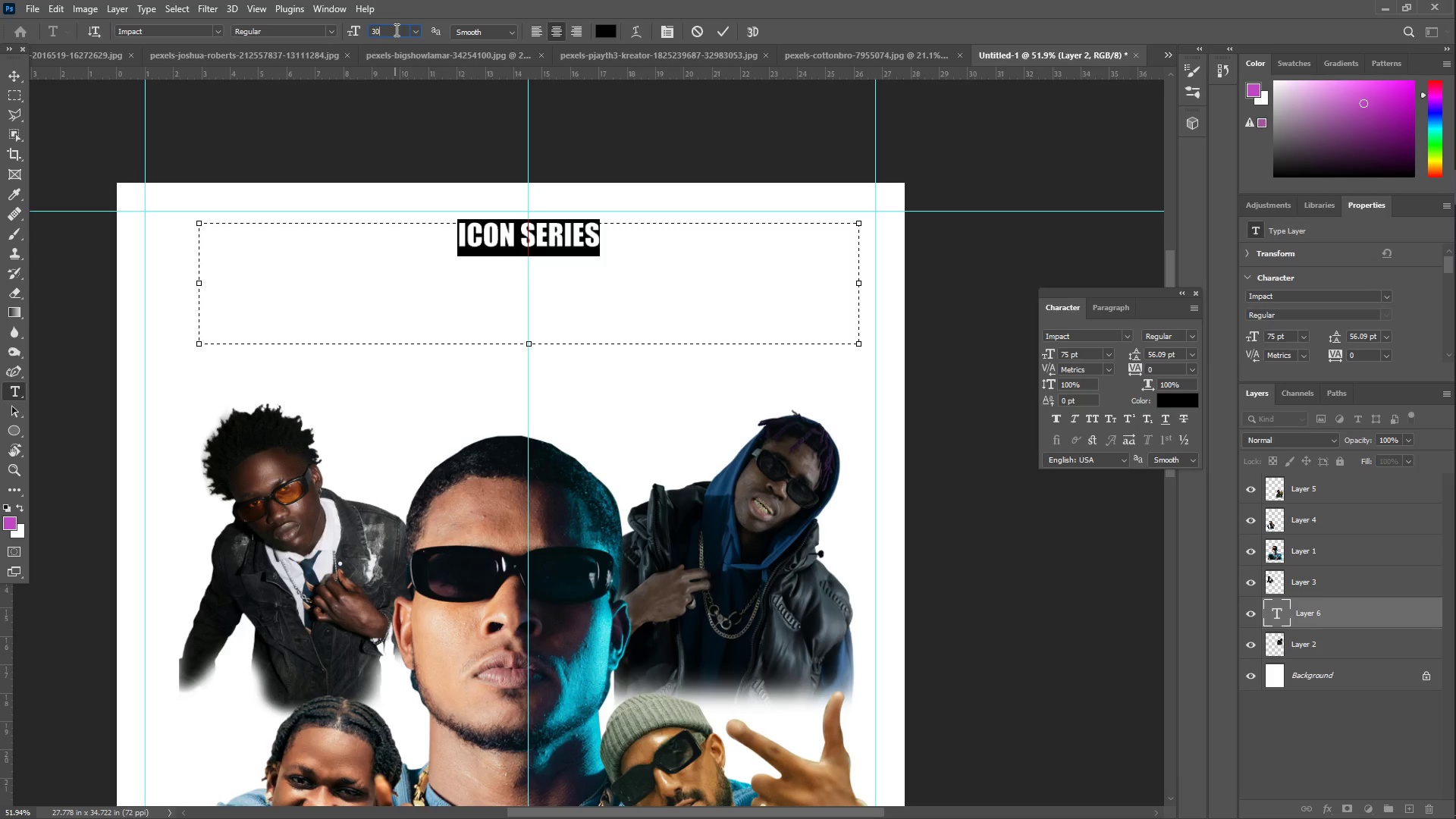 
key(Numpad0)
 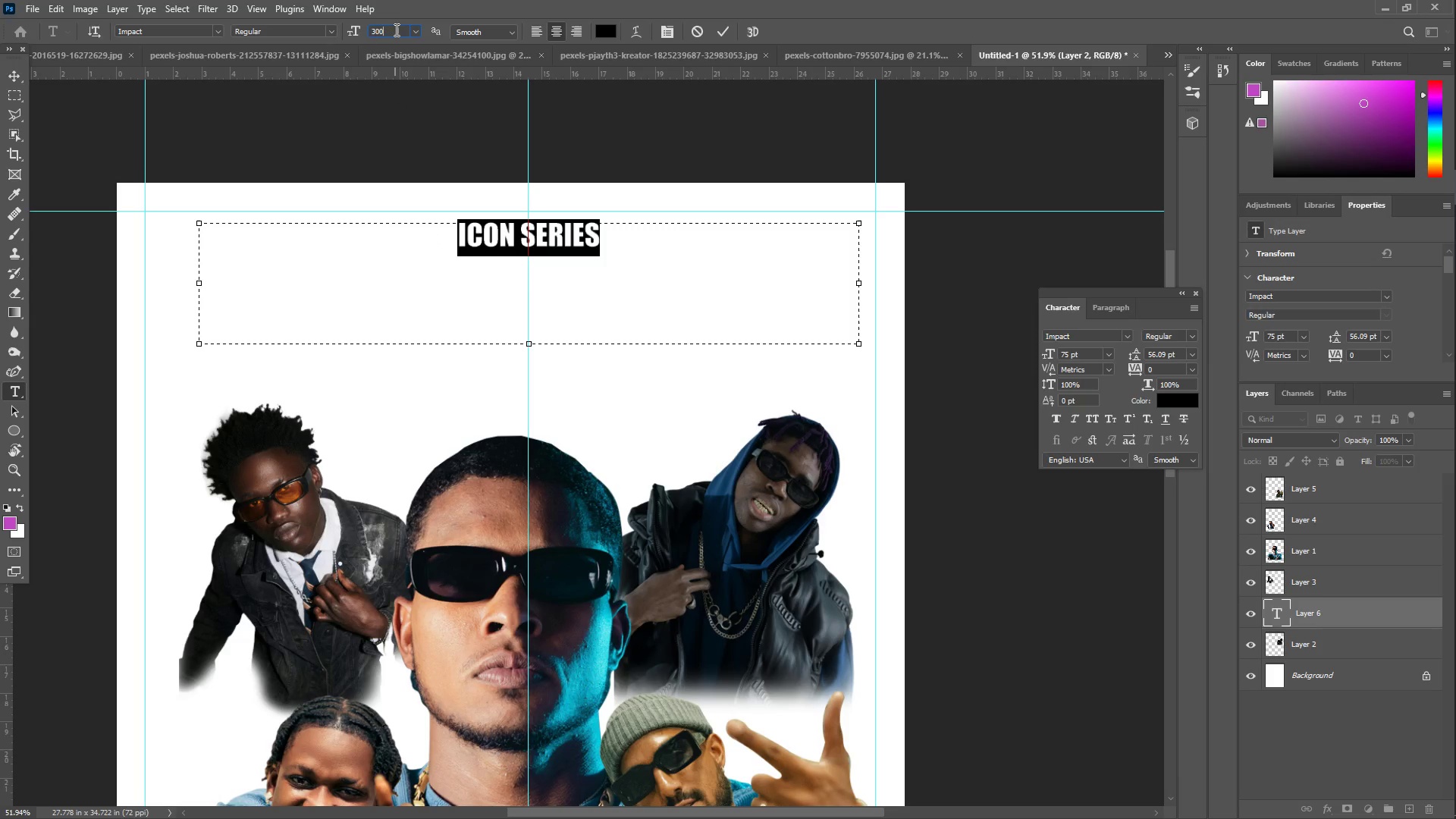 
key(NumpadEnter)
 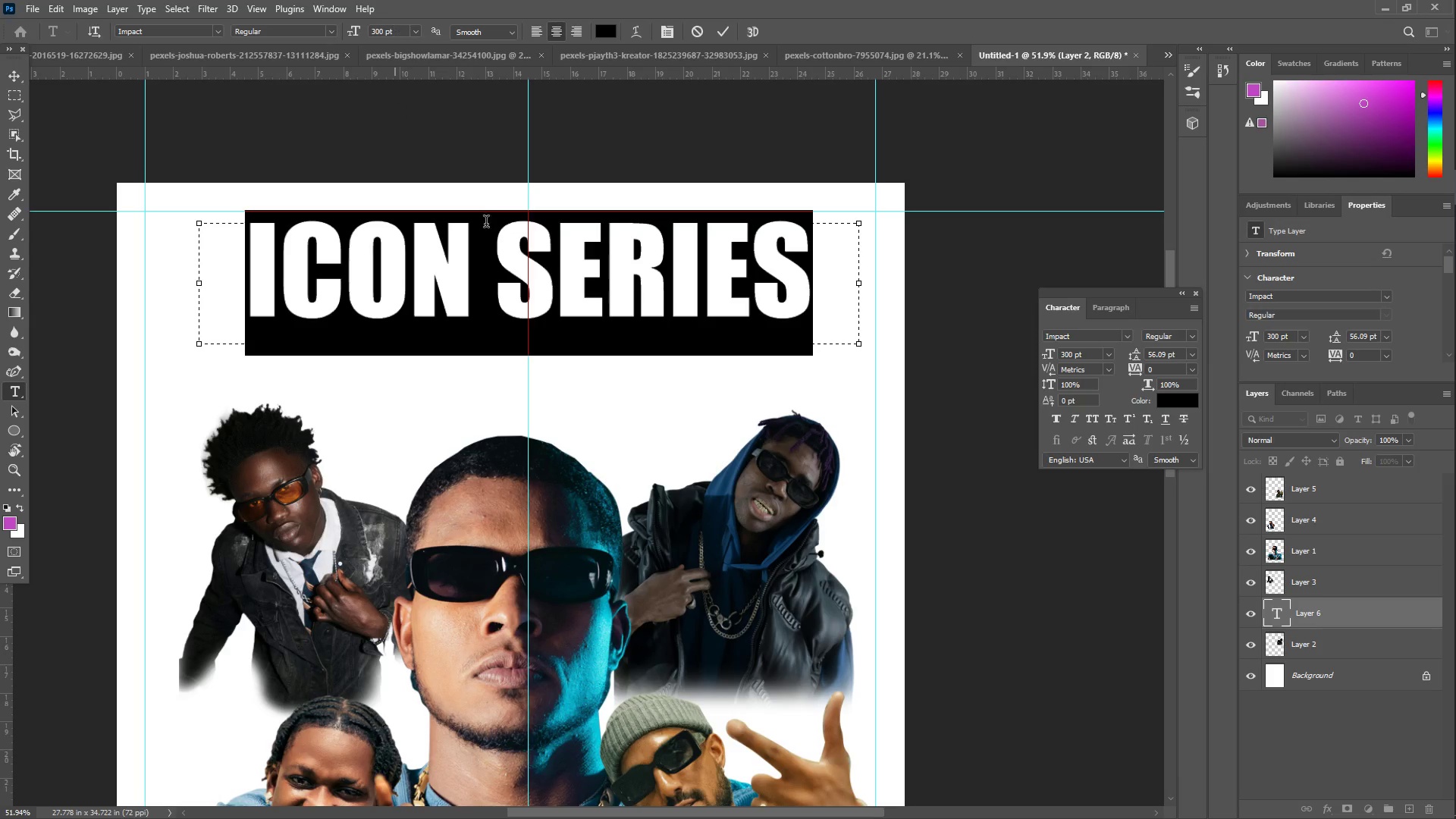 
left_click([507, 281])
 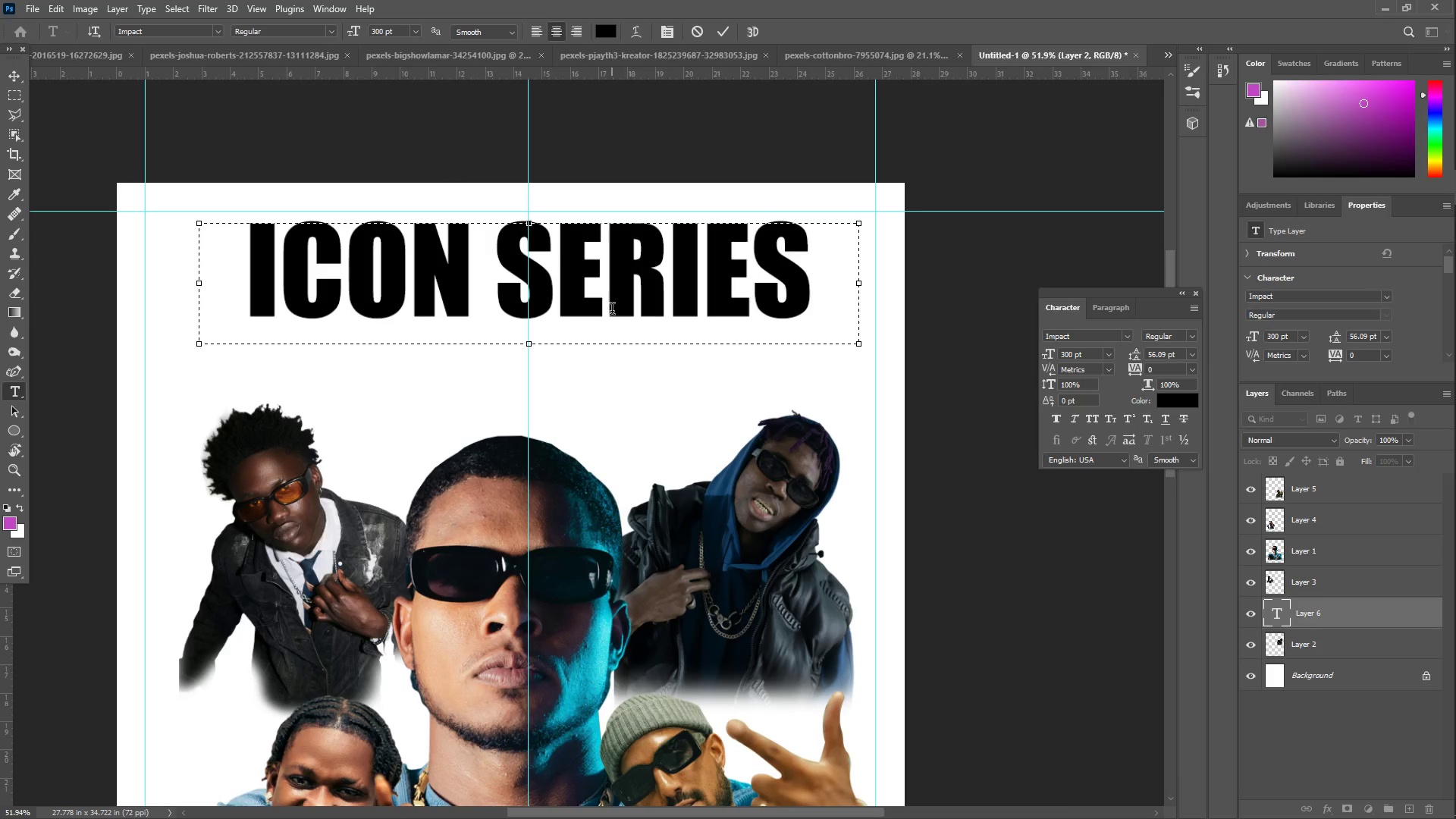 
left_click([716, 300])
 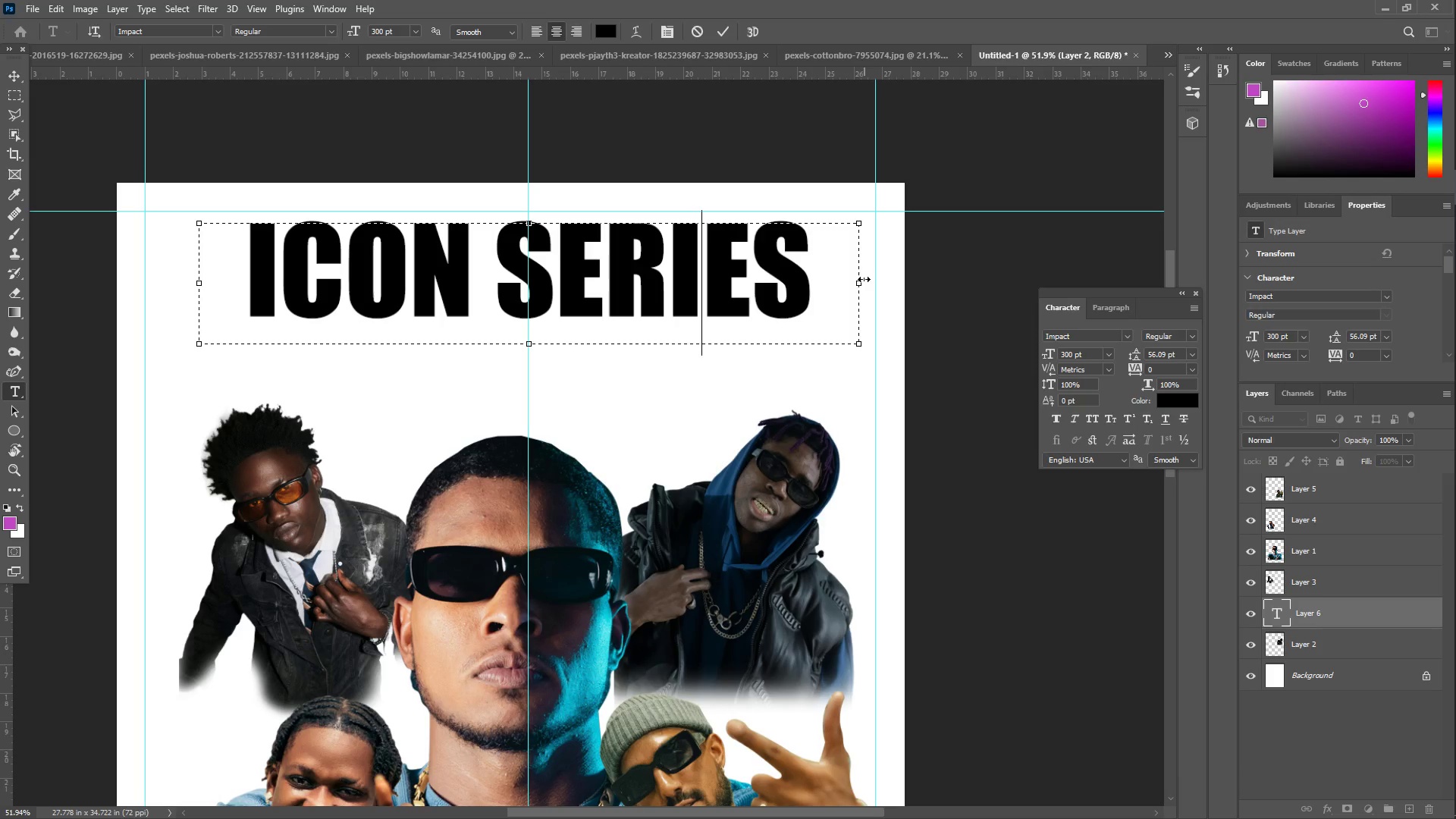 
left_click_drag(start_coordinate=[864, 277], to_coordinate=[782, 278])
 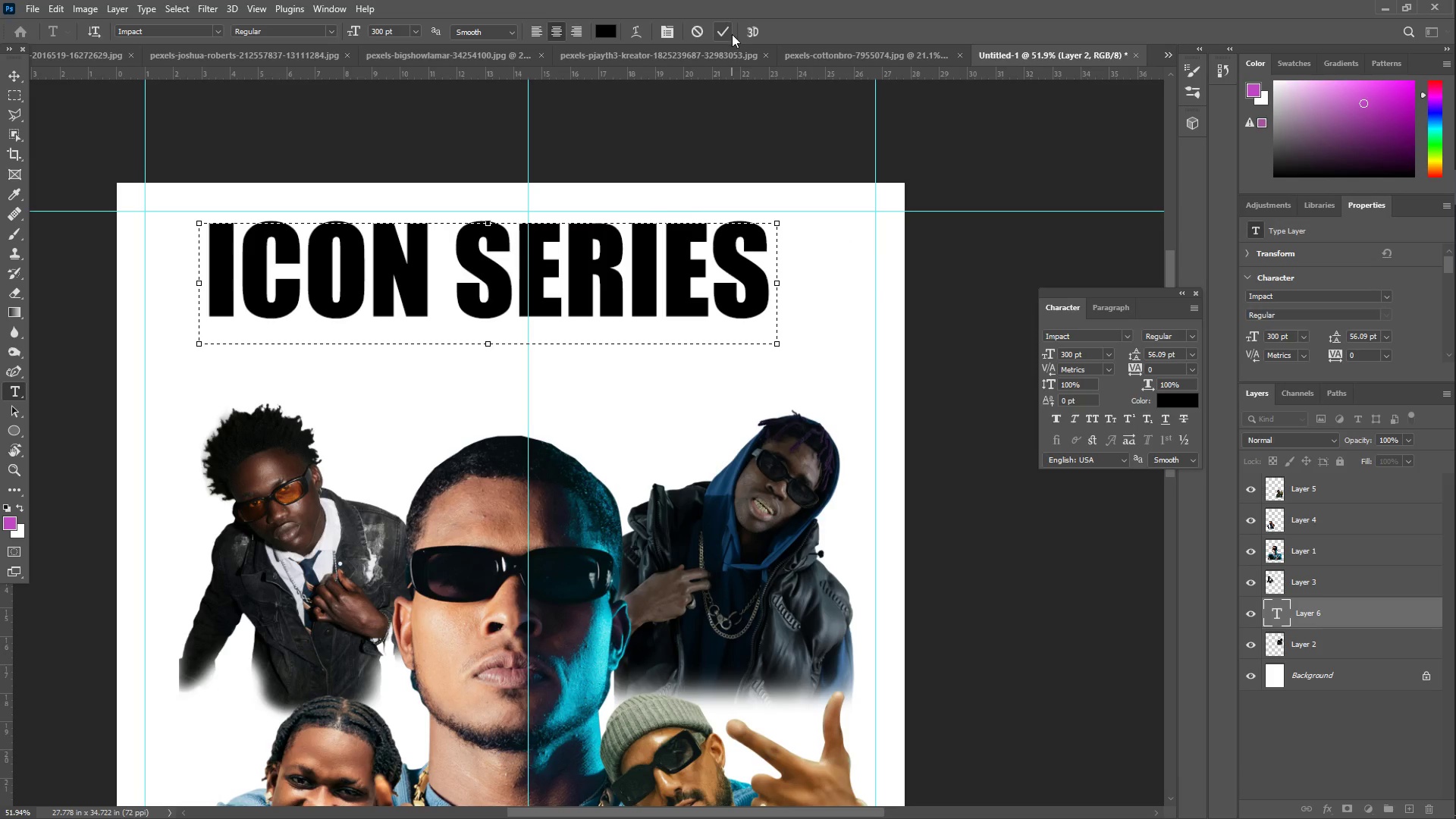 
left_click([721, 30])
 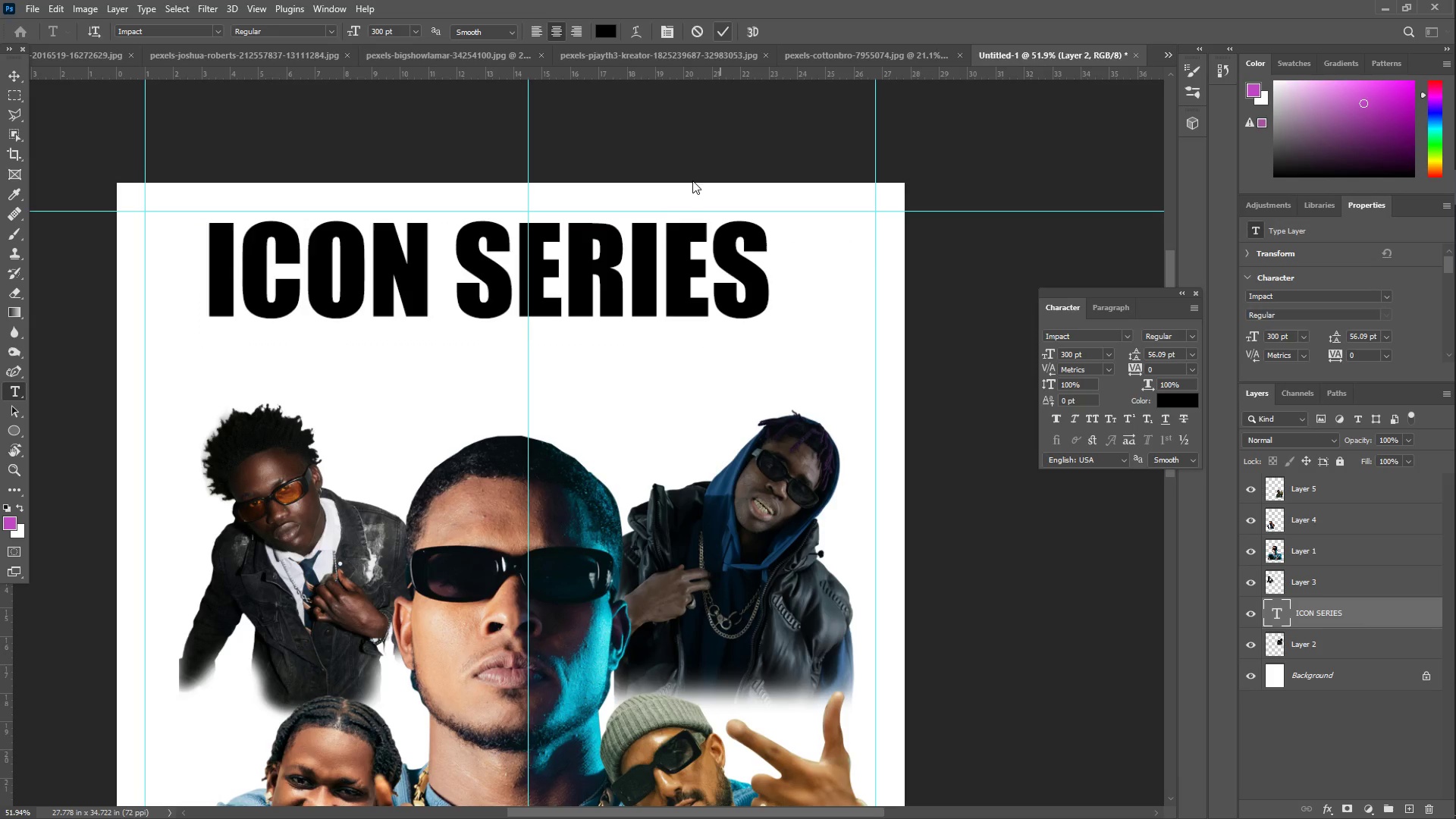 
key(Control+T)
 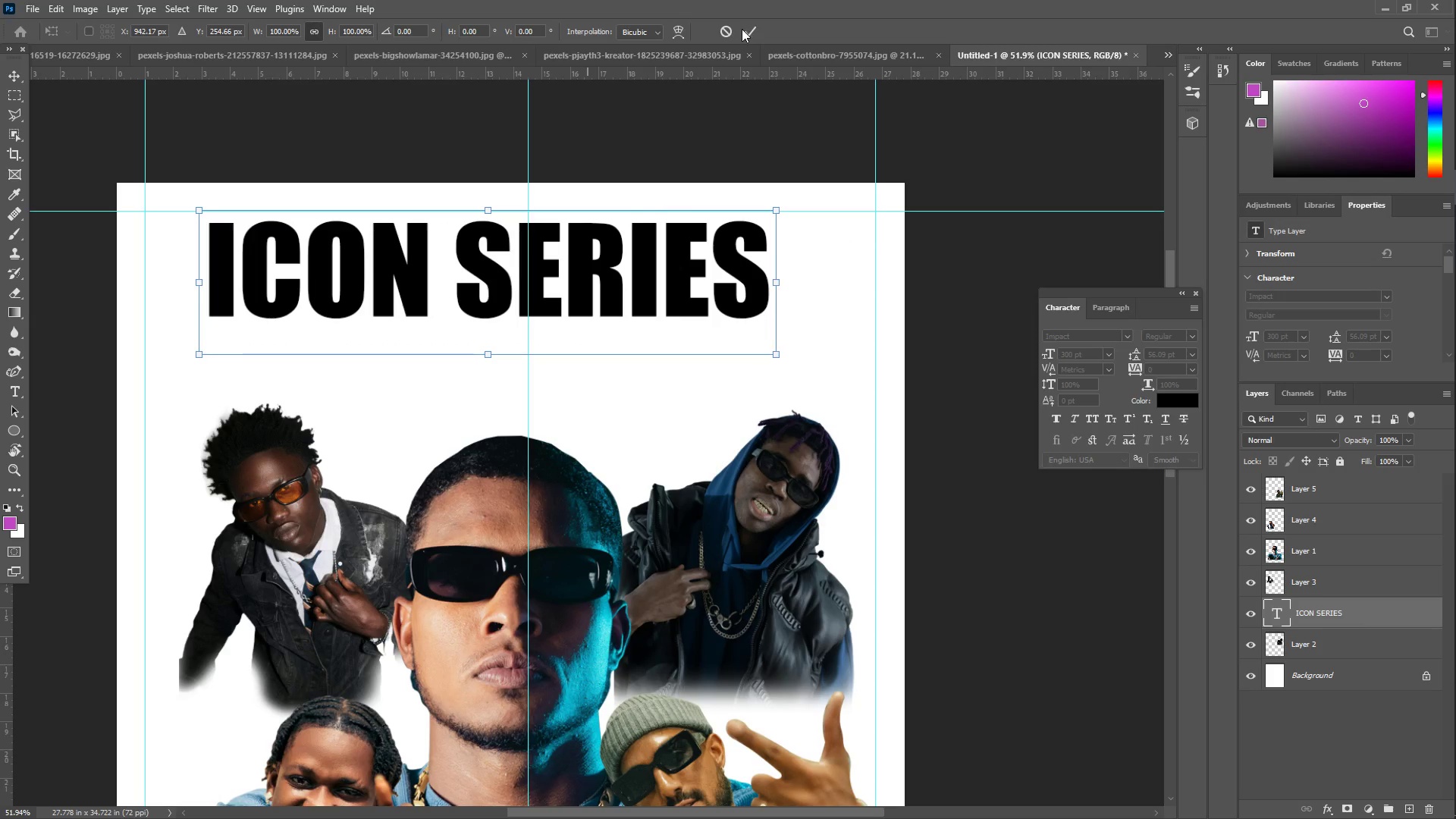 
left_click([743, 25])
 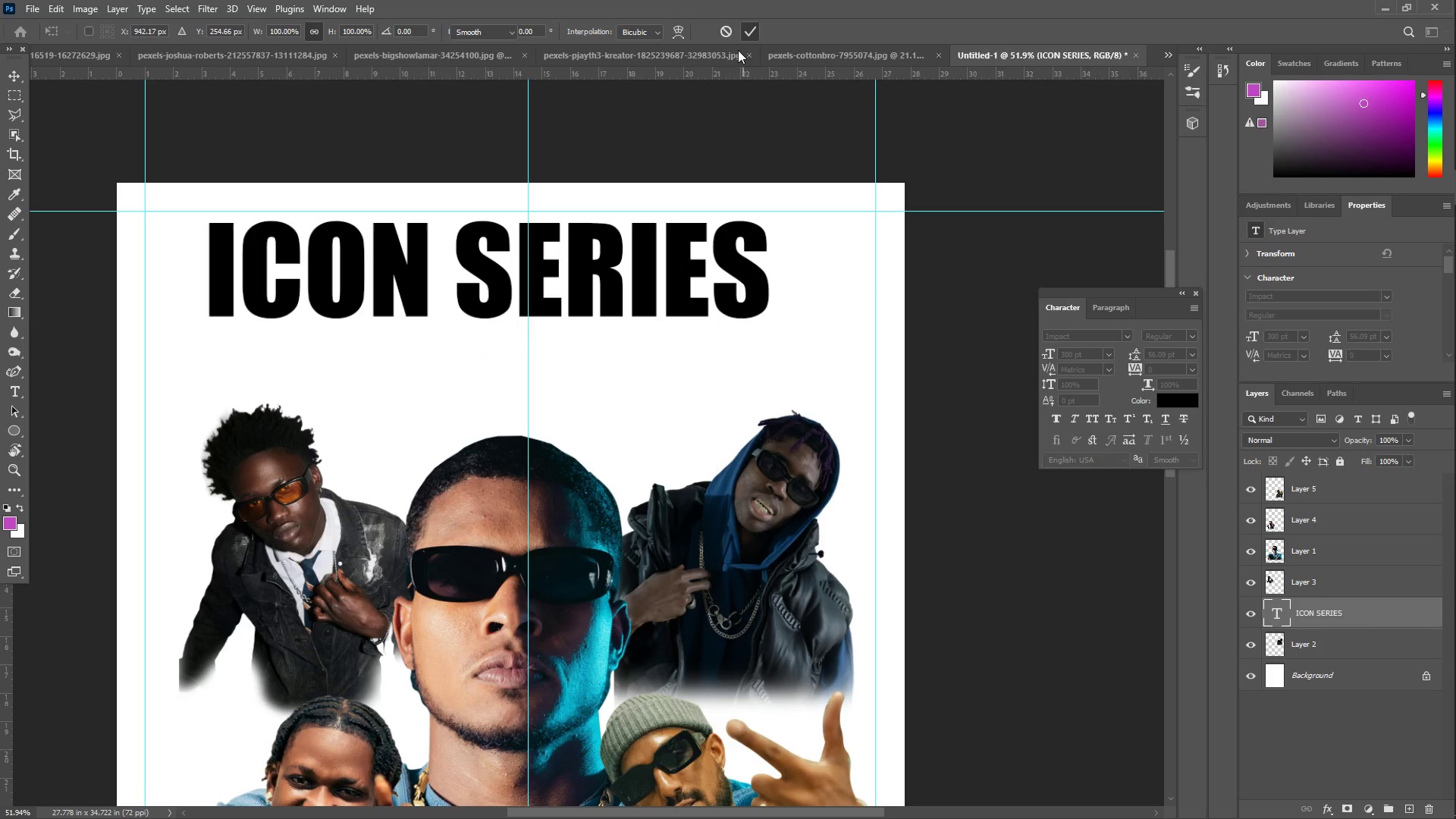 
key(T)
 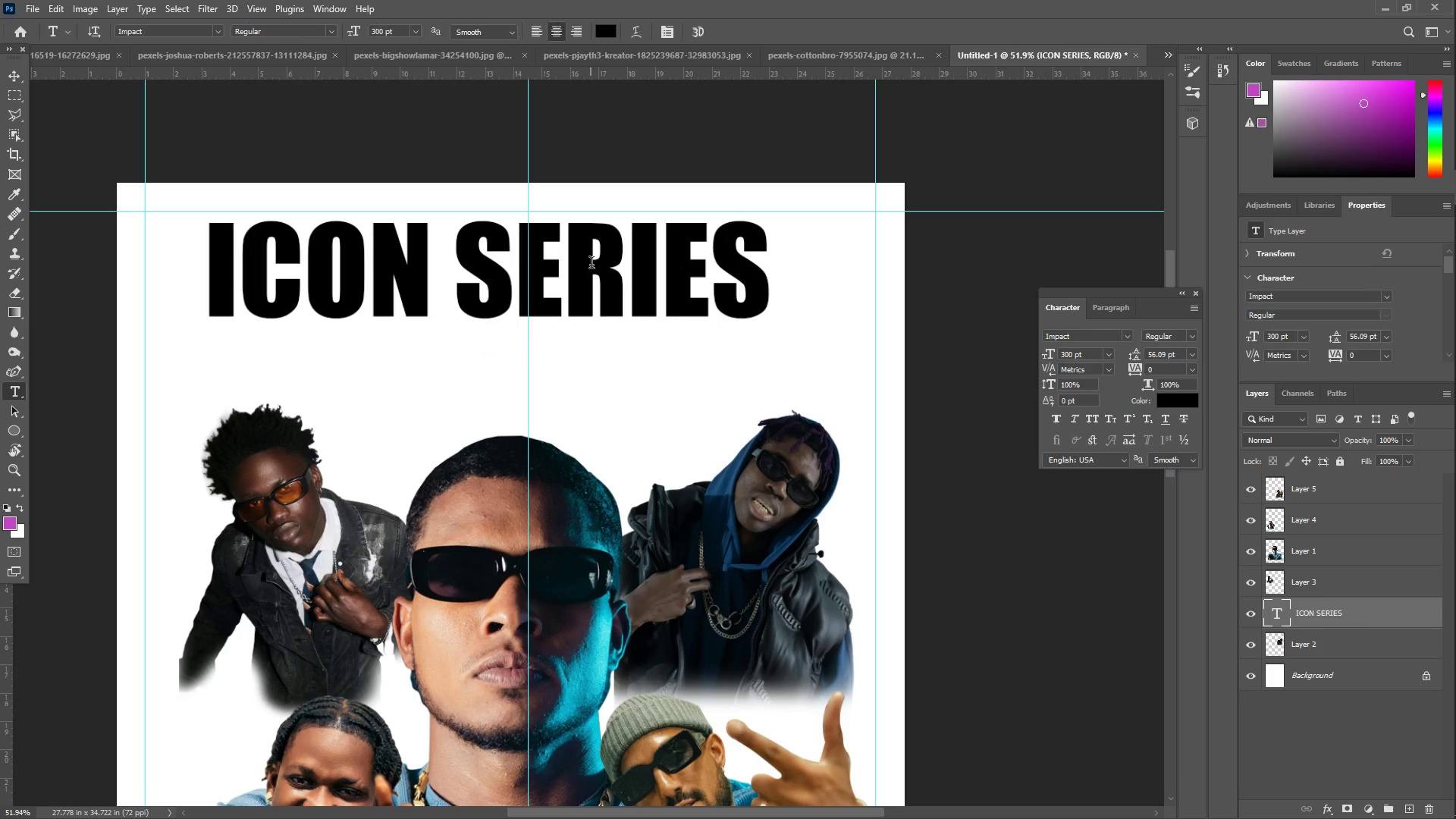 
left_click([610, 262])
 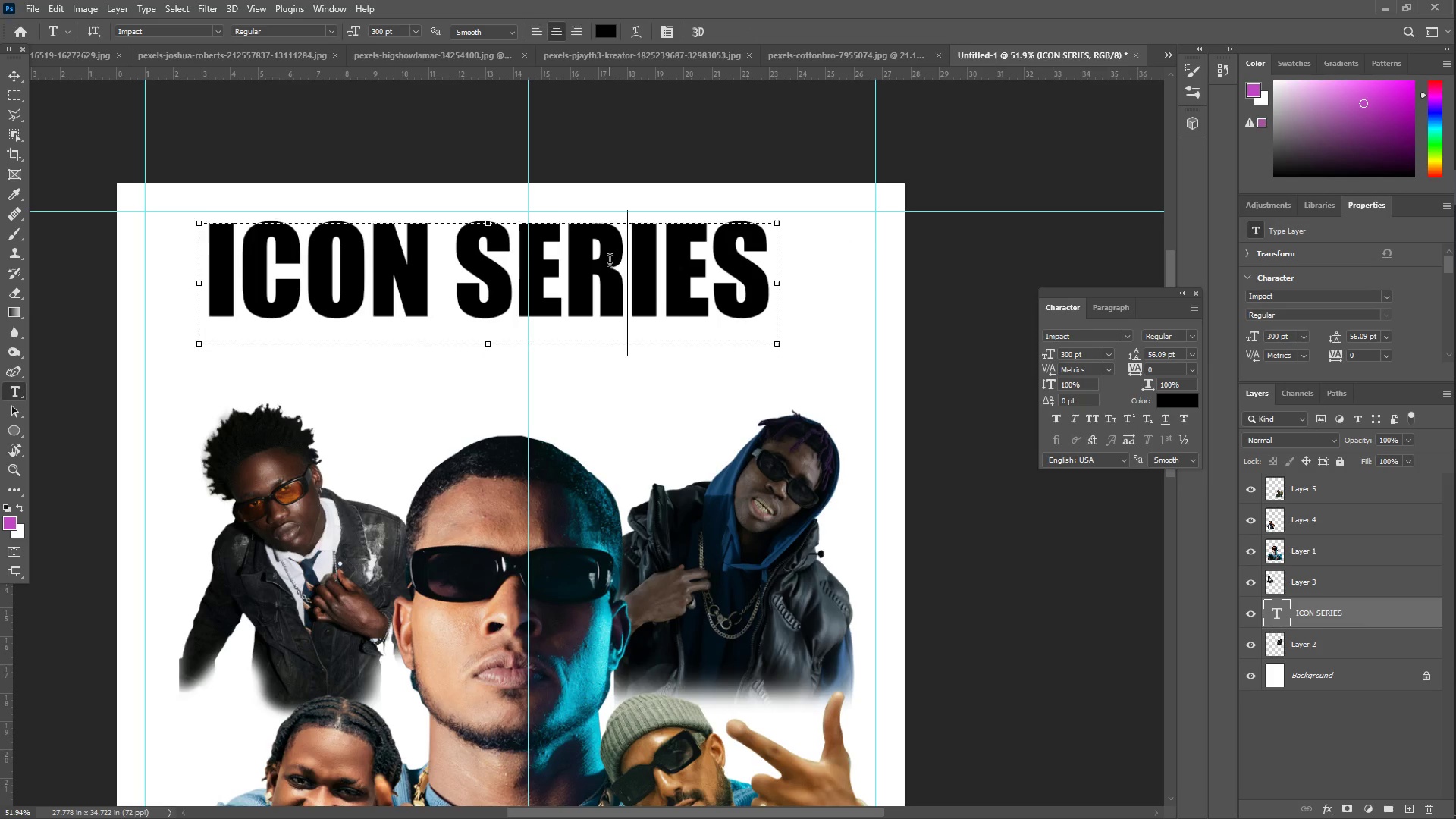 
key(Control+A)
 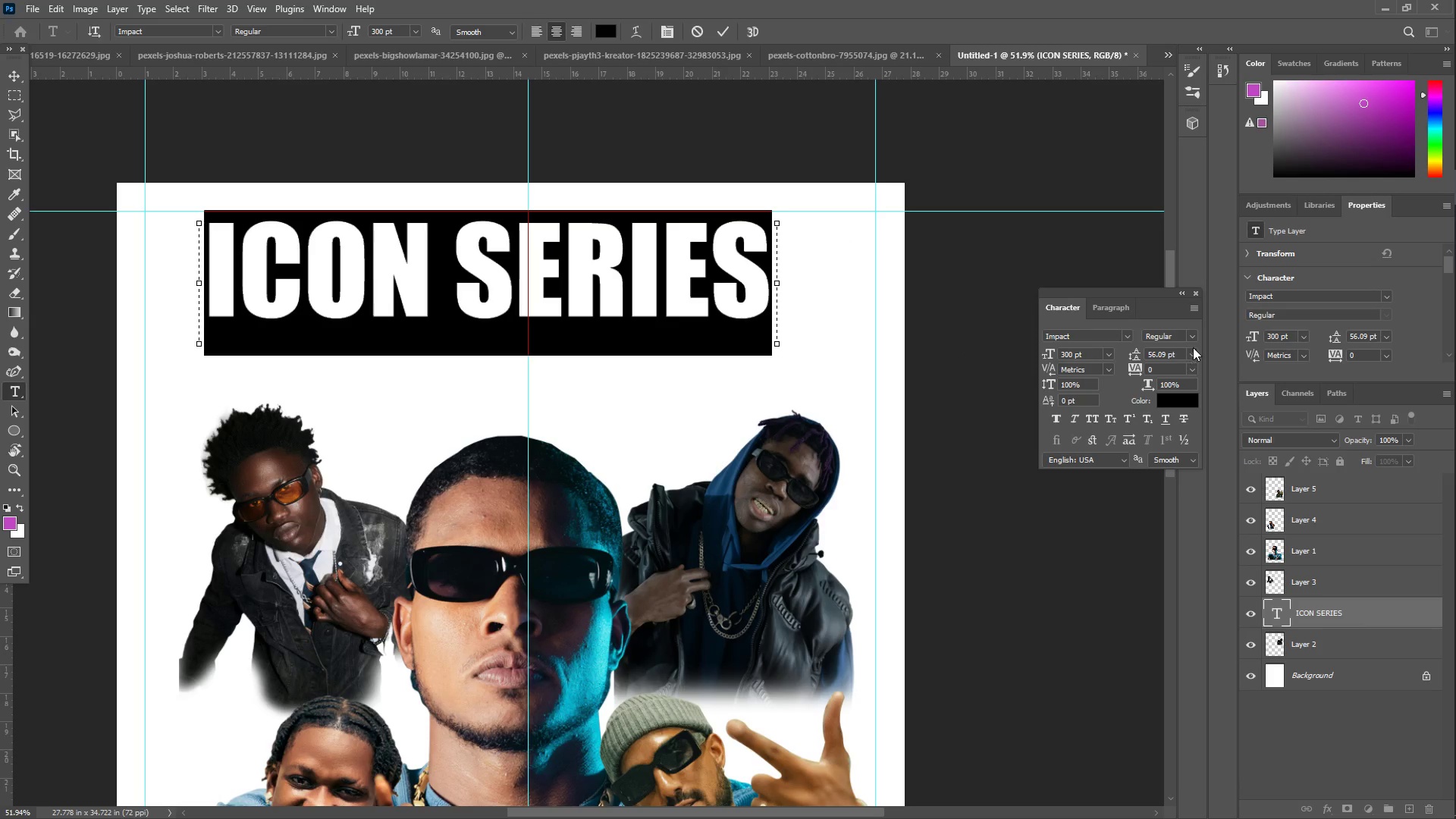 
wait(5.38)
 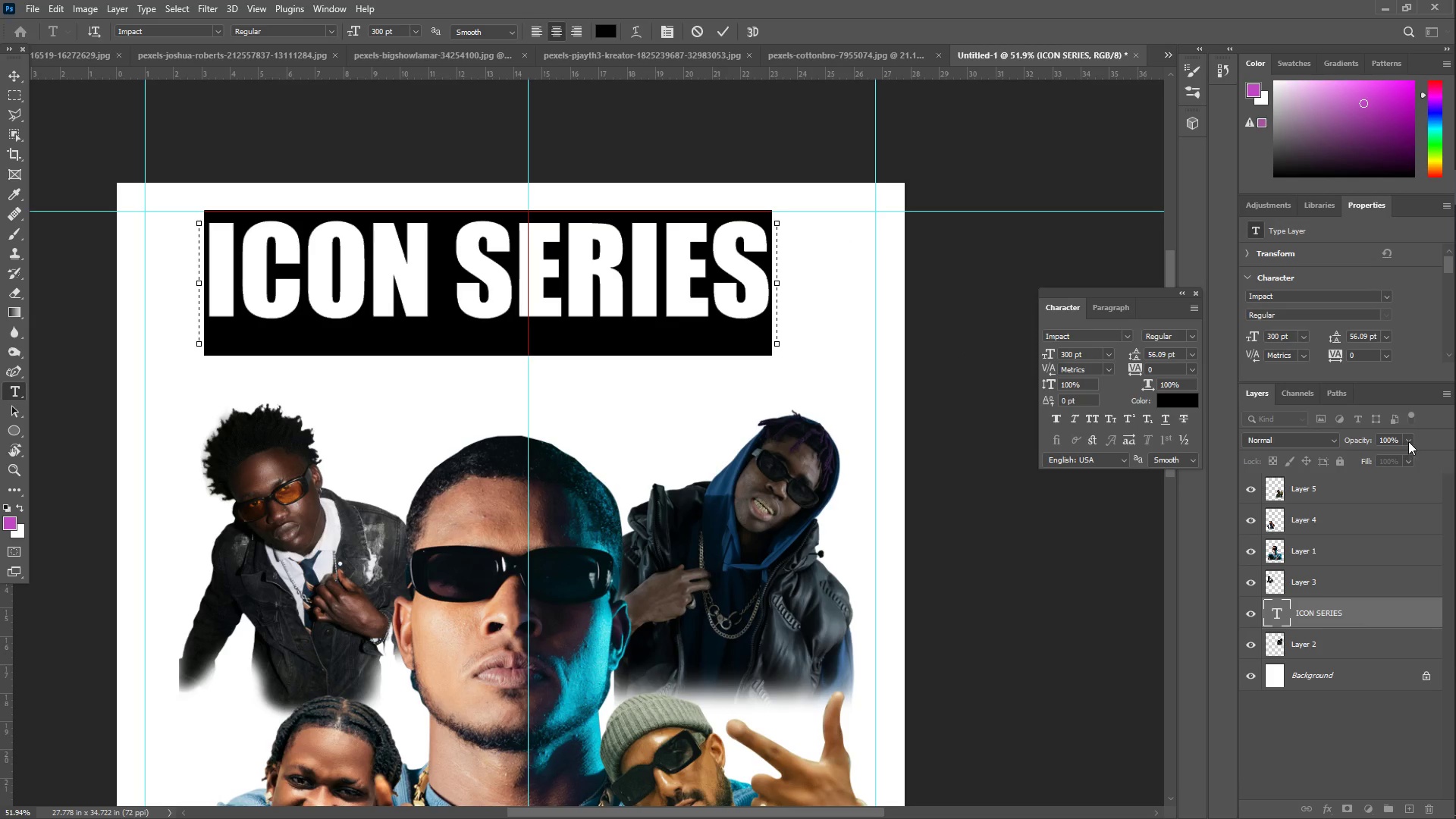 
left_click([1175, 410])
 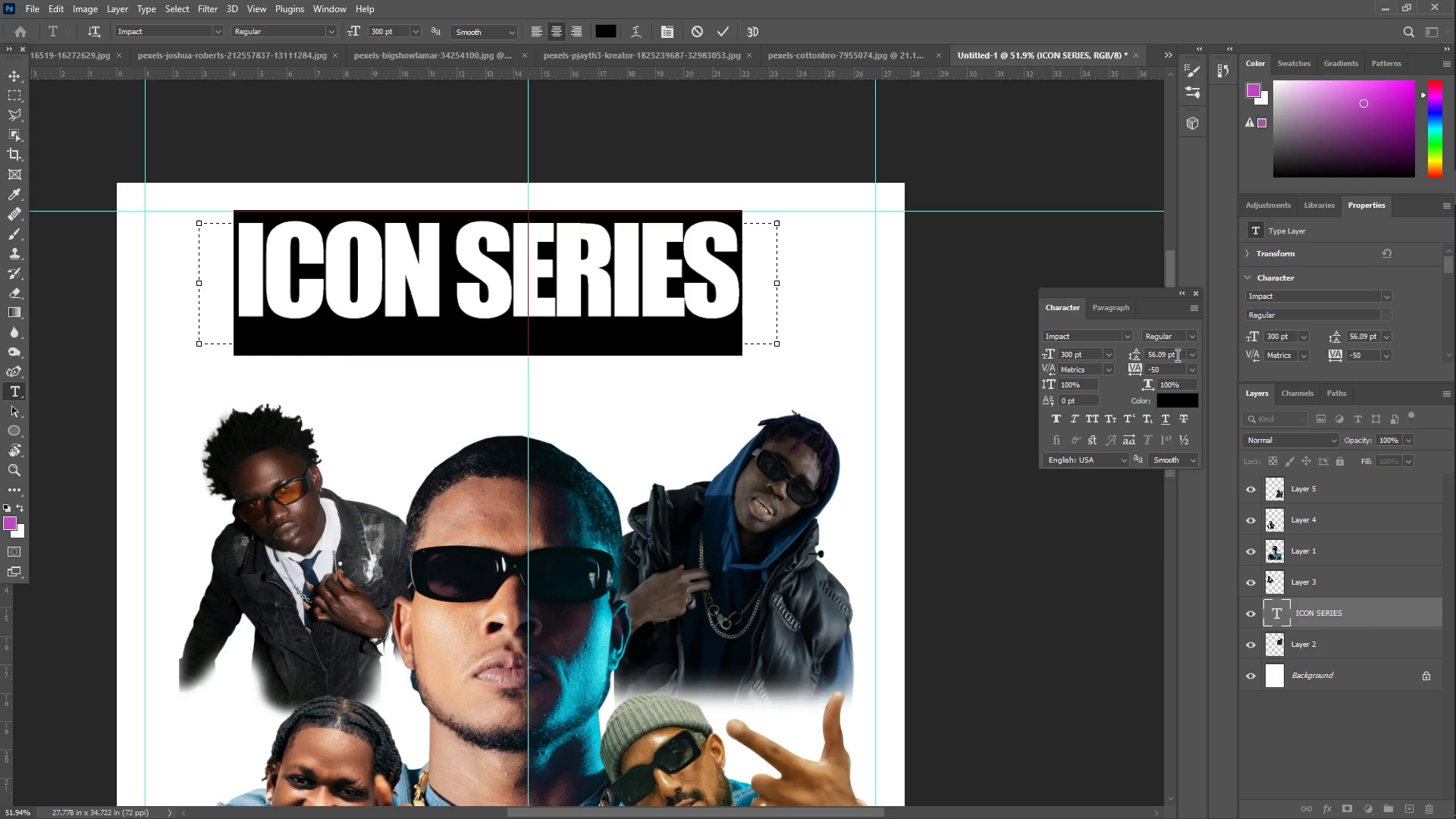 
left_click([1190, 369])
 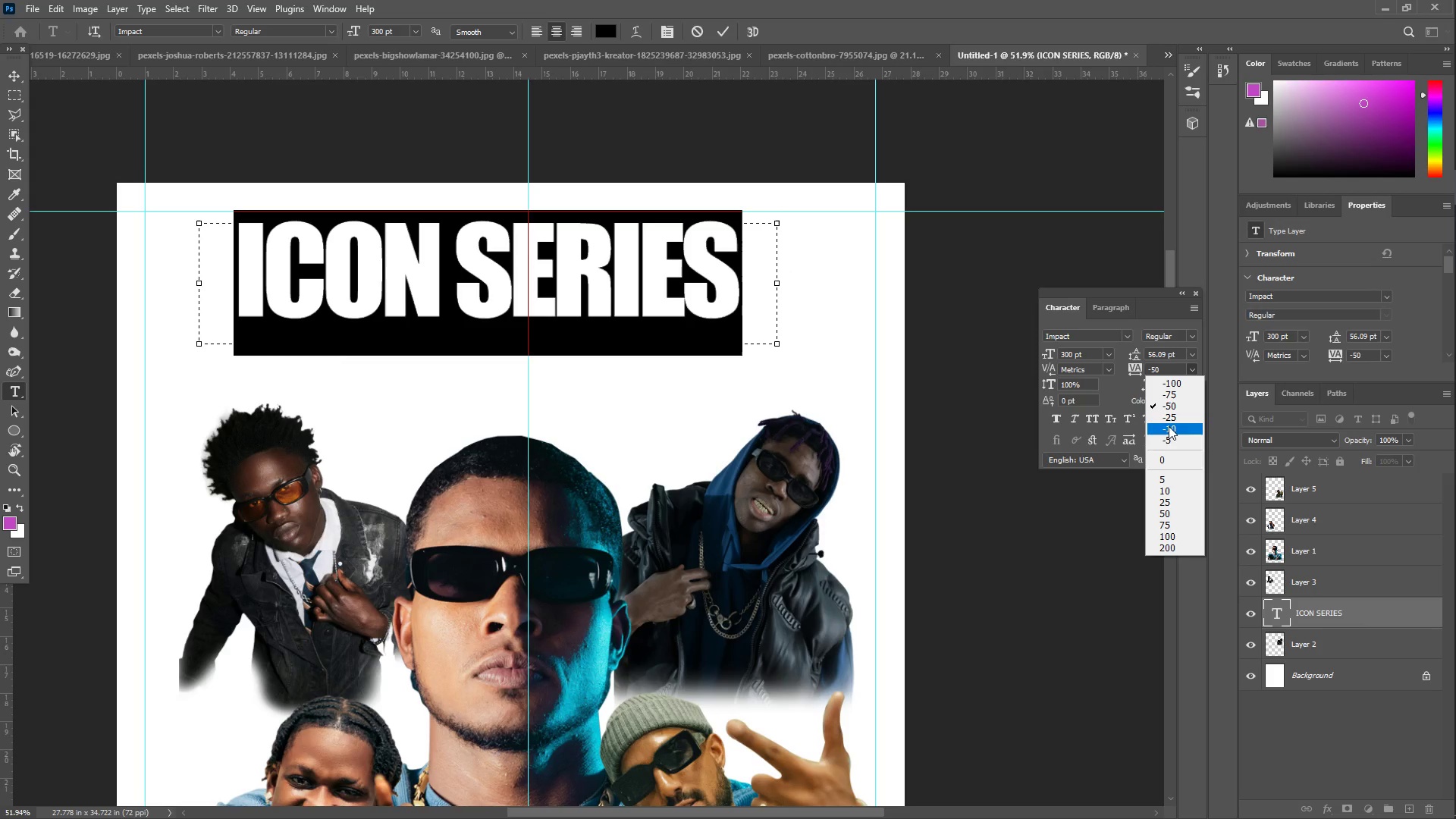 
left_click([1164, 419])
 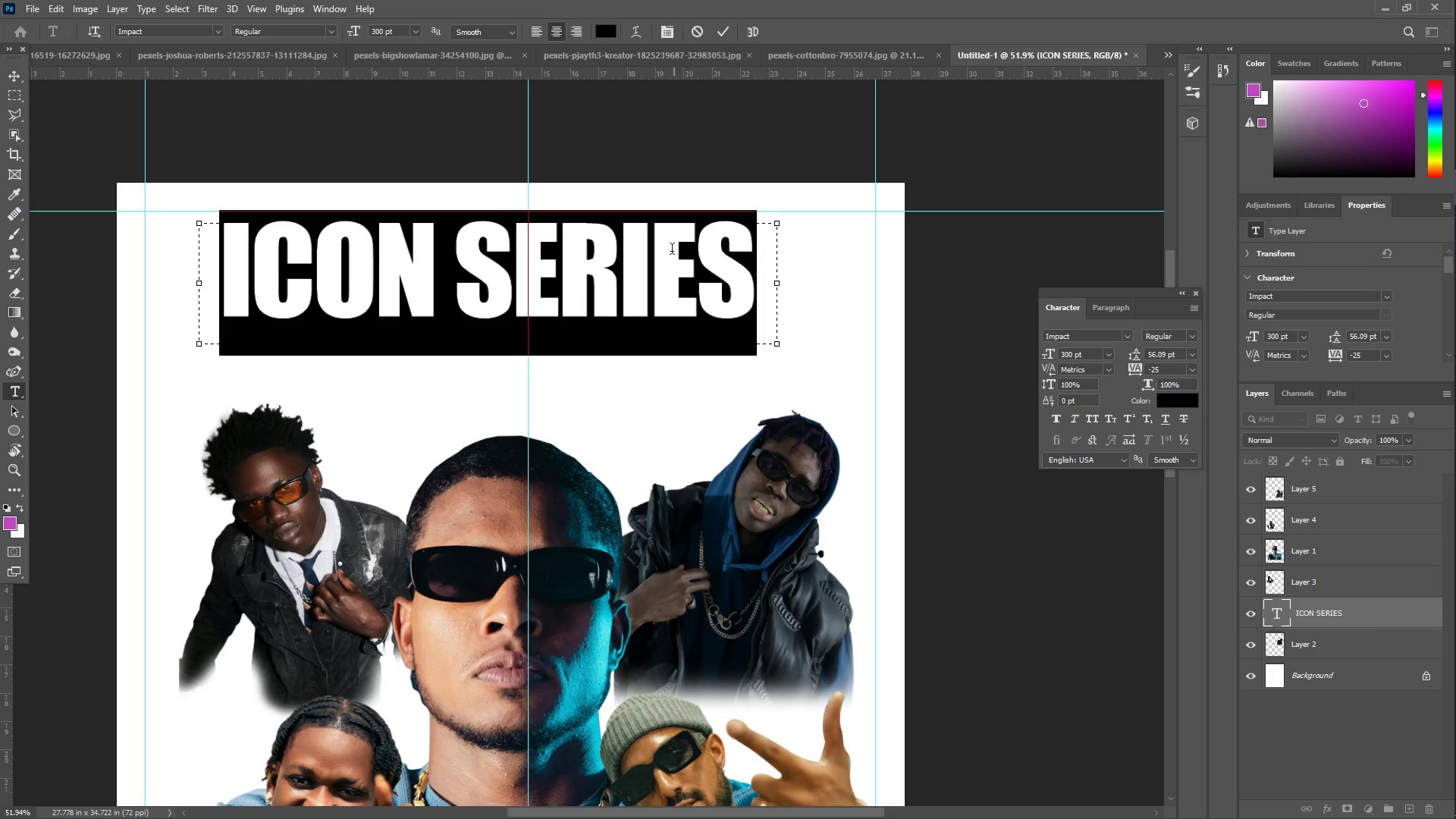 
left_click_drag(start_coordinate=[678, 284], to_coordinate=[685, 281])
 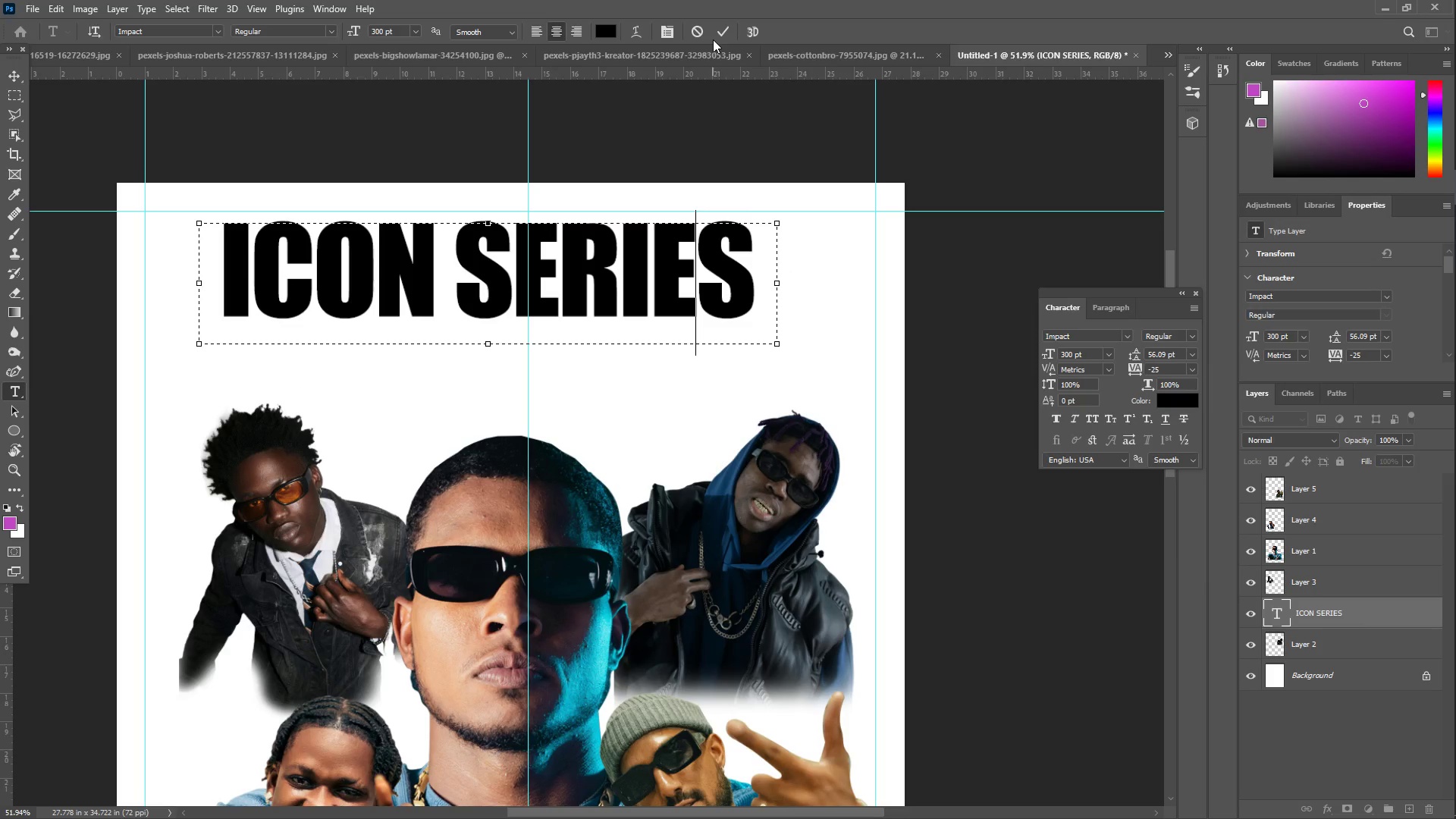 
left_click([720, 35])
 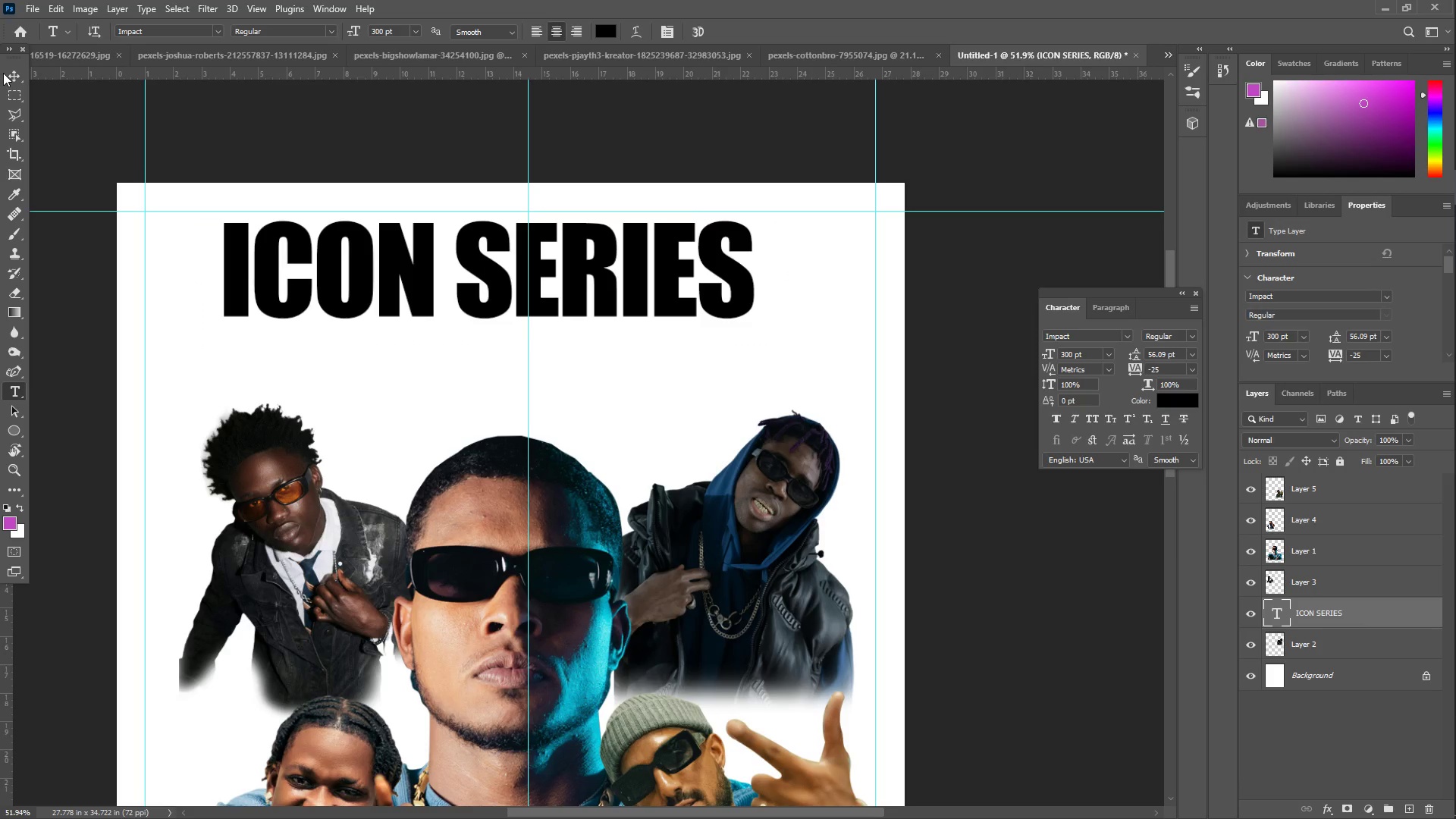 
left_click([10, 68])
 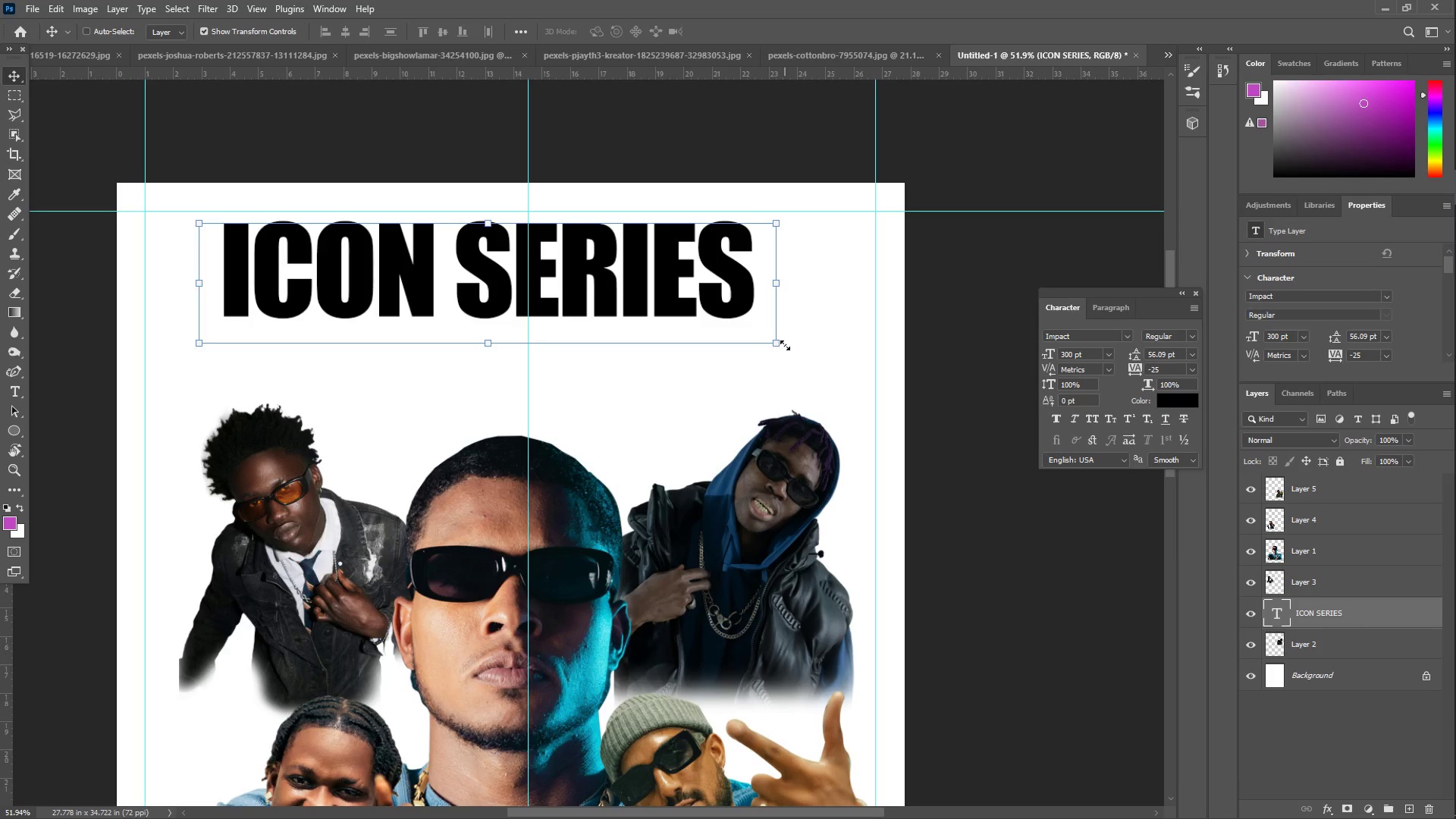 
left_click_drag(start_coordinate=[777, 344], to_coordinate=[774, 358])
 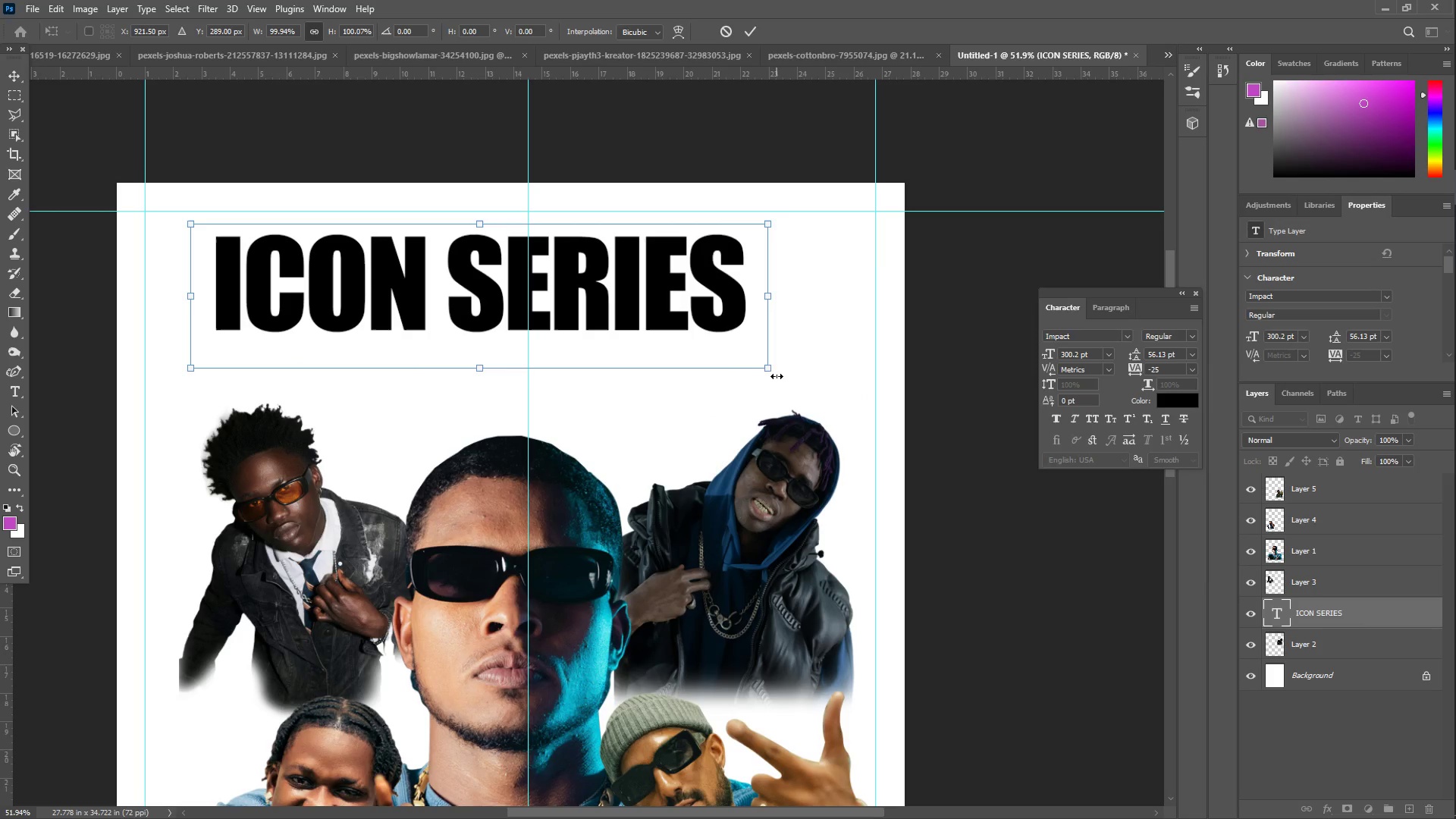 
left_click_drag(start_coordinate=[772, 366], to_coordinate=[921, 472])
 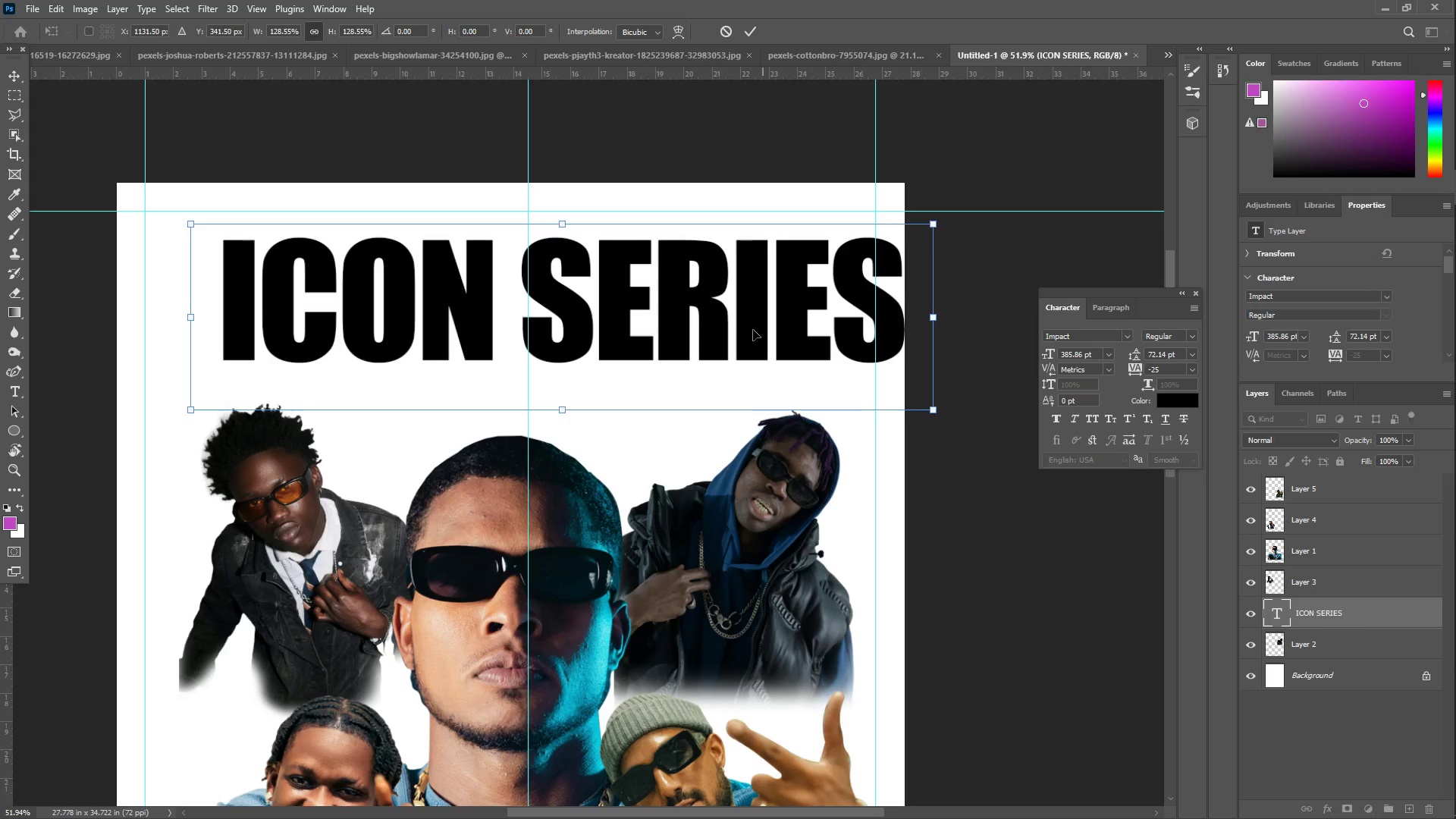 
left_click_drag(start_coordinate=[739, 317], to_coordinate=[690, 325])
 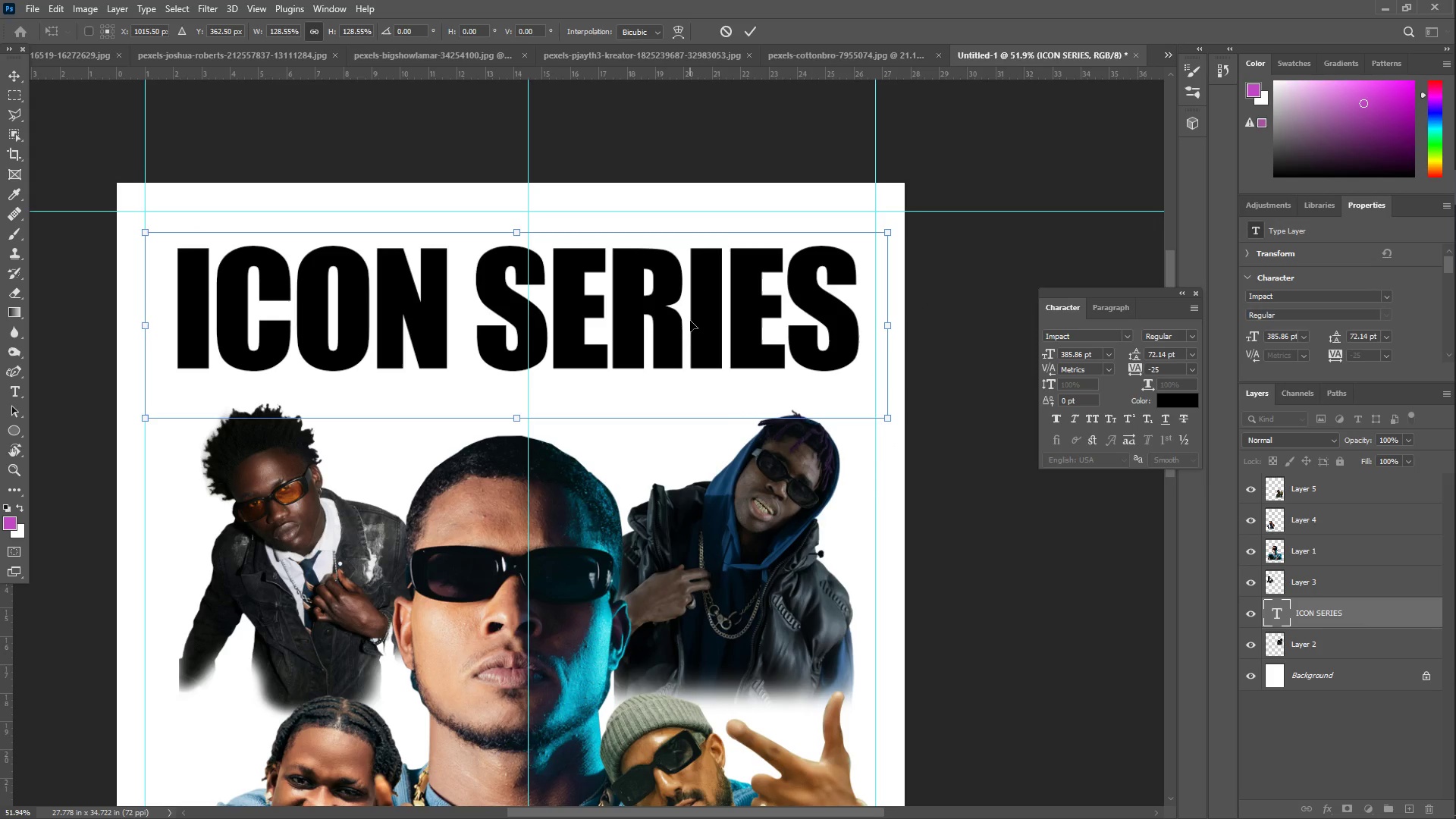 
key(Enter)
 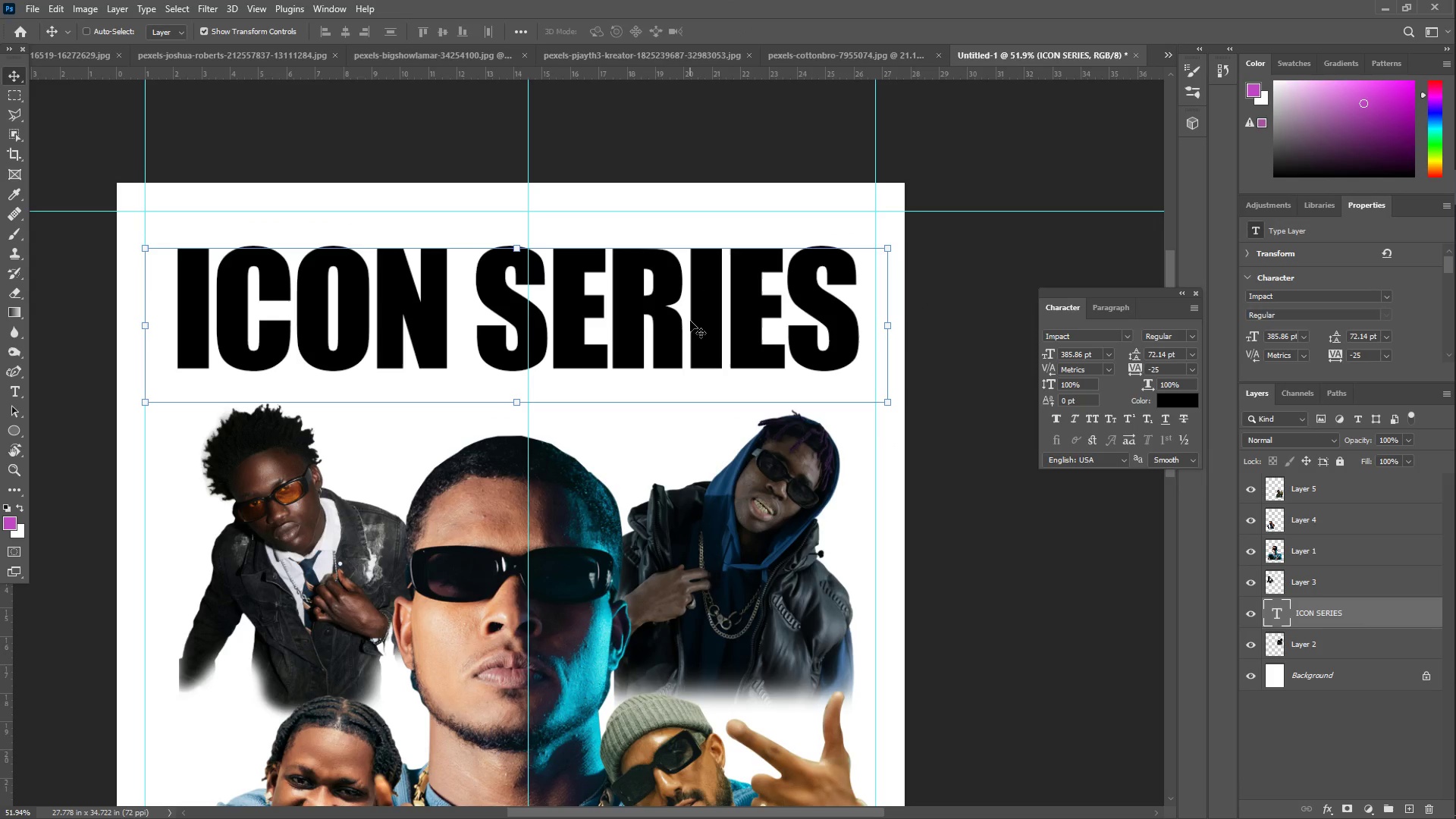 
scroll: coordinate [690, 321], scroll_direction: up, amount: 3.0
 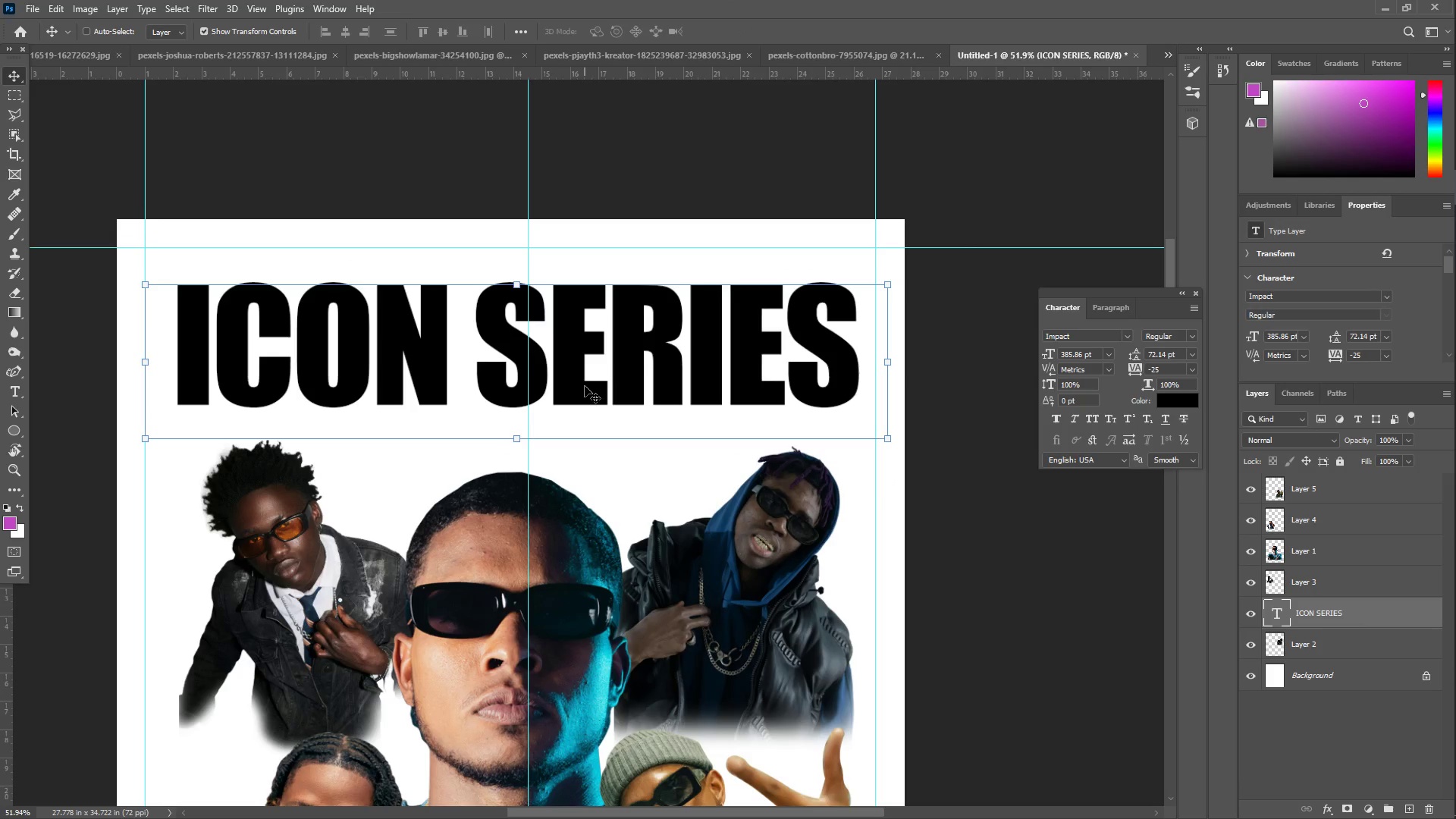 
key(T)
 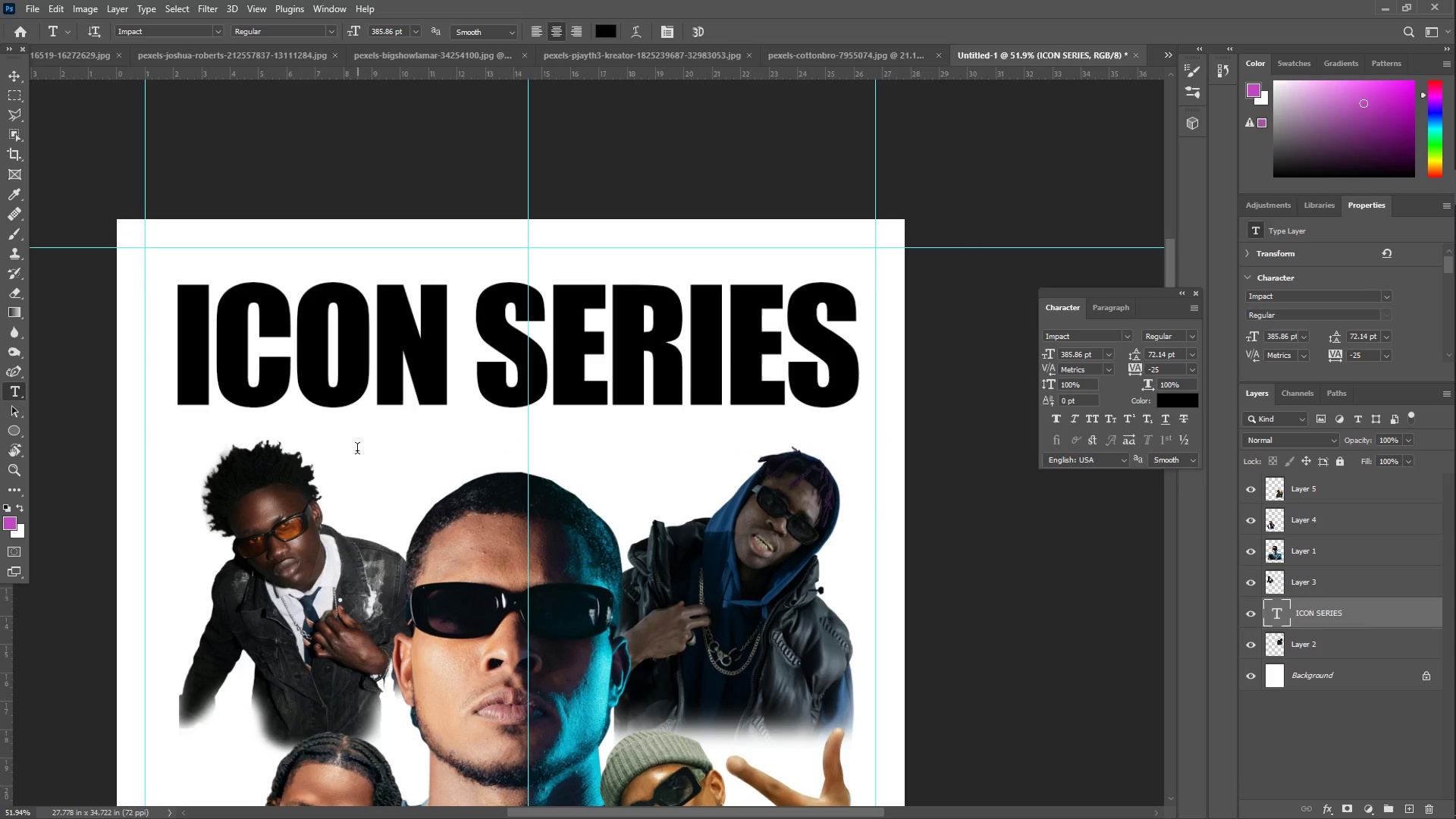 
left_click_drag(start_coordinate=[308, 425], to_coordinate=[692, 532])
 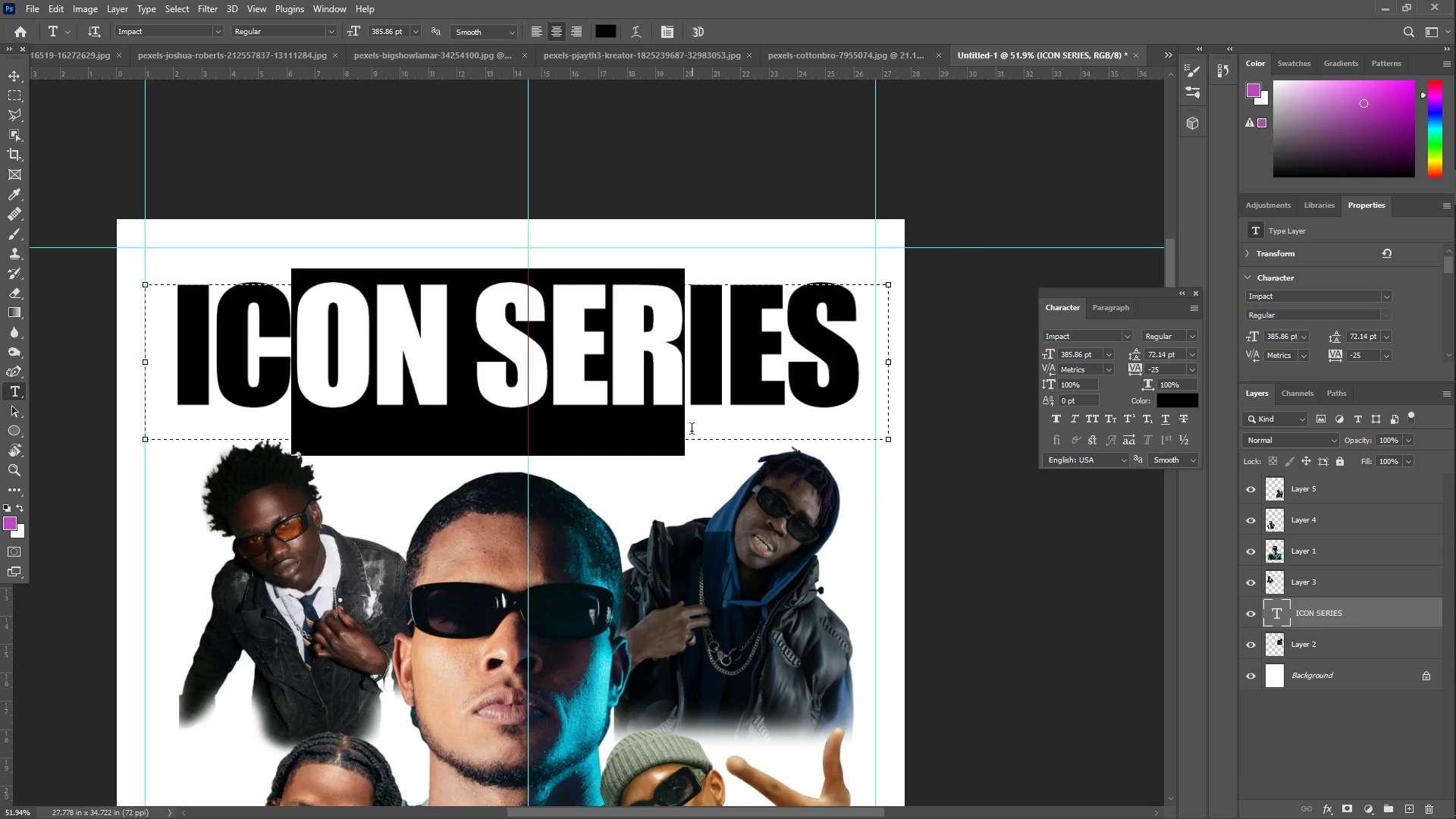 
left_click([689, 354])
 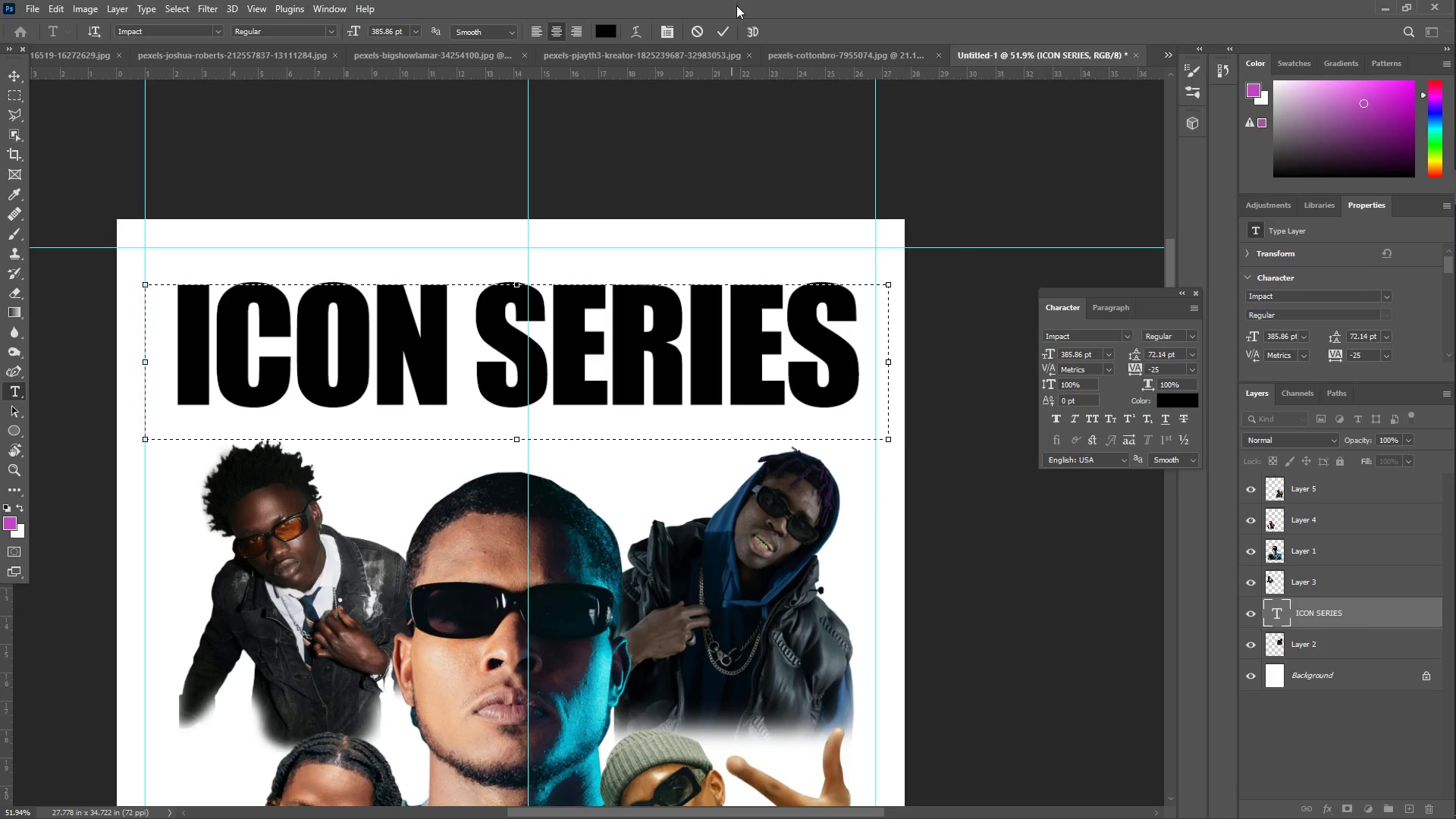 
left_click([726, 32])
 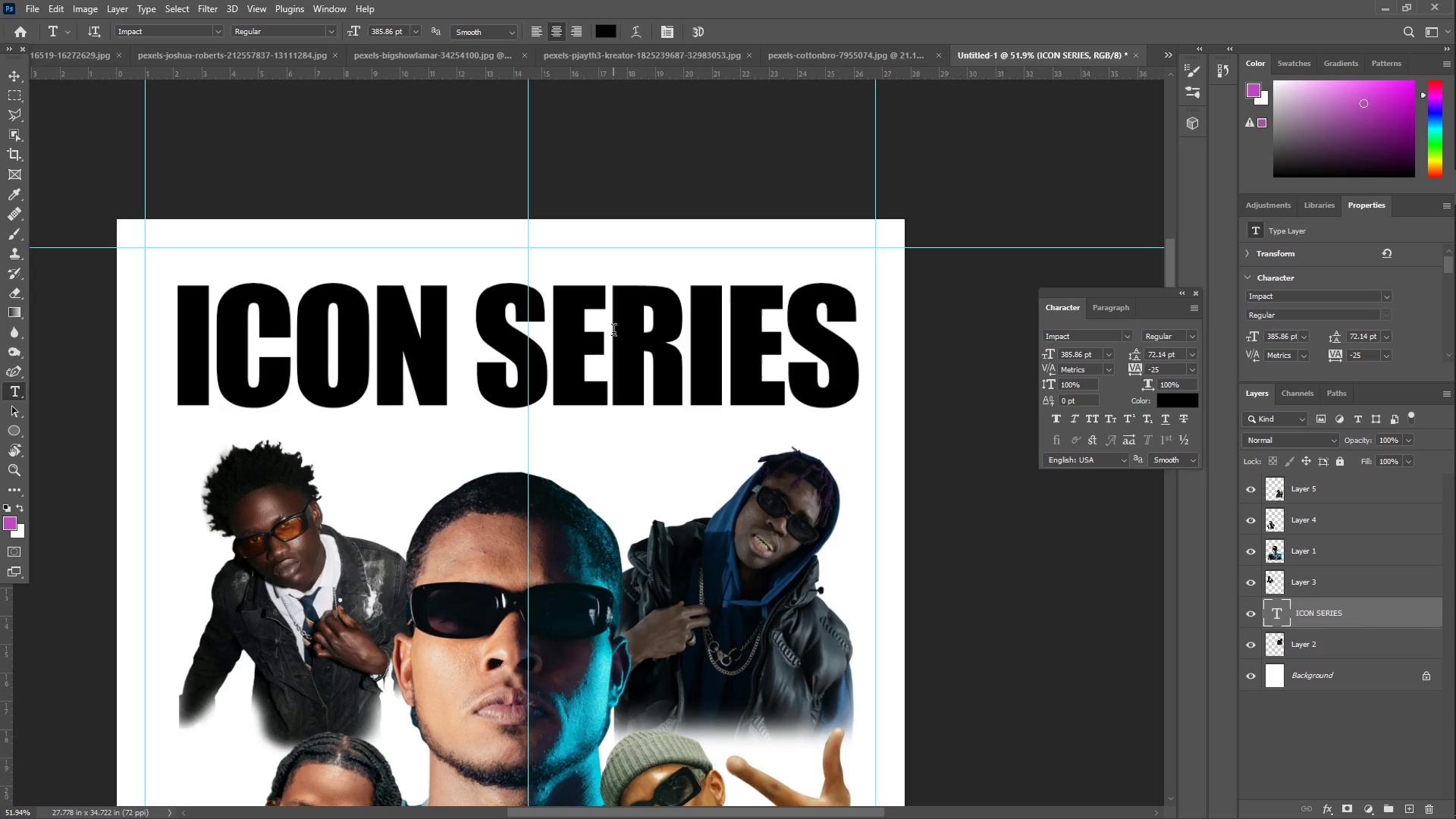 
wait(6.66)
 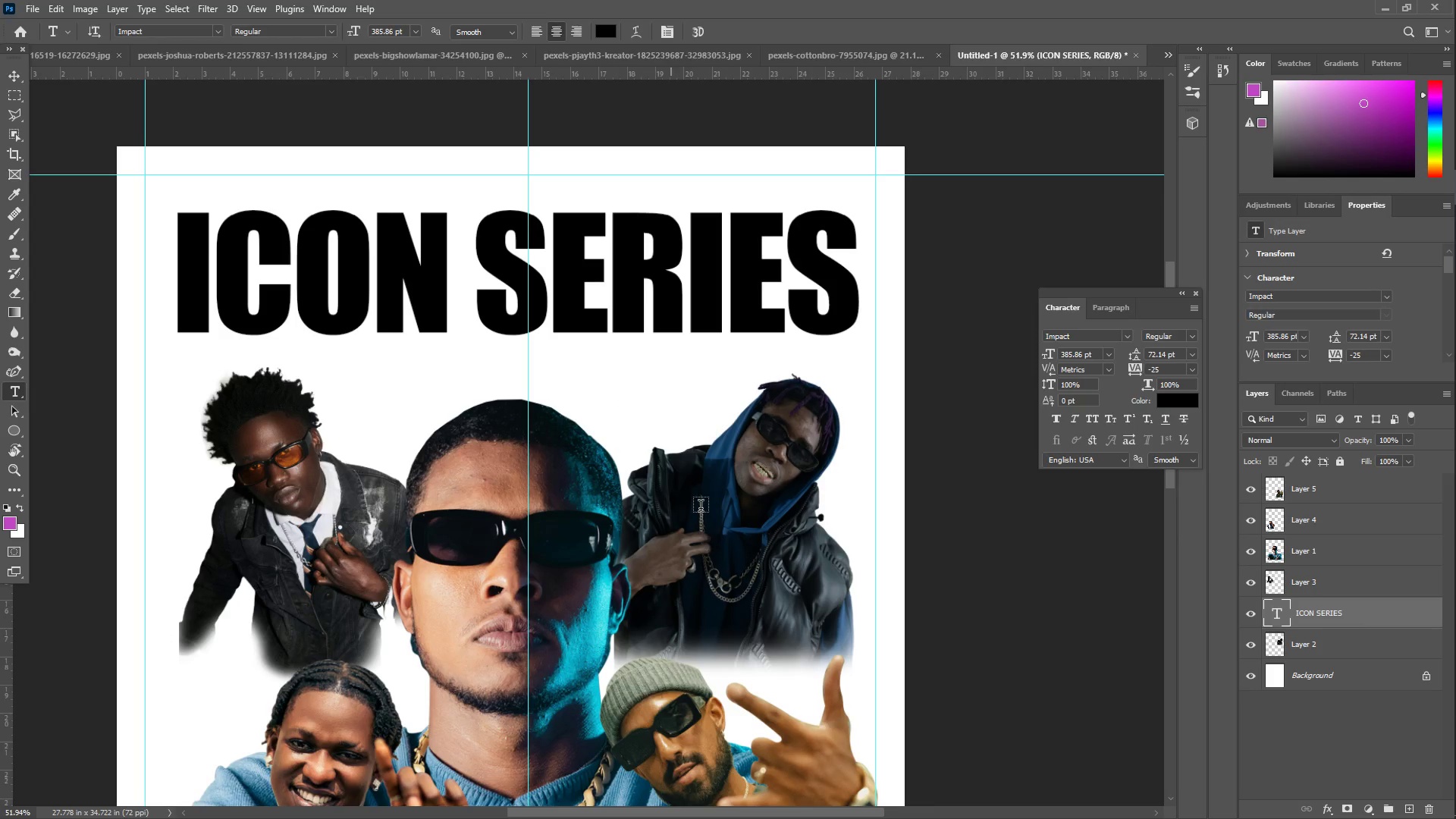 
key(Z)
 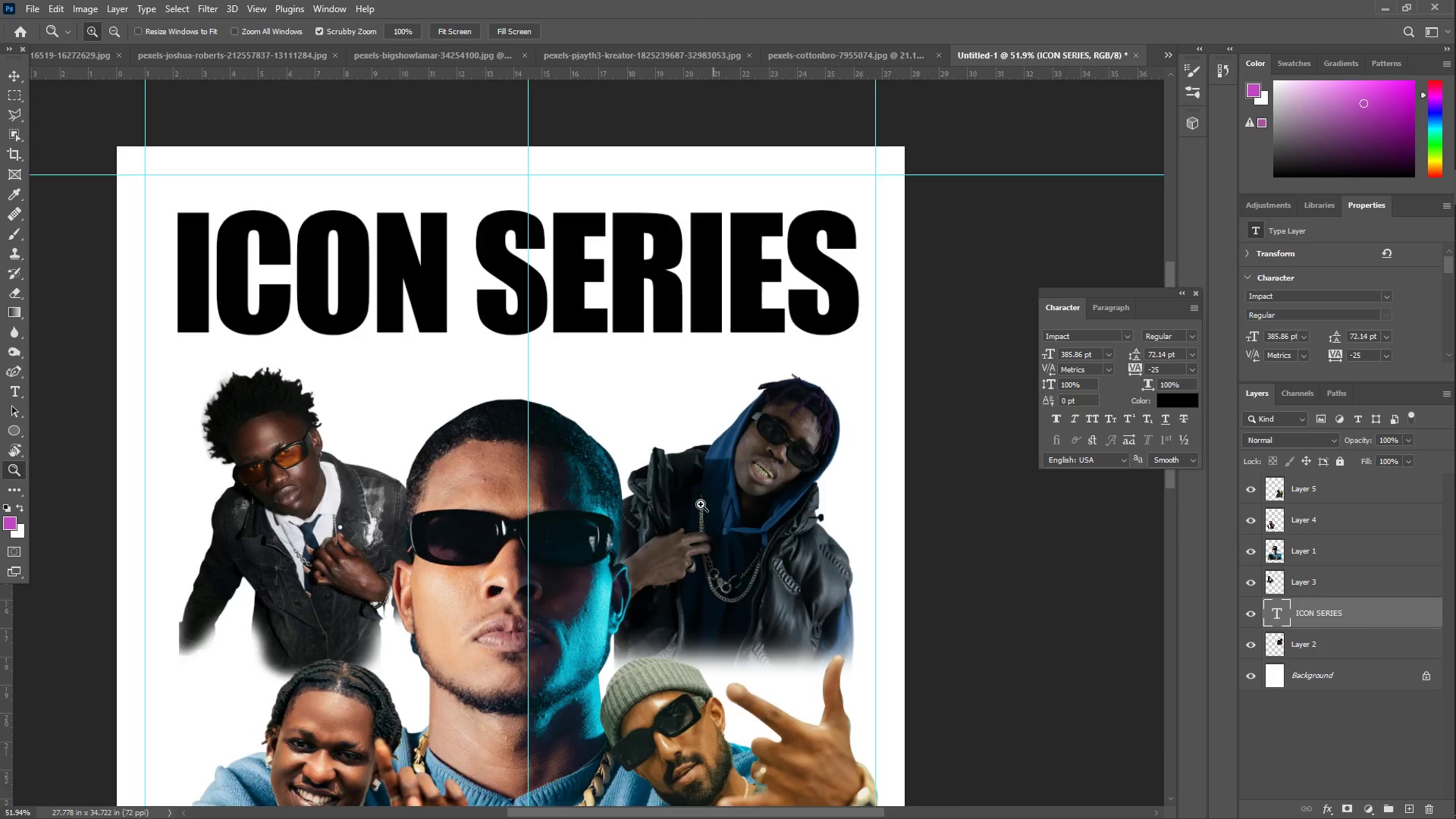 
left_click_drag(start_coordinate=[685, 499], to_coordinate=[617, 504])
 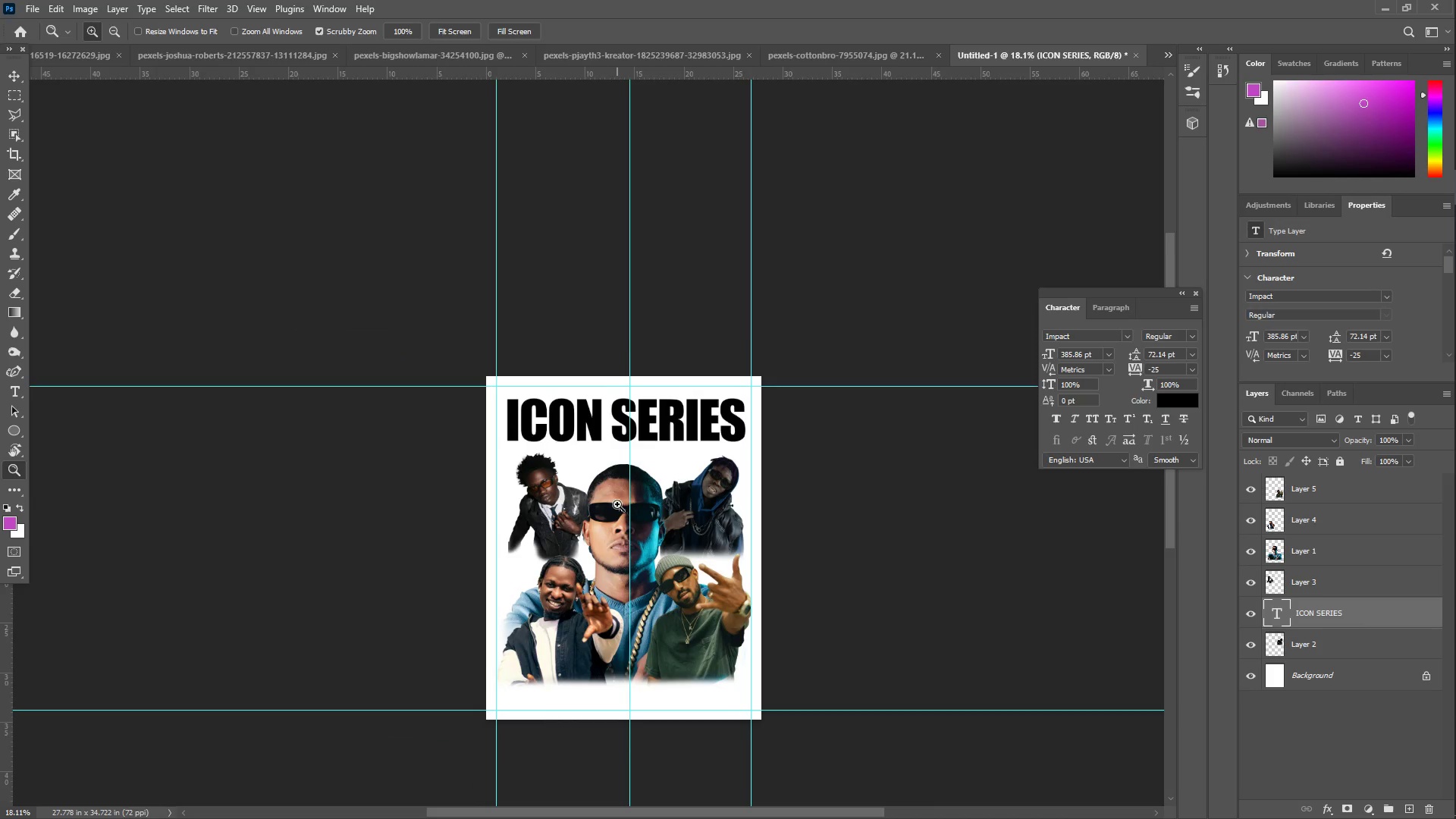 
scroll: coordinate [613, 332], scroll_direction: down, amount: 6.0
 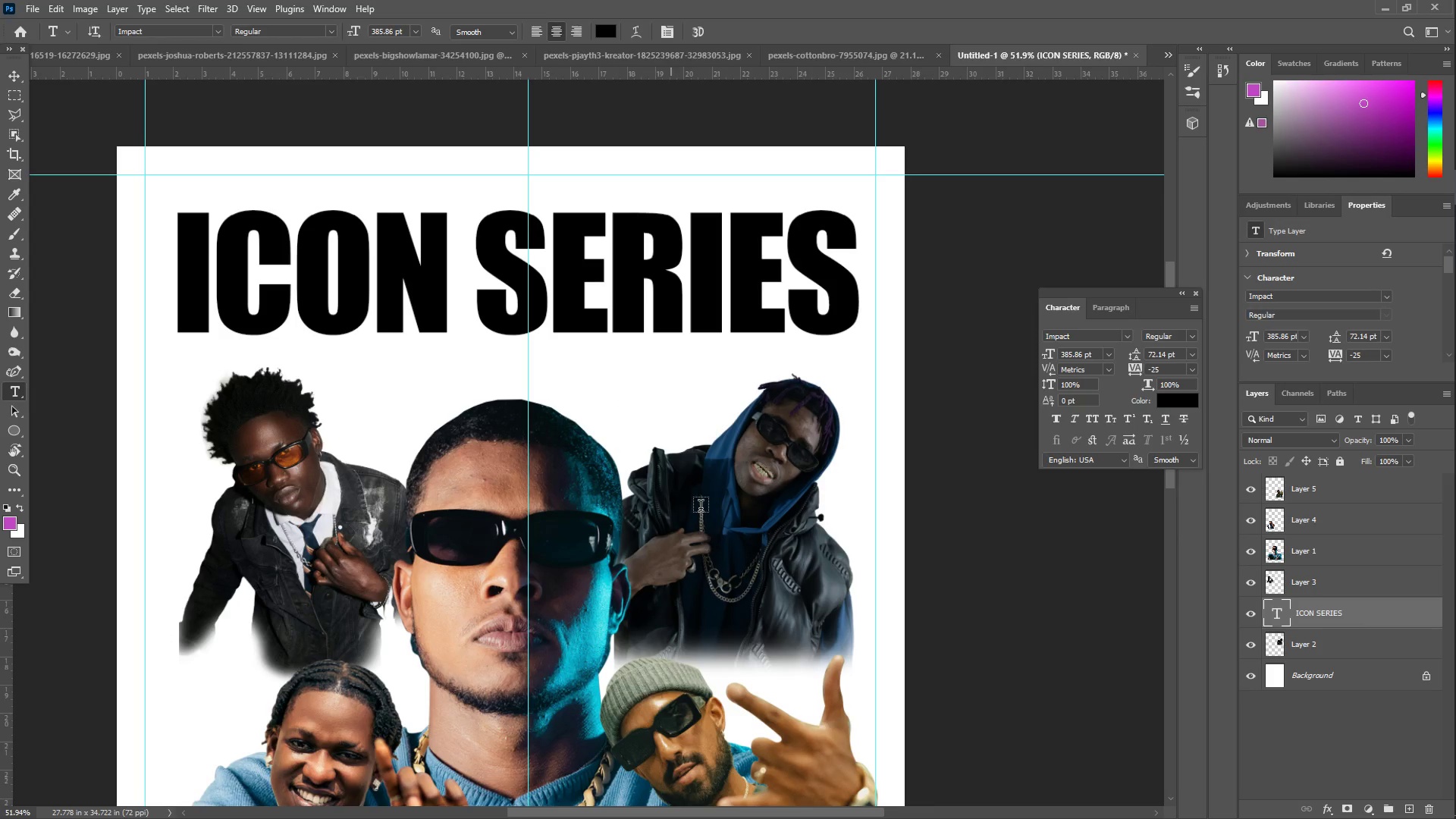 
left_click_drag(start_coordinate=[585, 525], to_coordinate=[611, 513])
 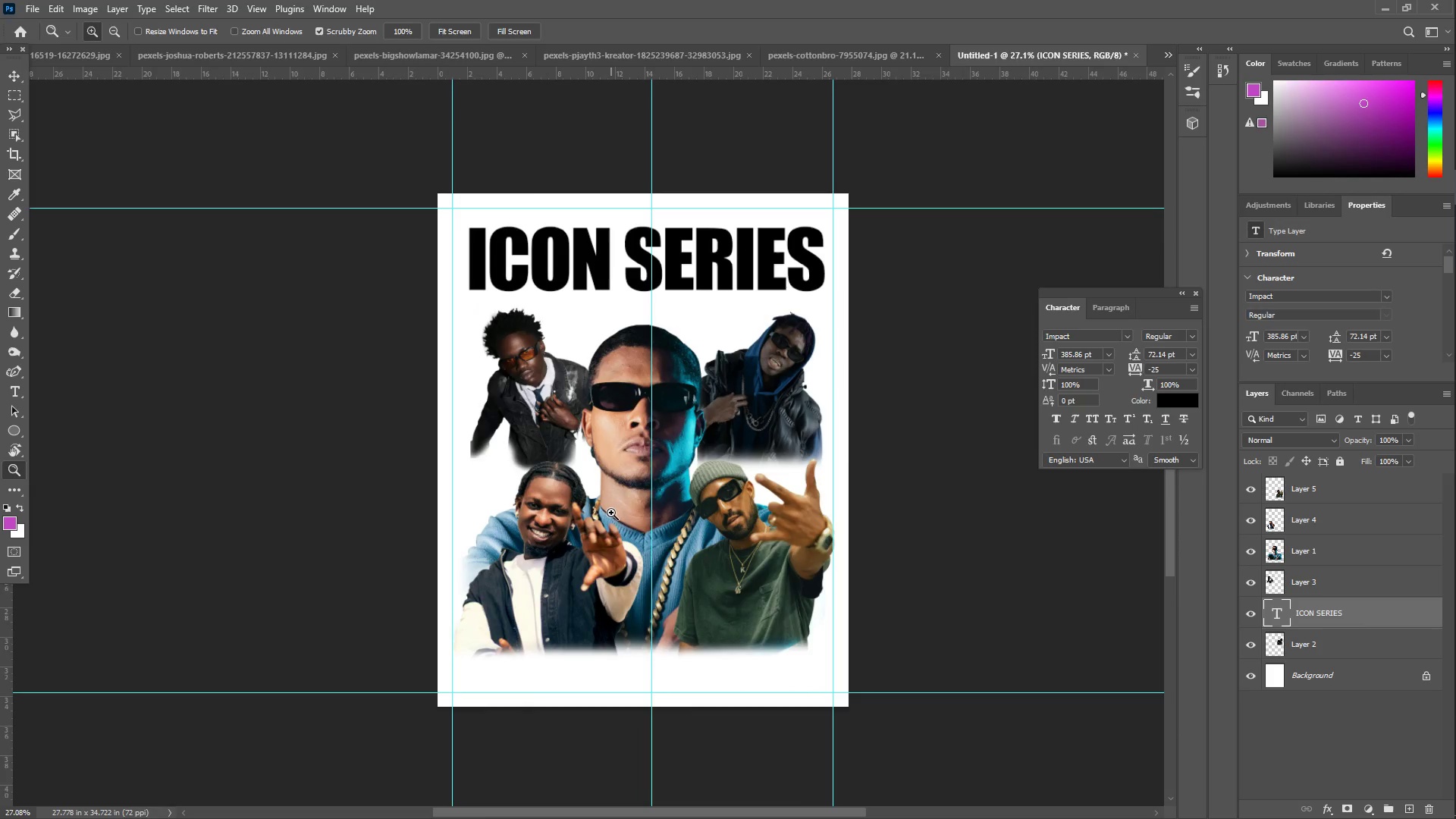 
scroll: coordinate [576, 543], scroll_direction: down, amount: 6.0
 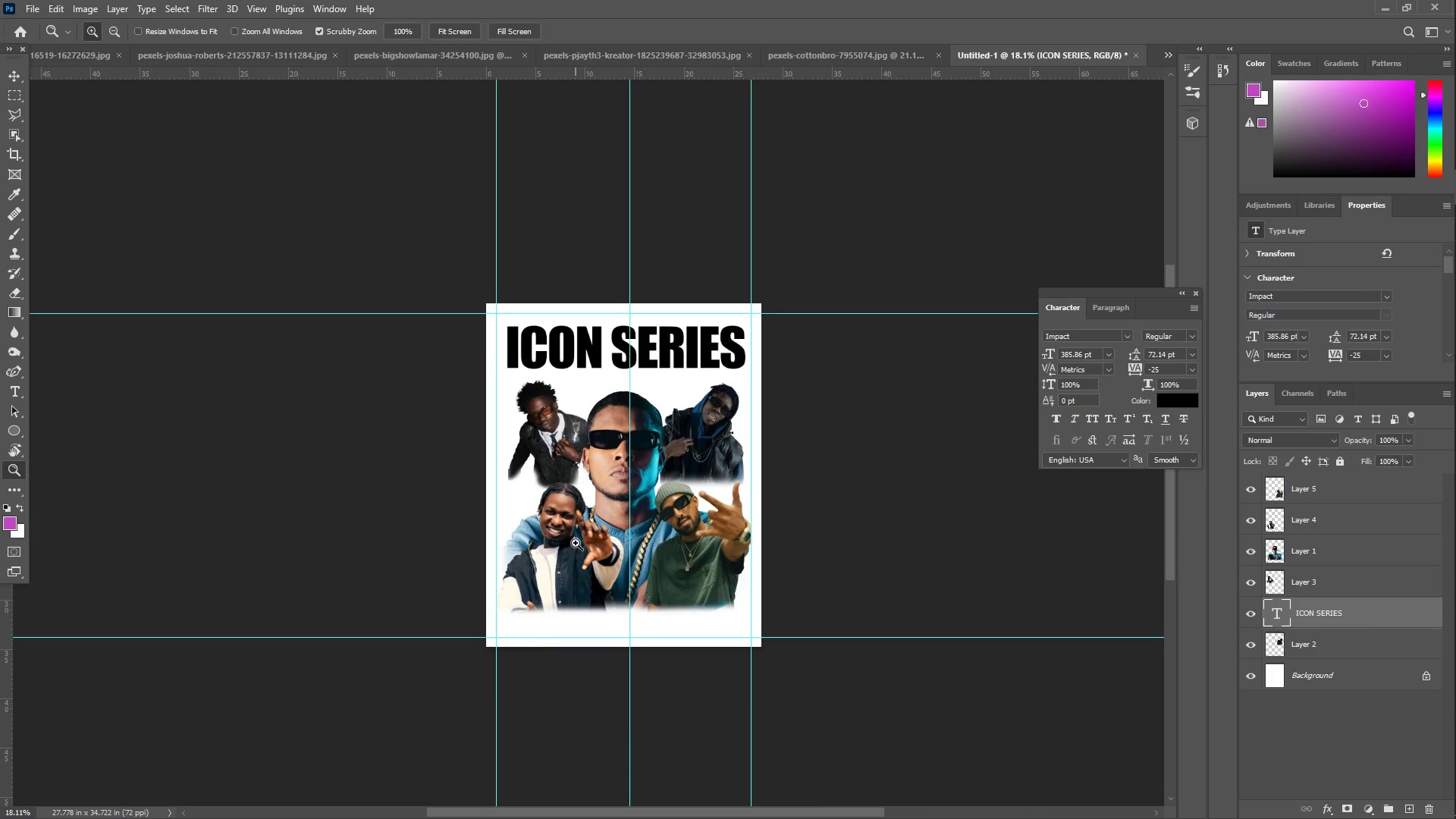 
key(T)
 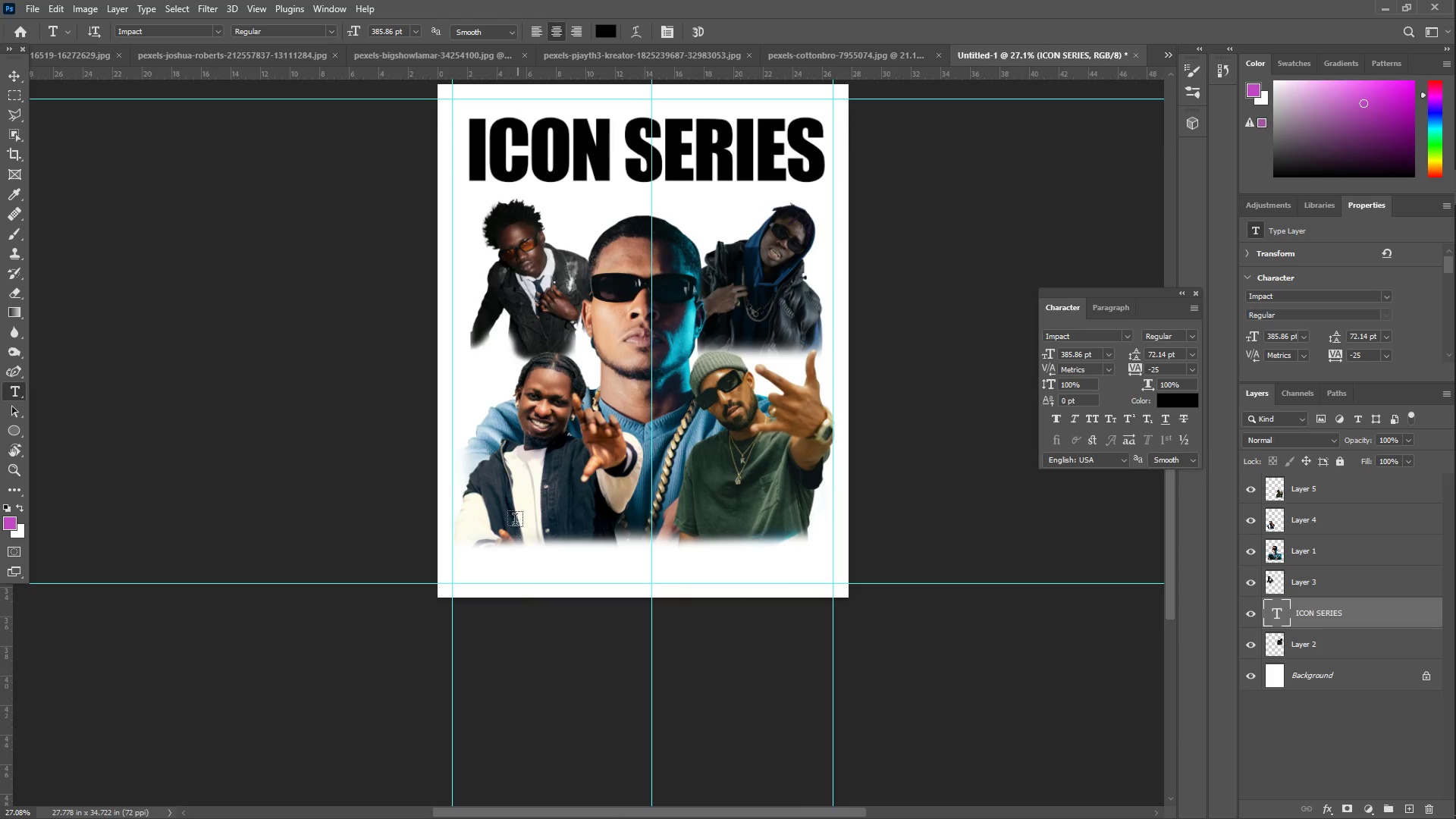 
scroll: coordinate [613, 527], scroll_direction: down, amount: 9.0
 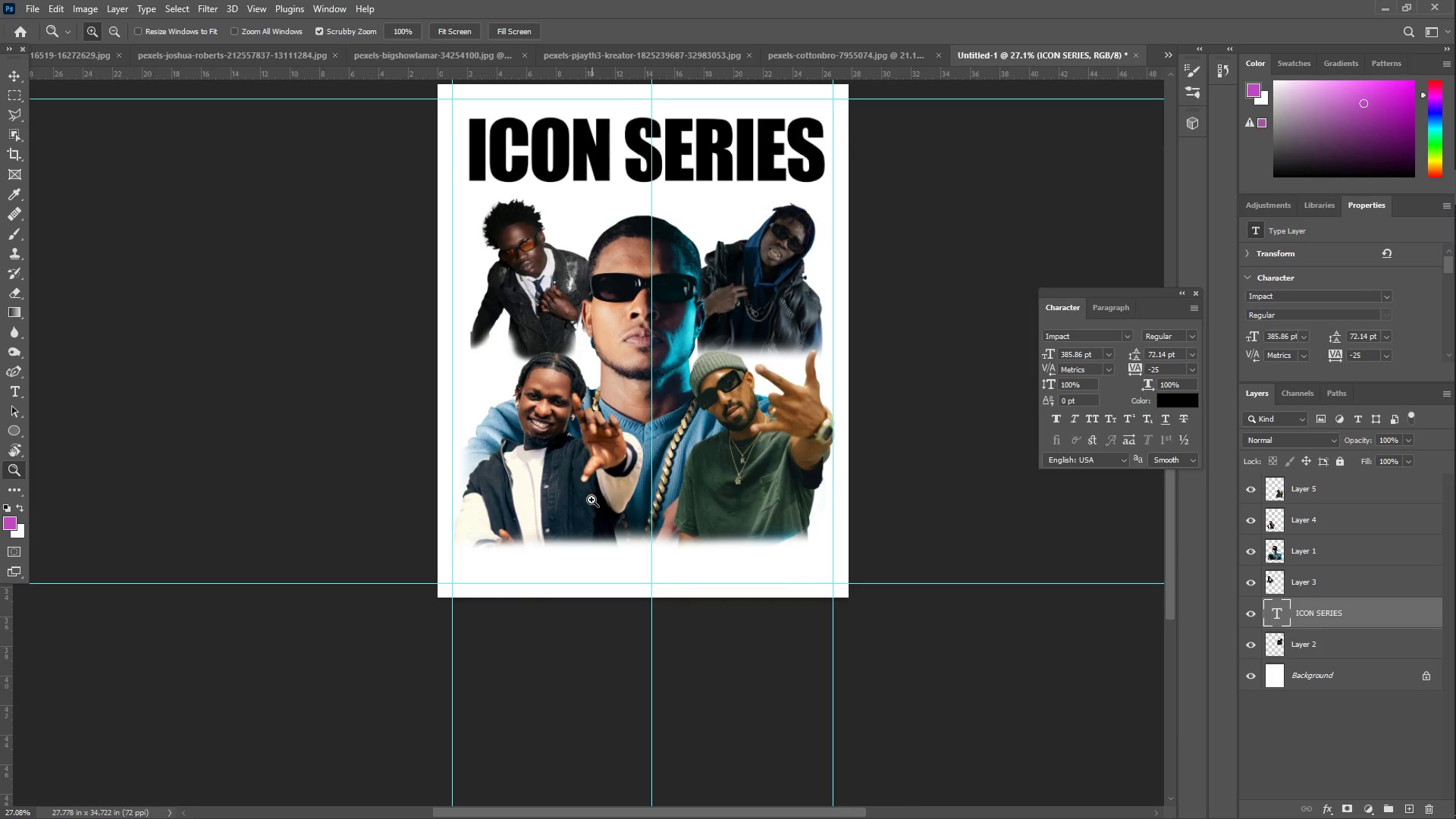 
left_click_drag(start_coordinate=[493, 514], to_coordinate=[808, 566])
 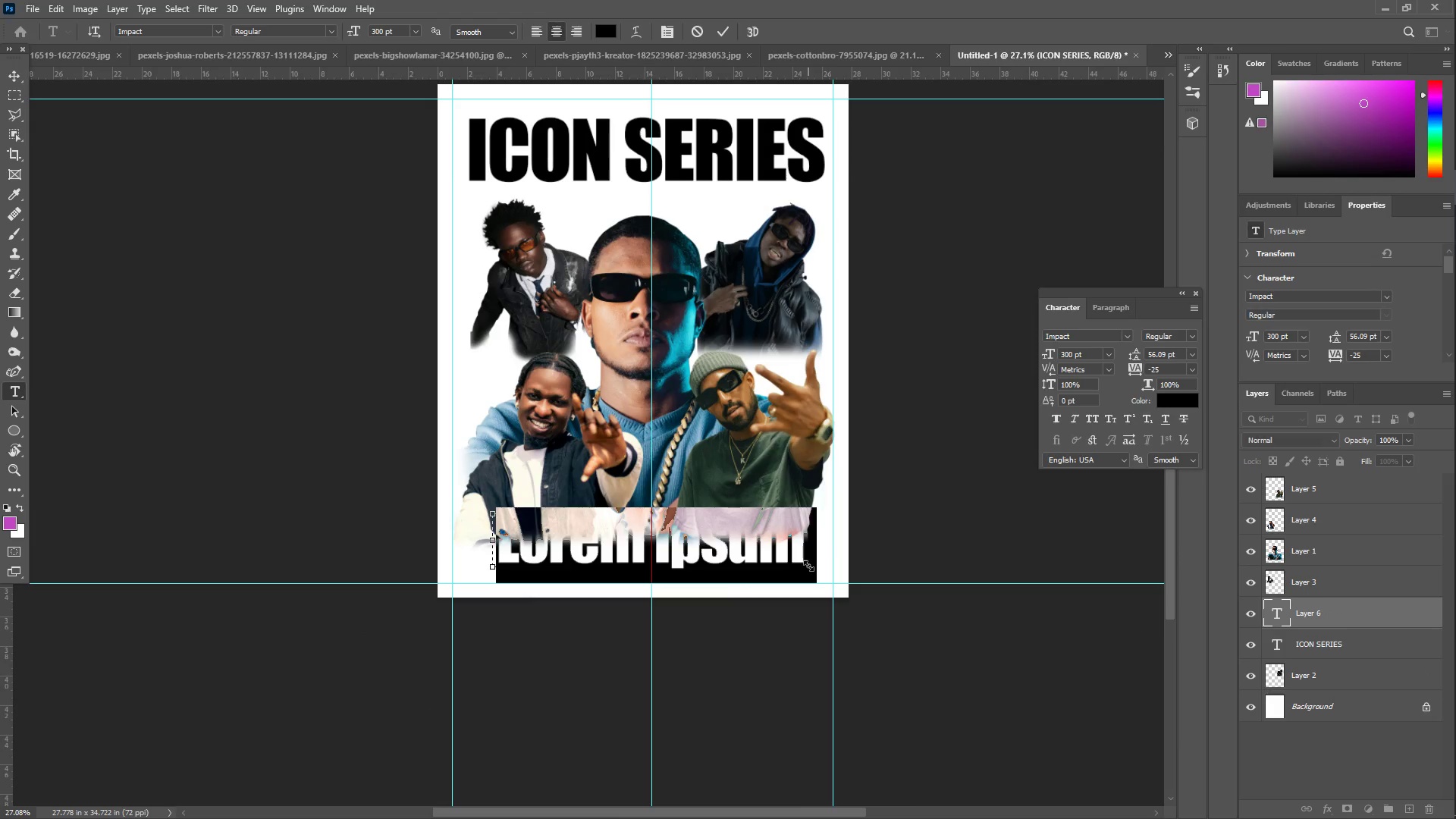 
key(E)
 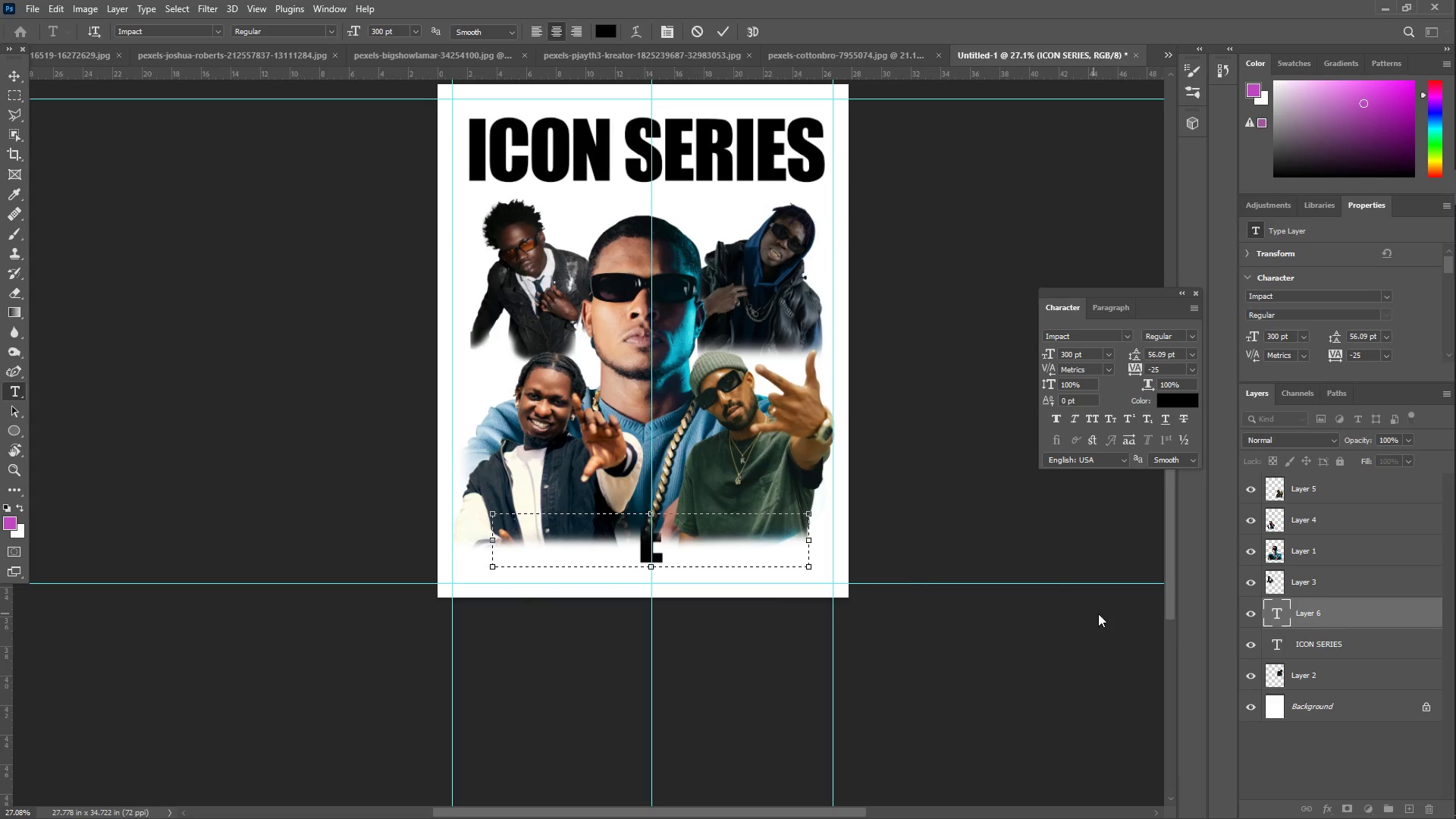 
left_click_drag(start_coordinate=[1370, 611], to_coordinate=[1342, 481])
 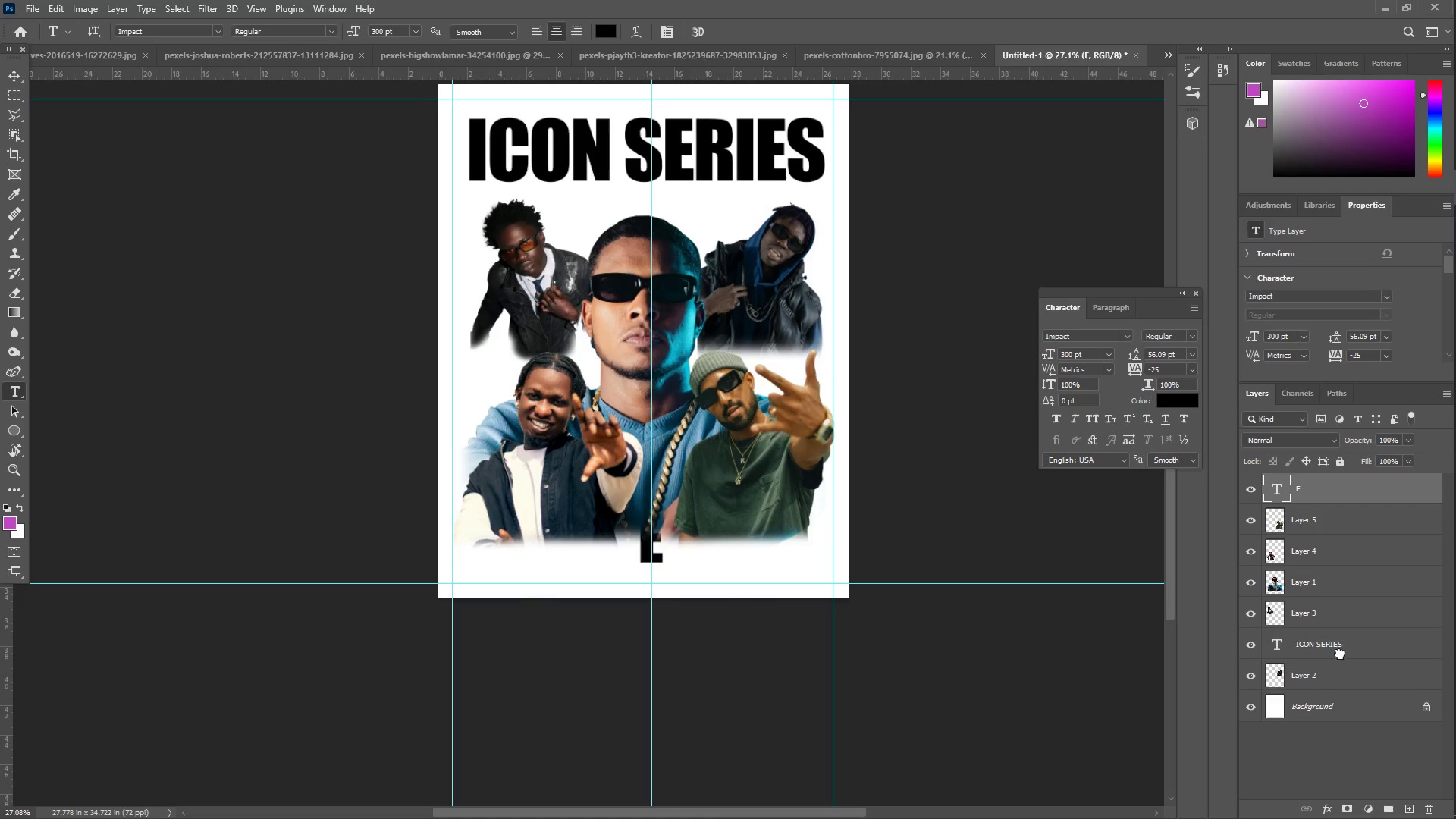 
left_click_drag(start_coordinate=[1340, 654], to_coordinate=[1340, 481])
 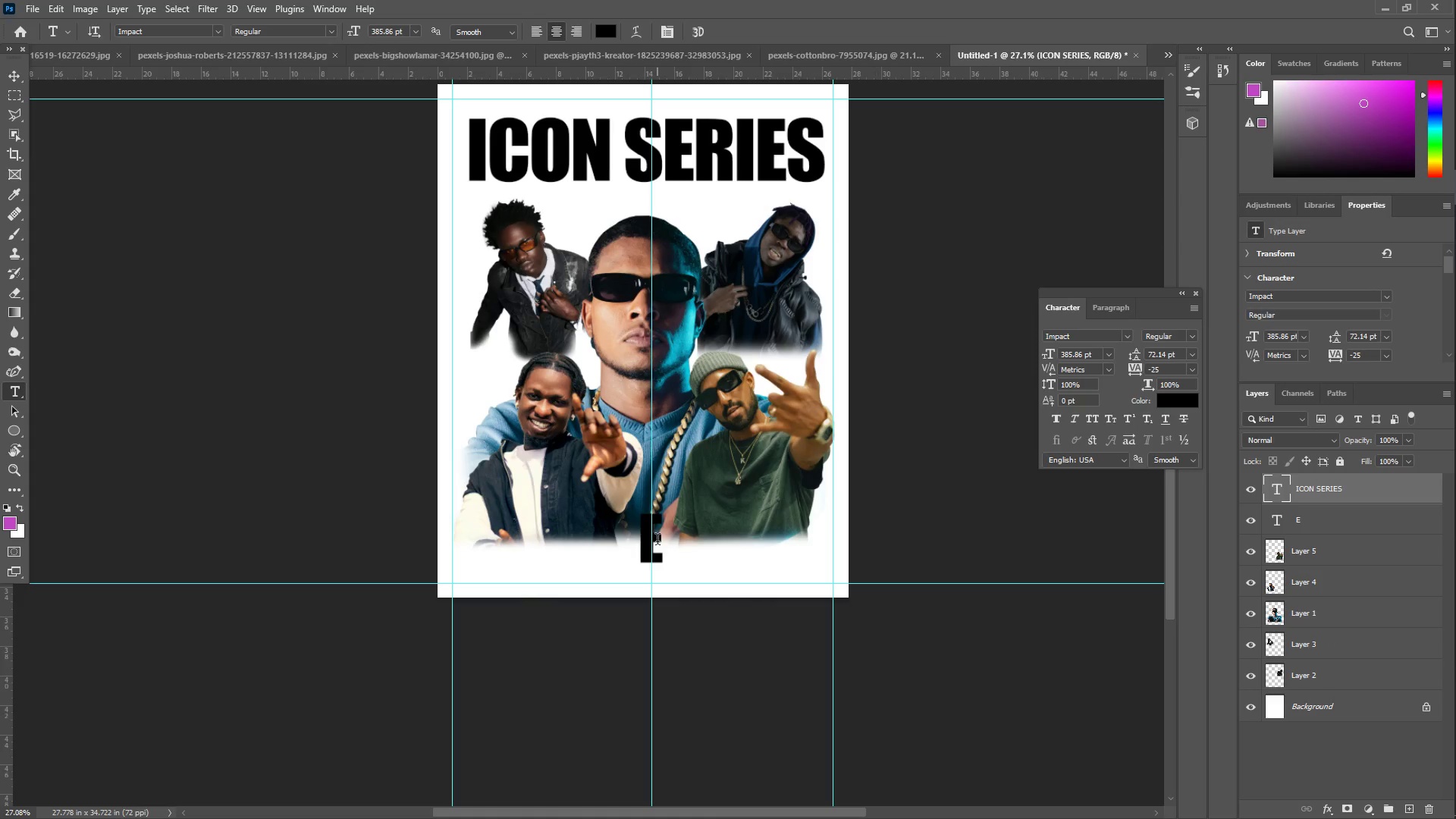 
left_click([654, 532])
 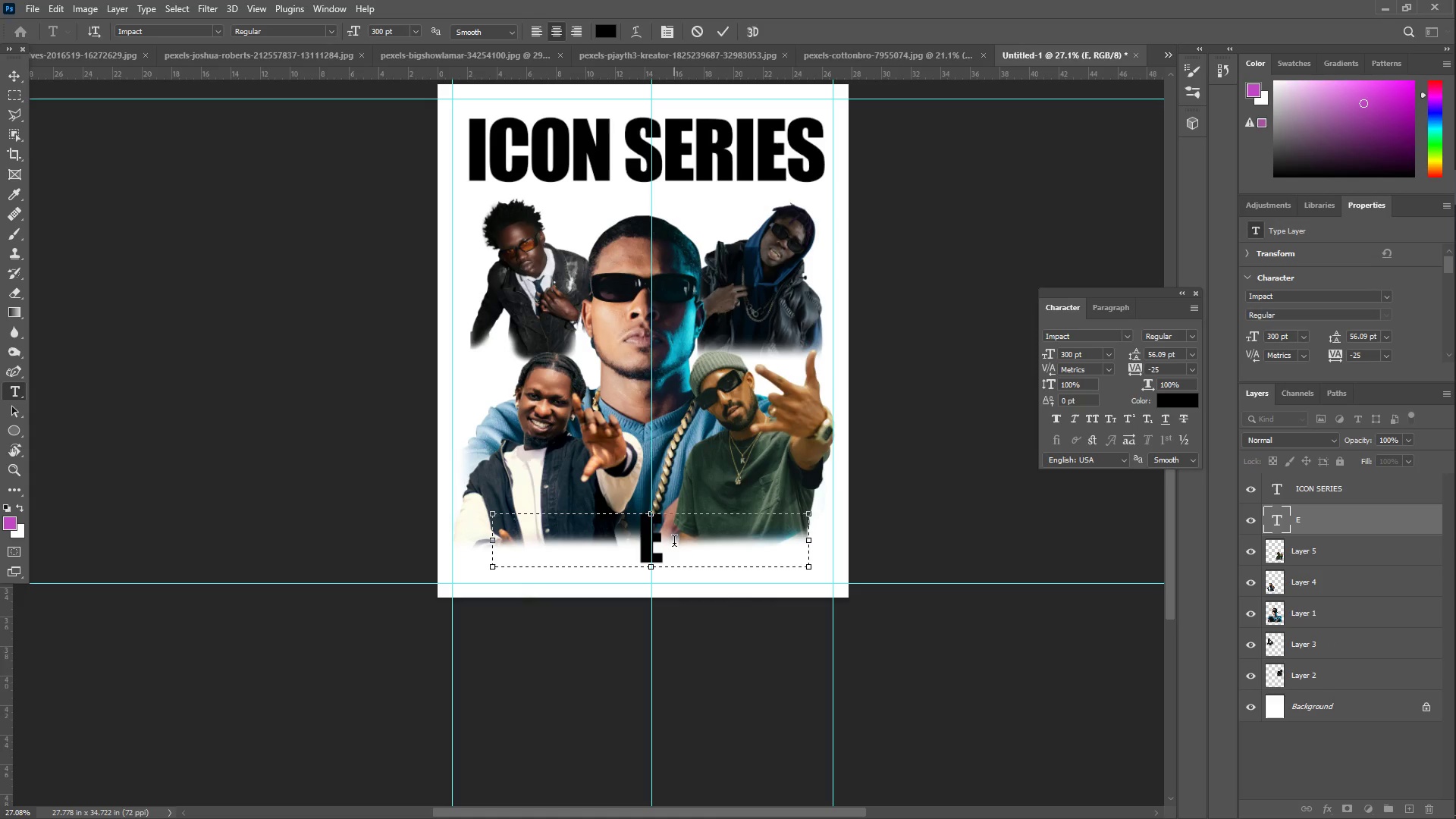 
key(Backspace)
type(VELVET & VINYL)
 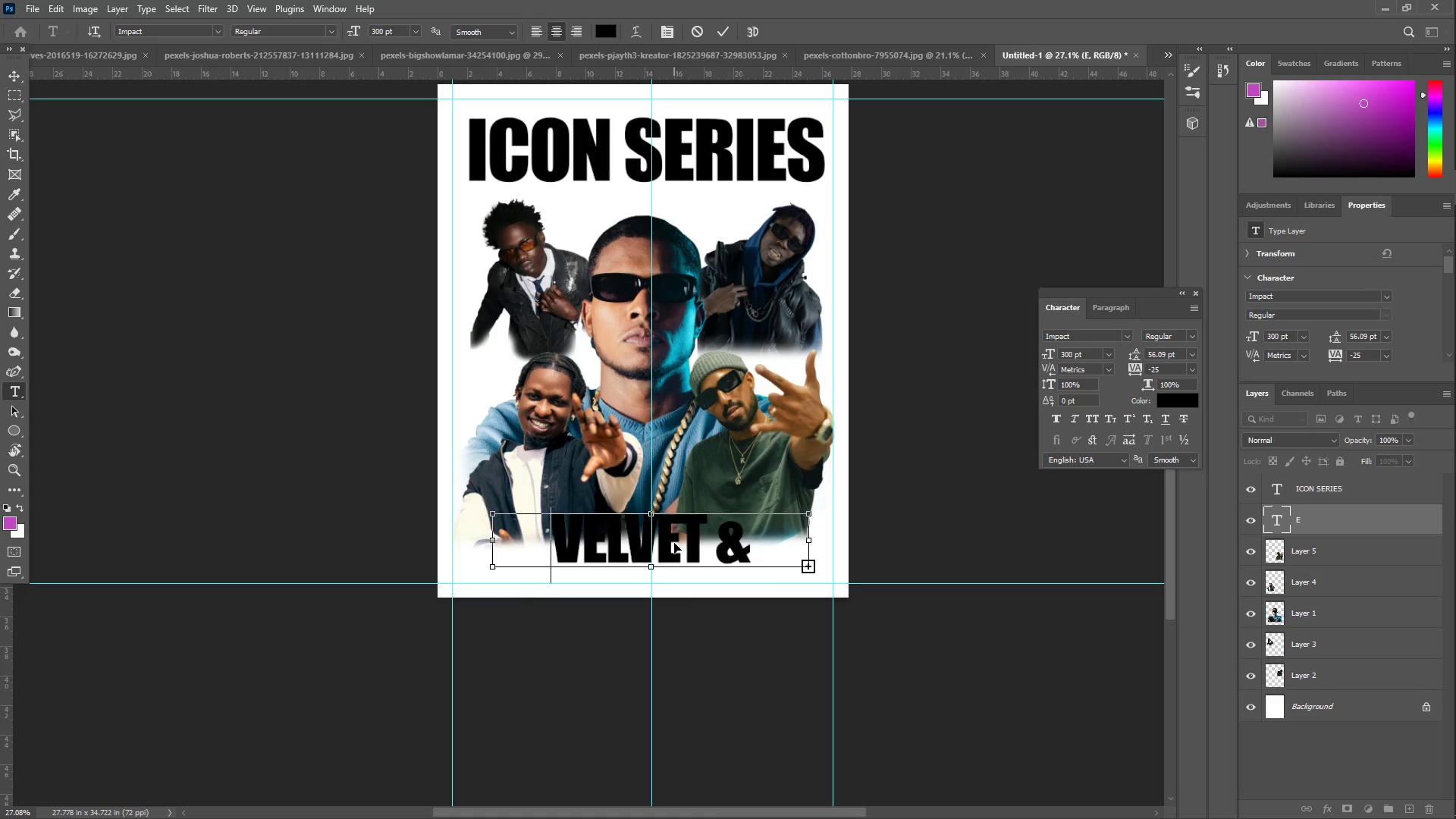 
key(Control+A)
 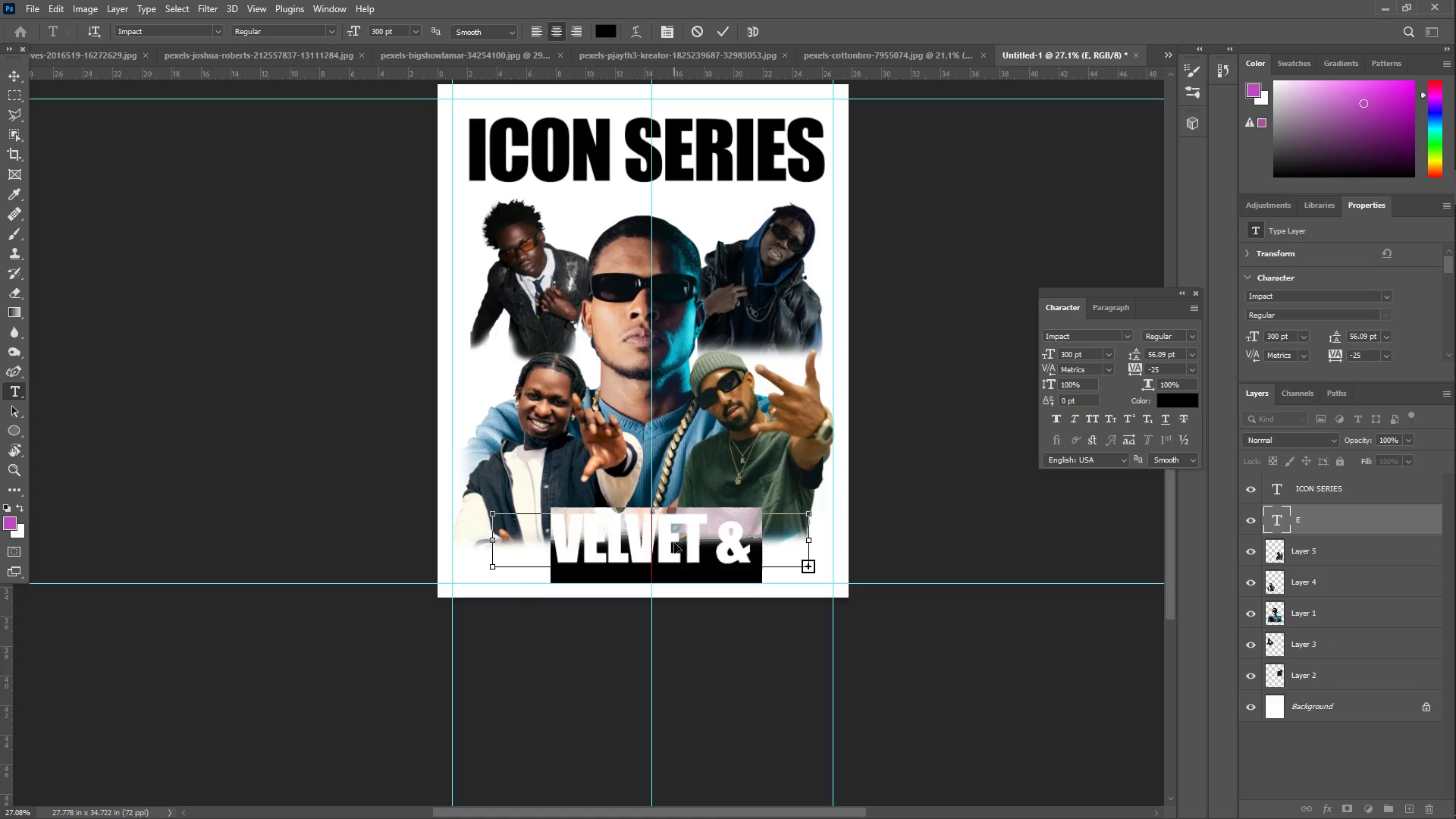 
hold_key(key=ShiftLeft, duration=2.14)
 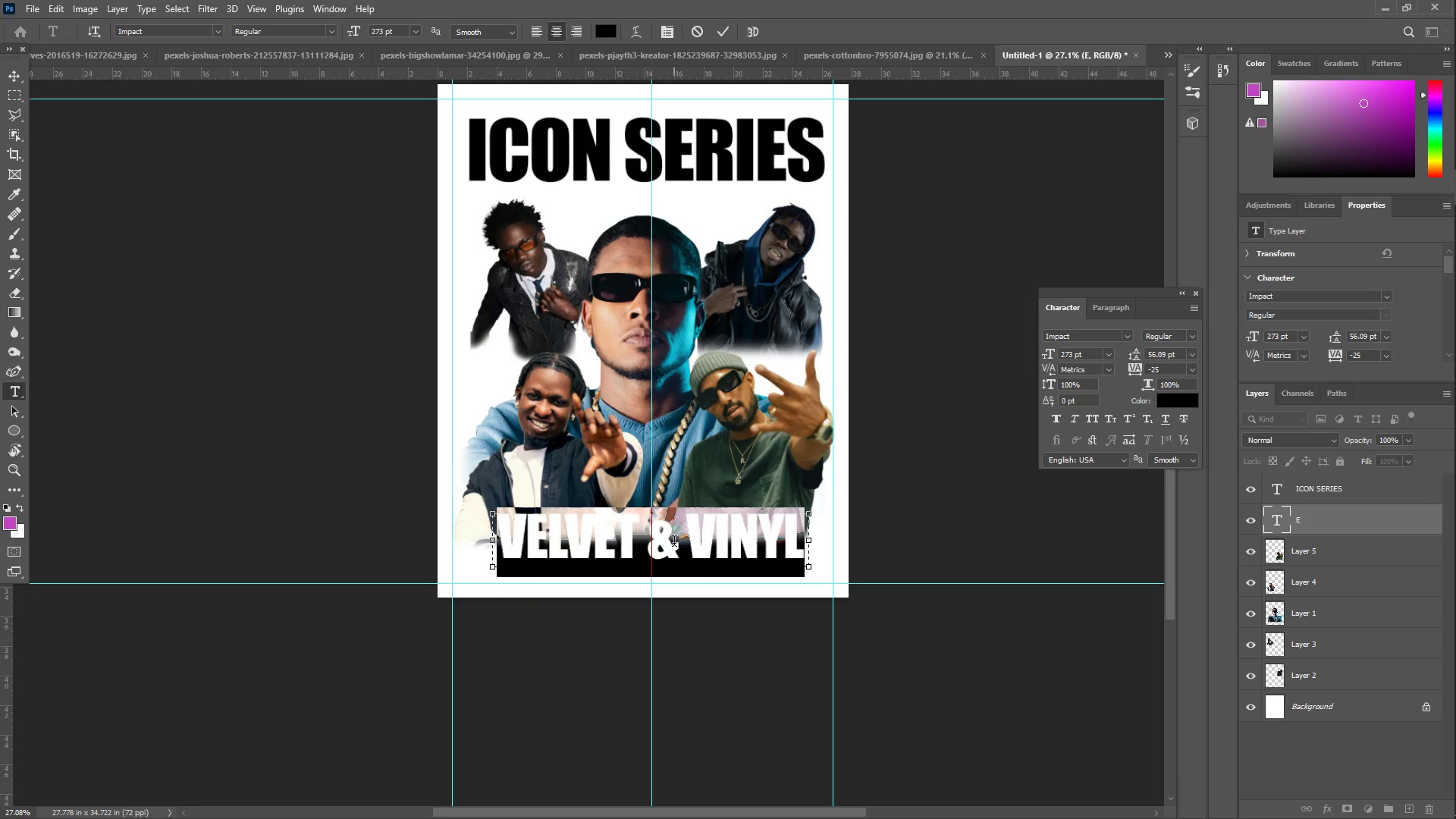 
hold_key(key=Comma, duration=1.52)
 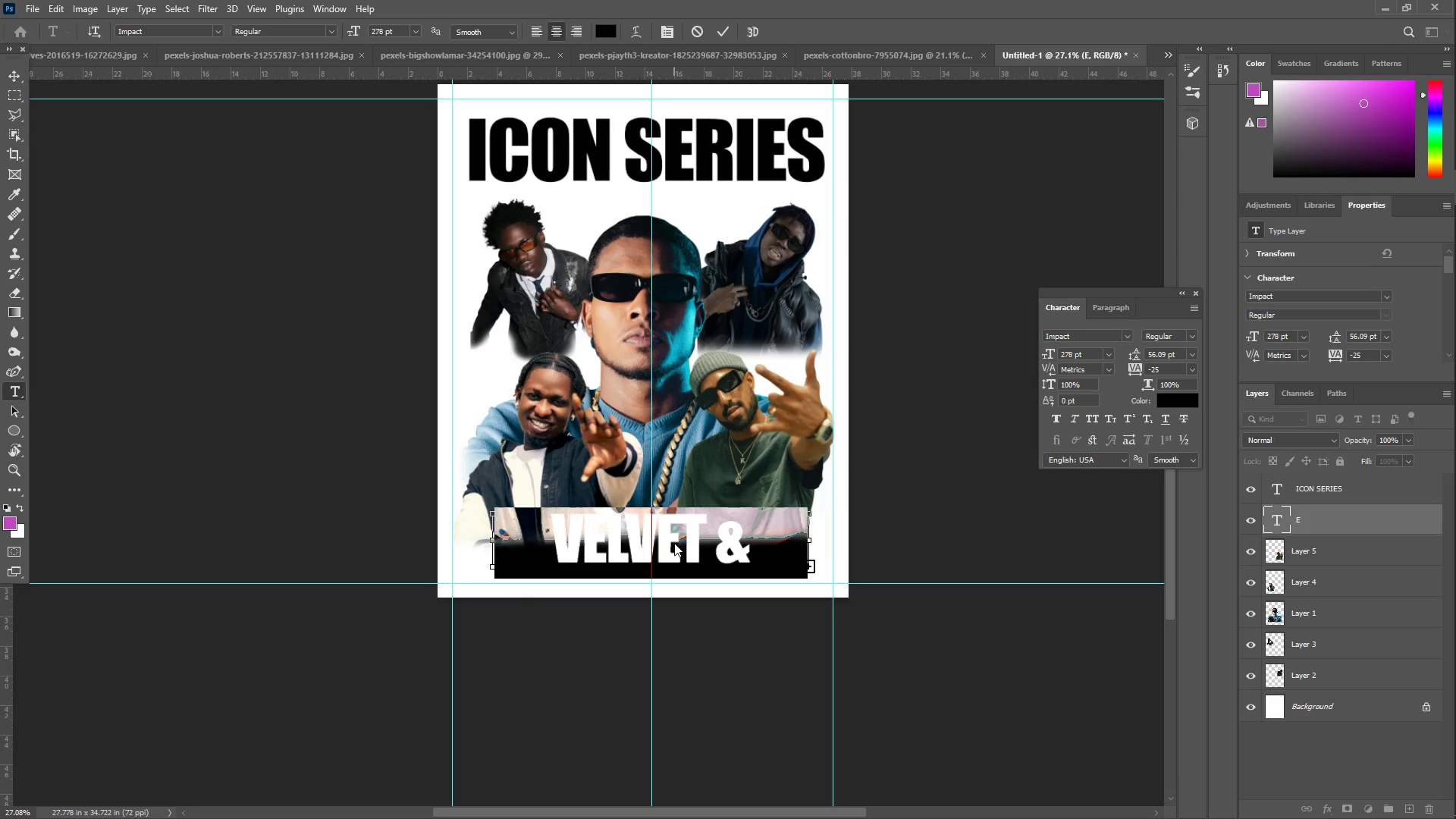 
hold_key(key=Comma, duration=0.47)
 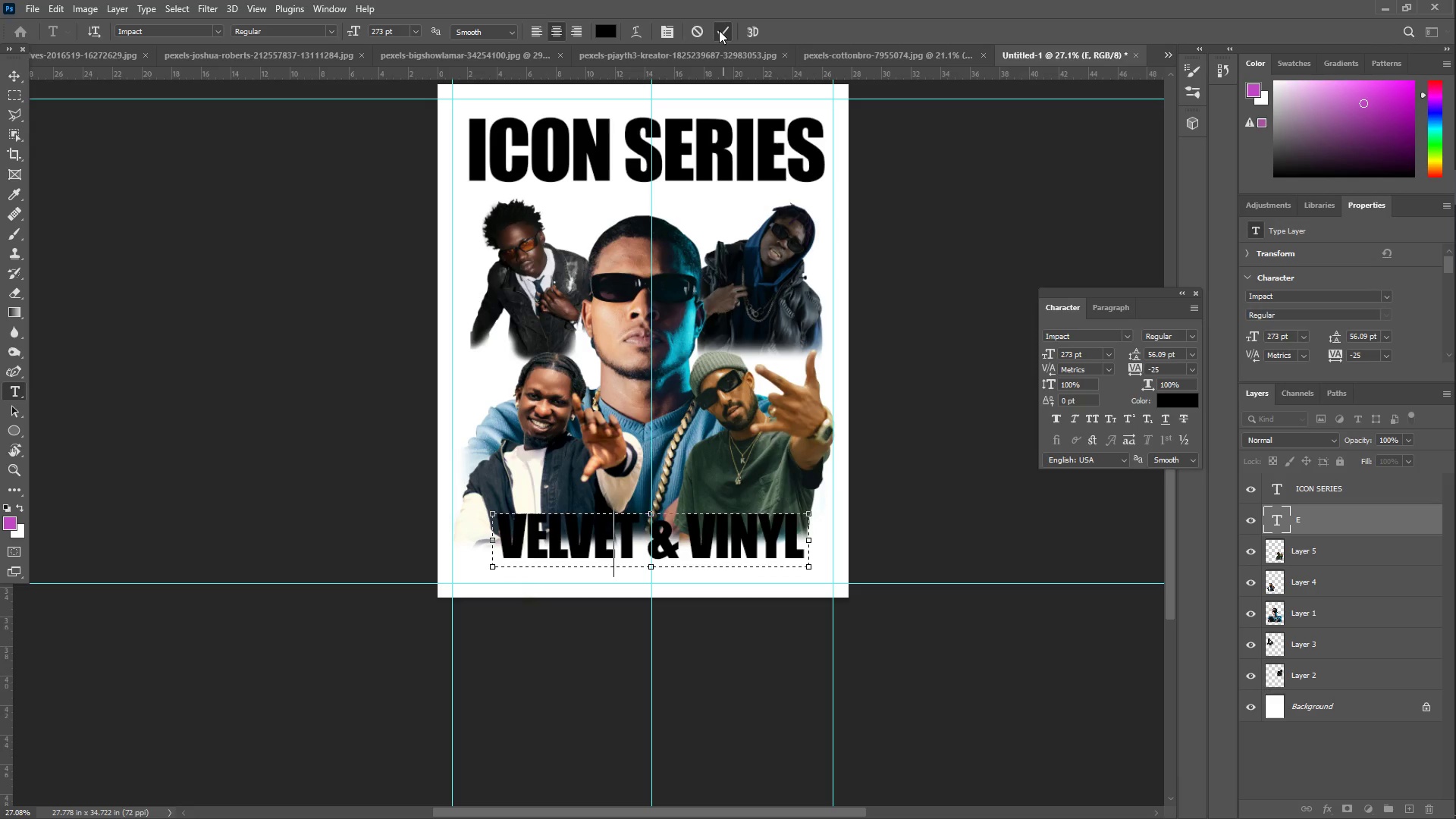 
left_click([218, 27])
 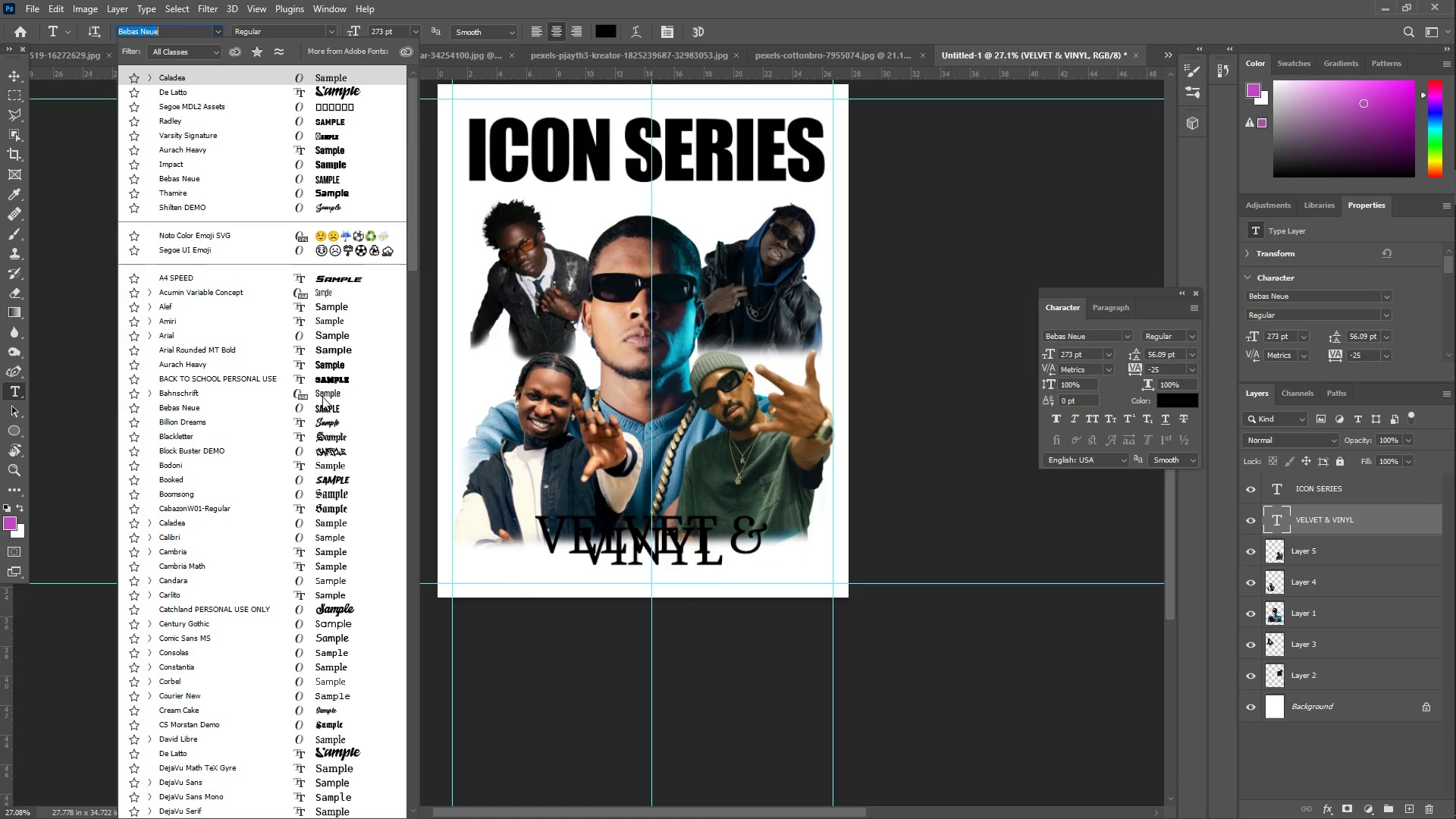 
scroll: coordinate [313, 686], scroll_direction: down, amount: 17.0
 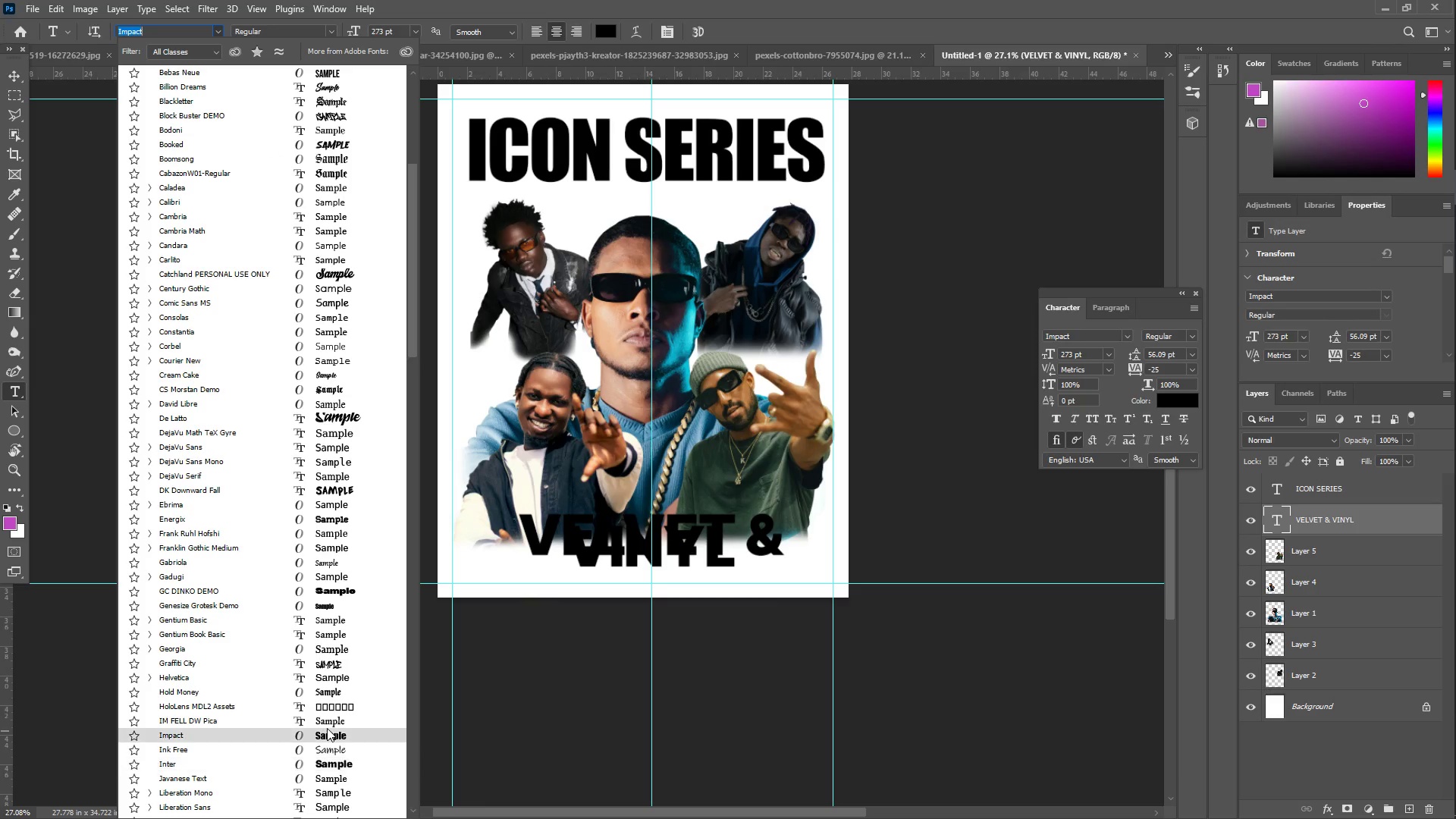 
left_click([327, 721])
 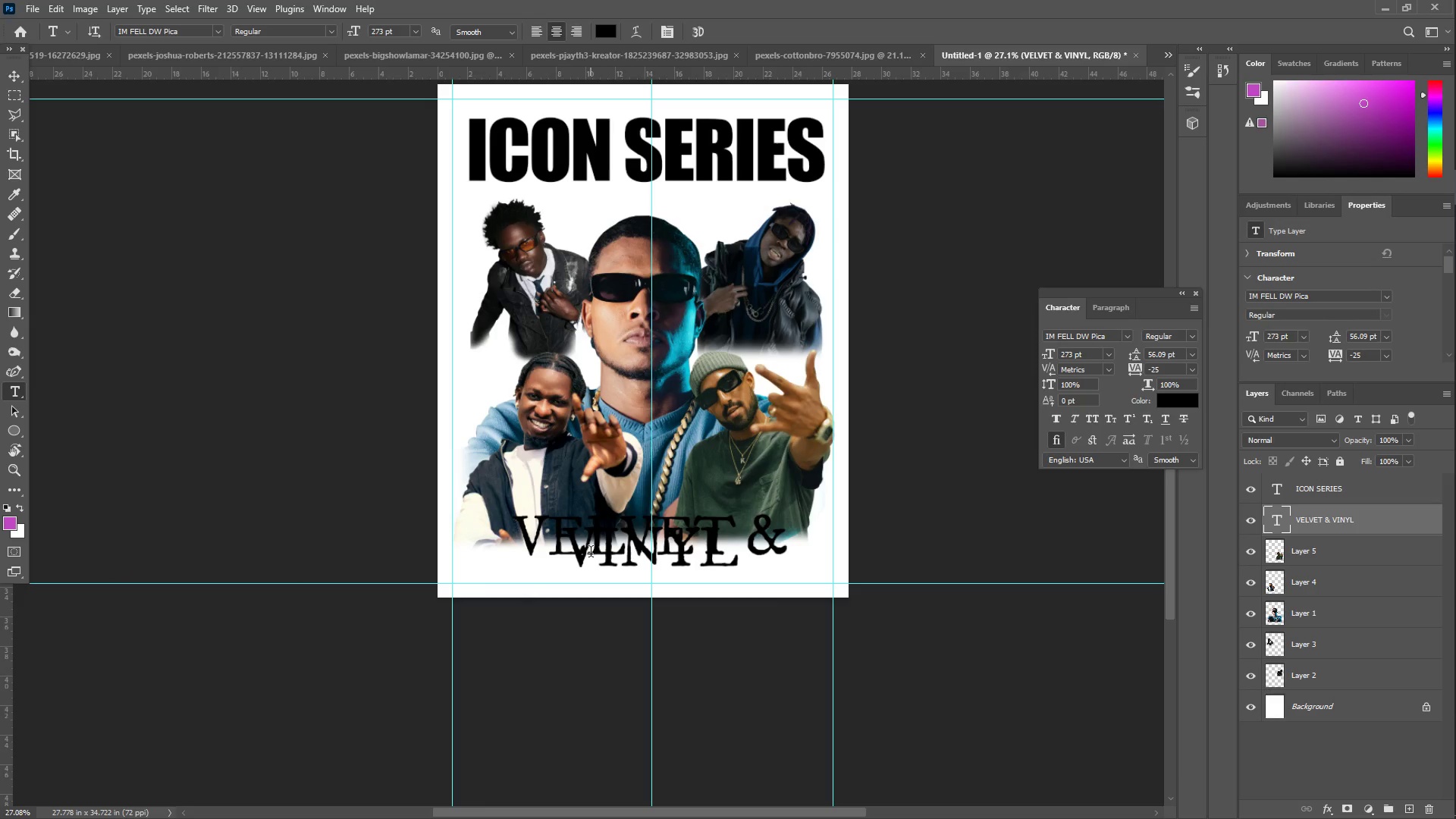 
left_click([591, 554])
 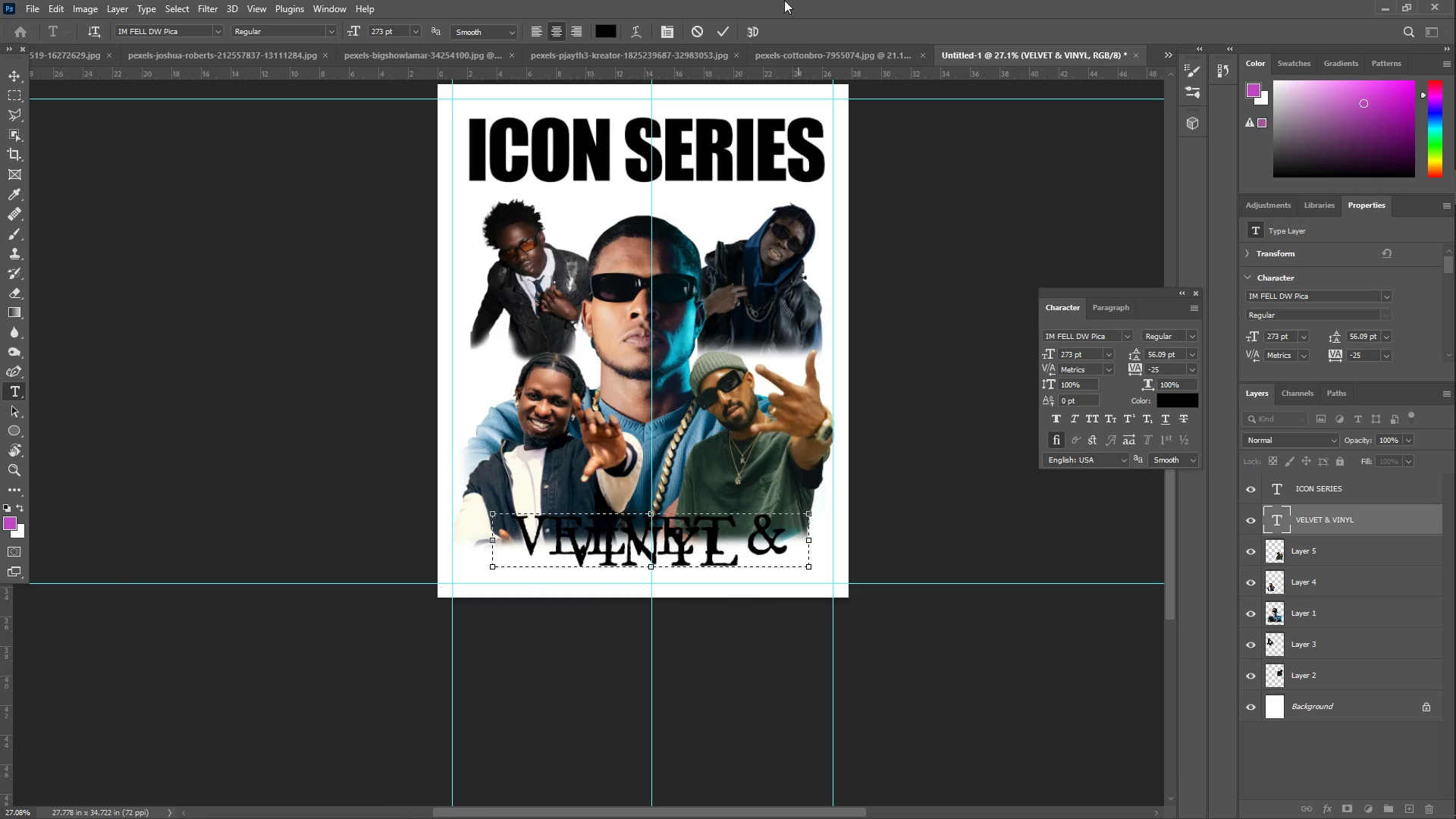 
left_click([718, 31])
 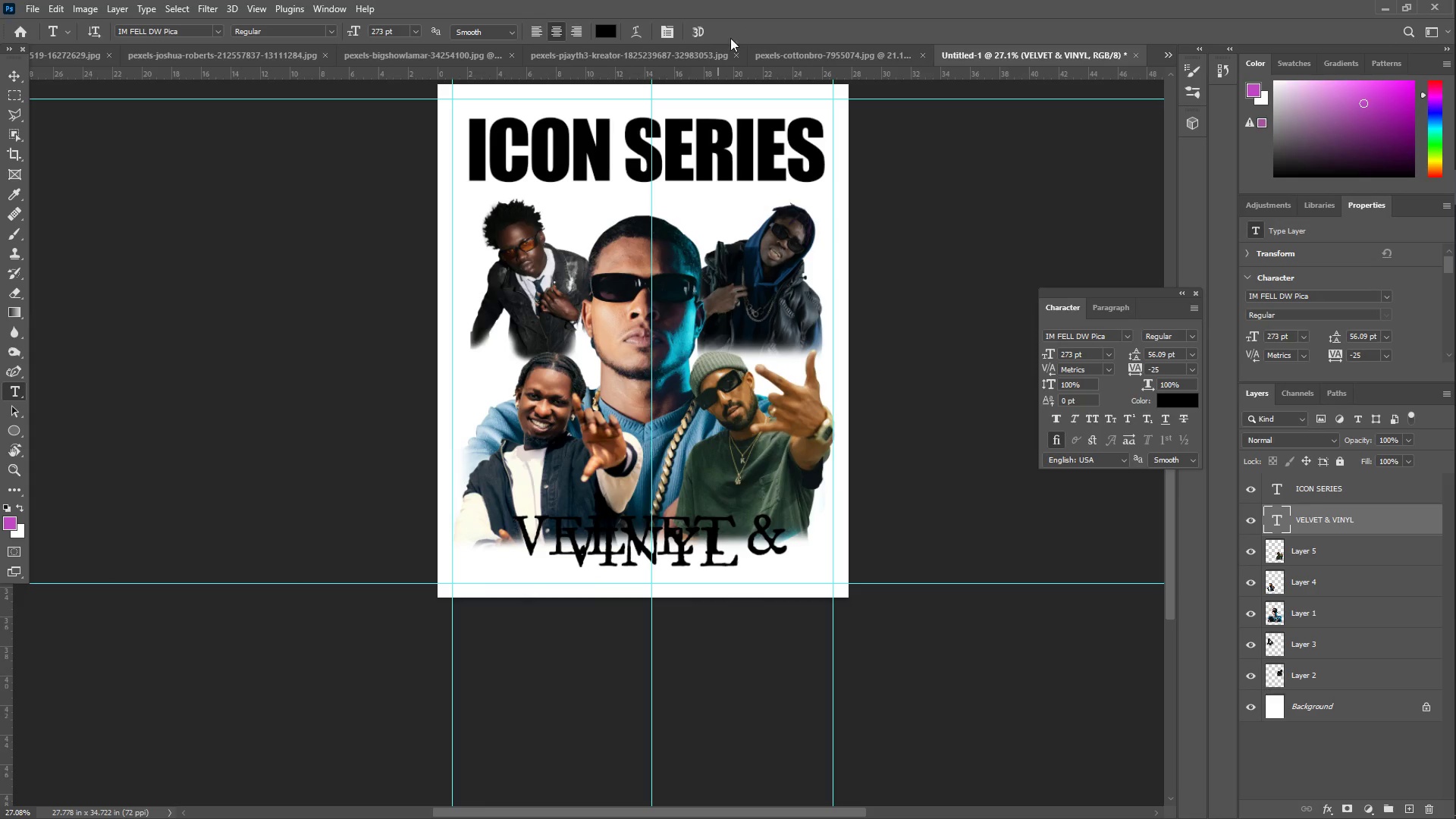 
wait(24.44)
 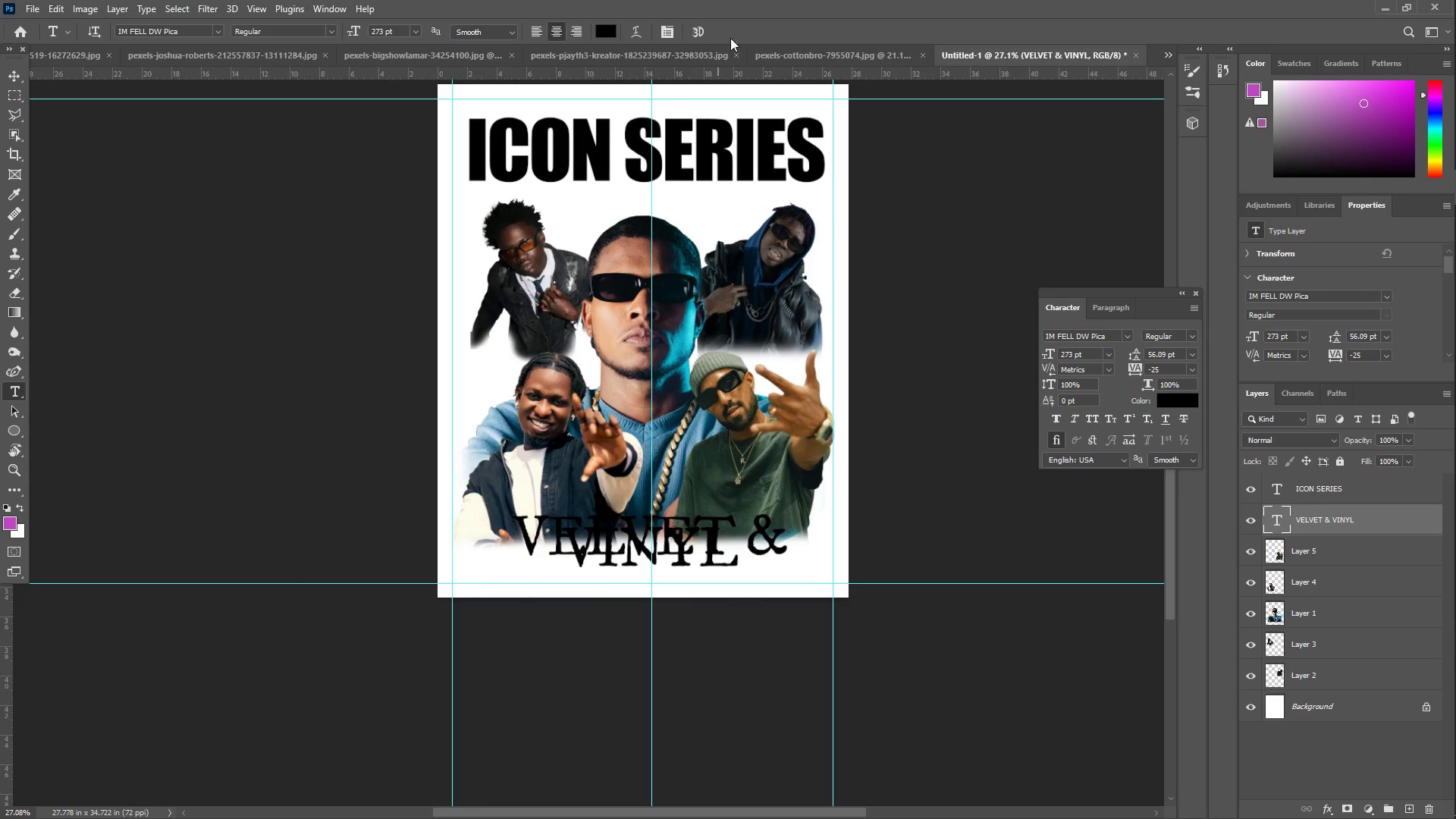 
key(Z)
 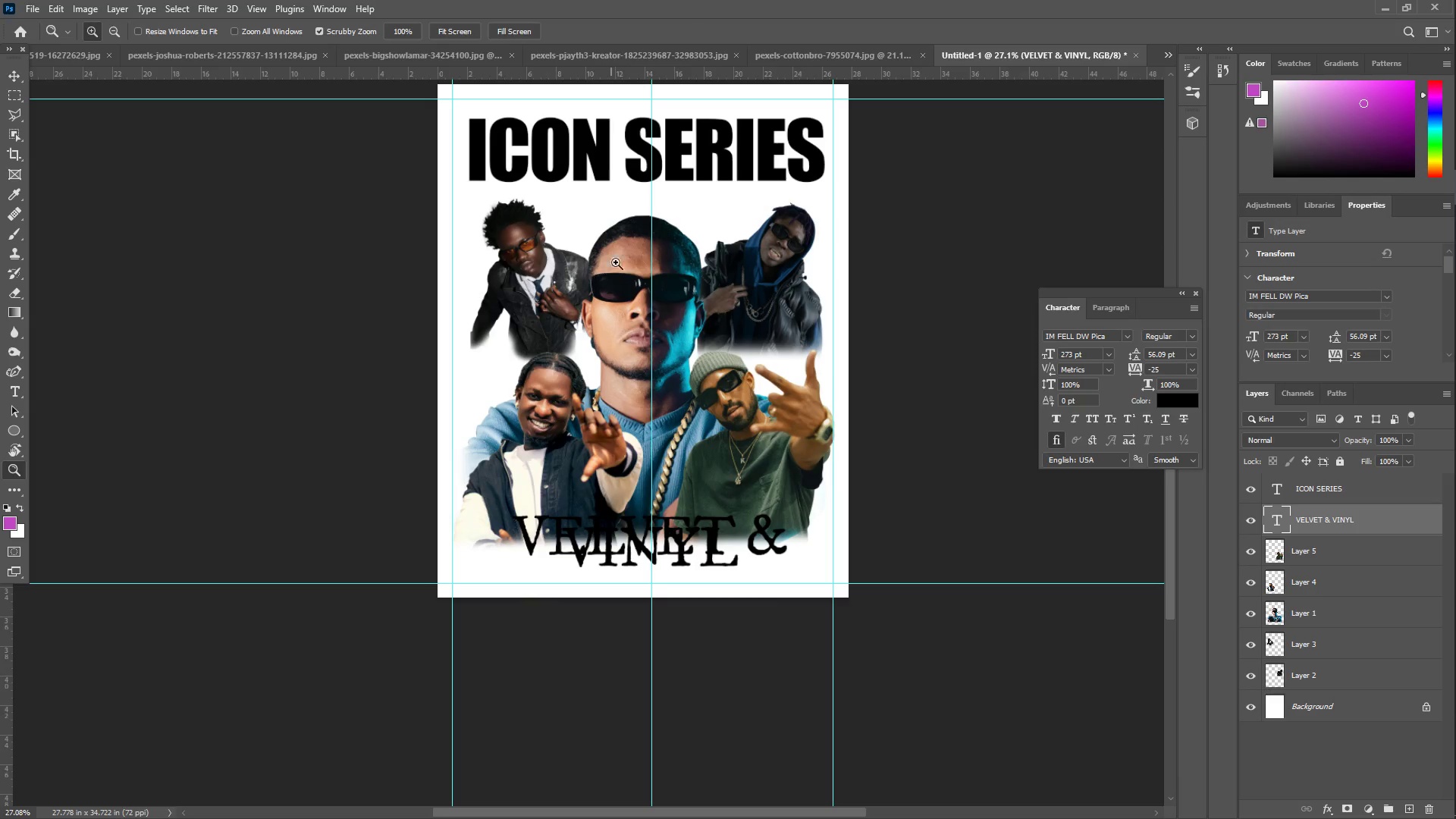 
left_click_drag(start_coordinate=[624, 262], to_coordinate=[663, 262])
 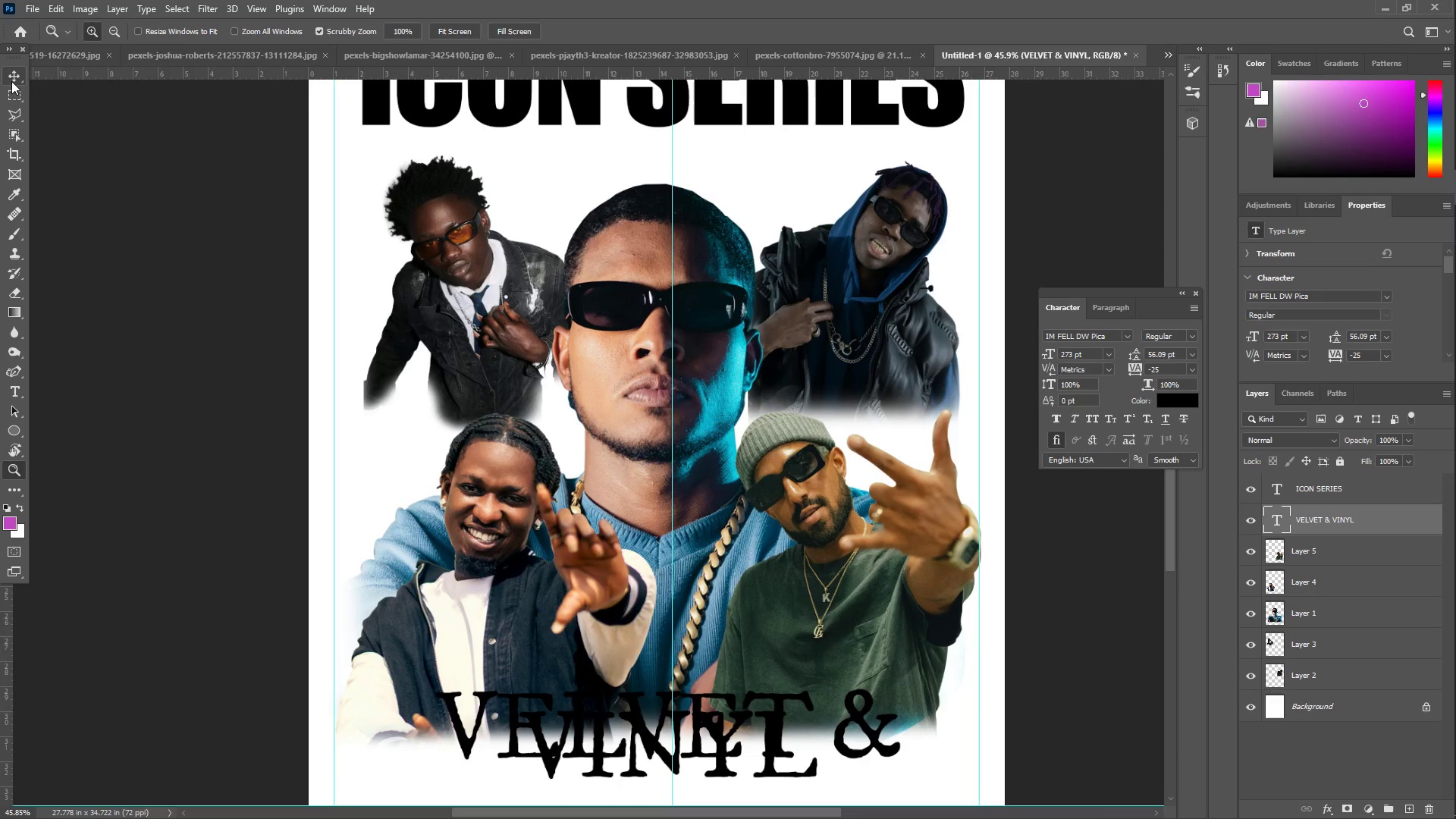 
left_click([11, 81])
 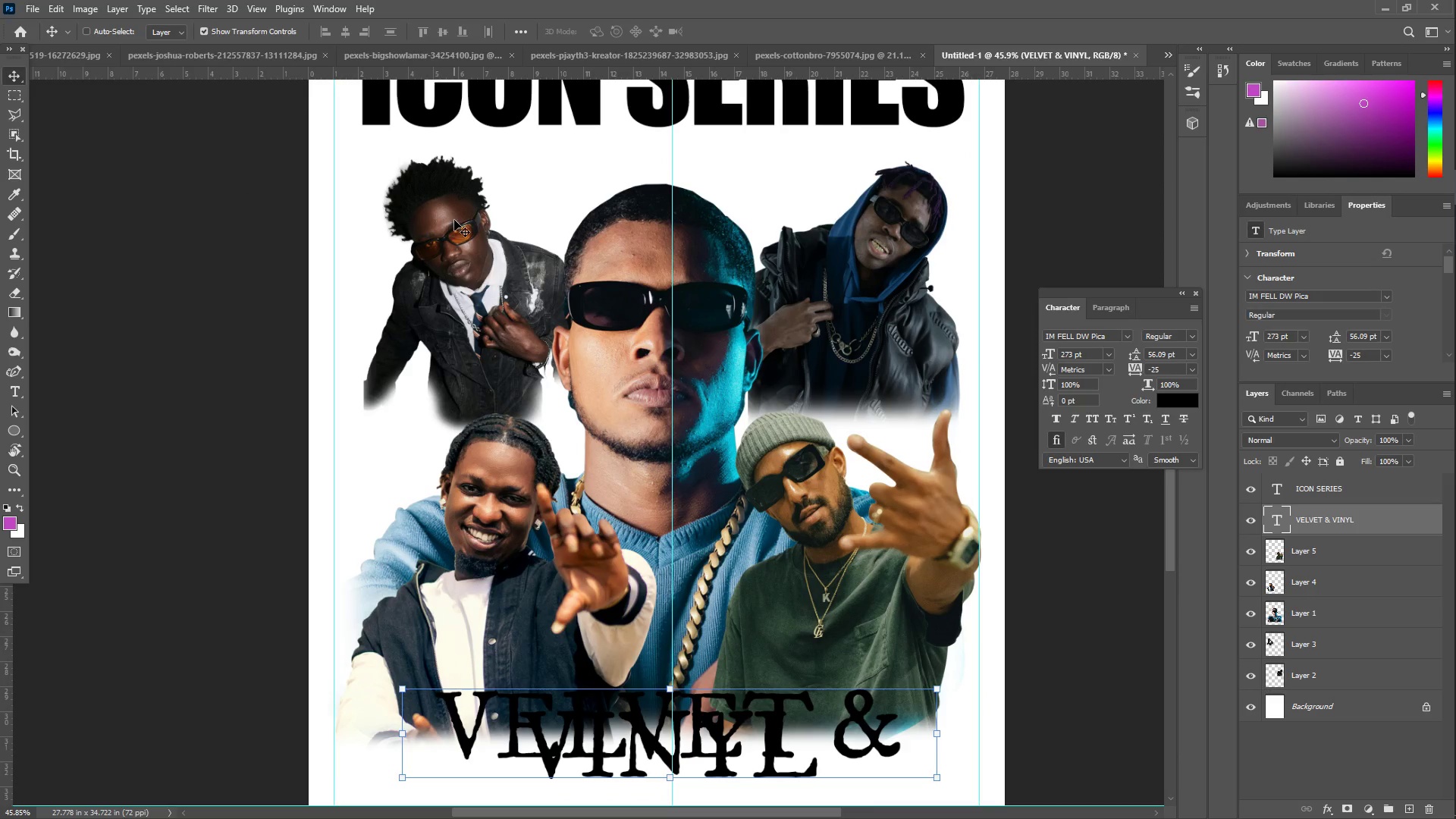 
right_click([453, 220])
 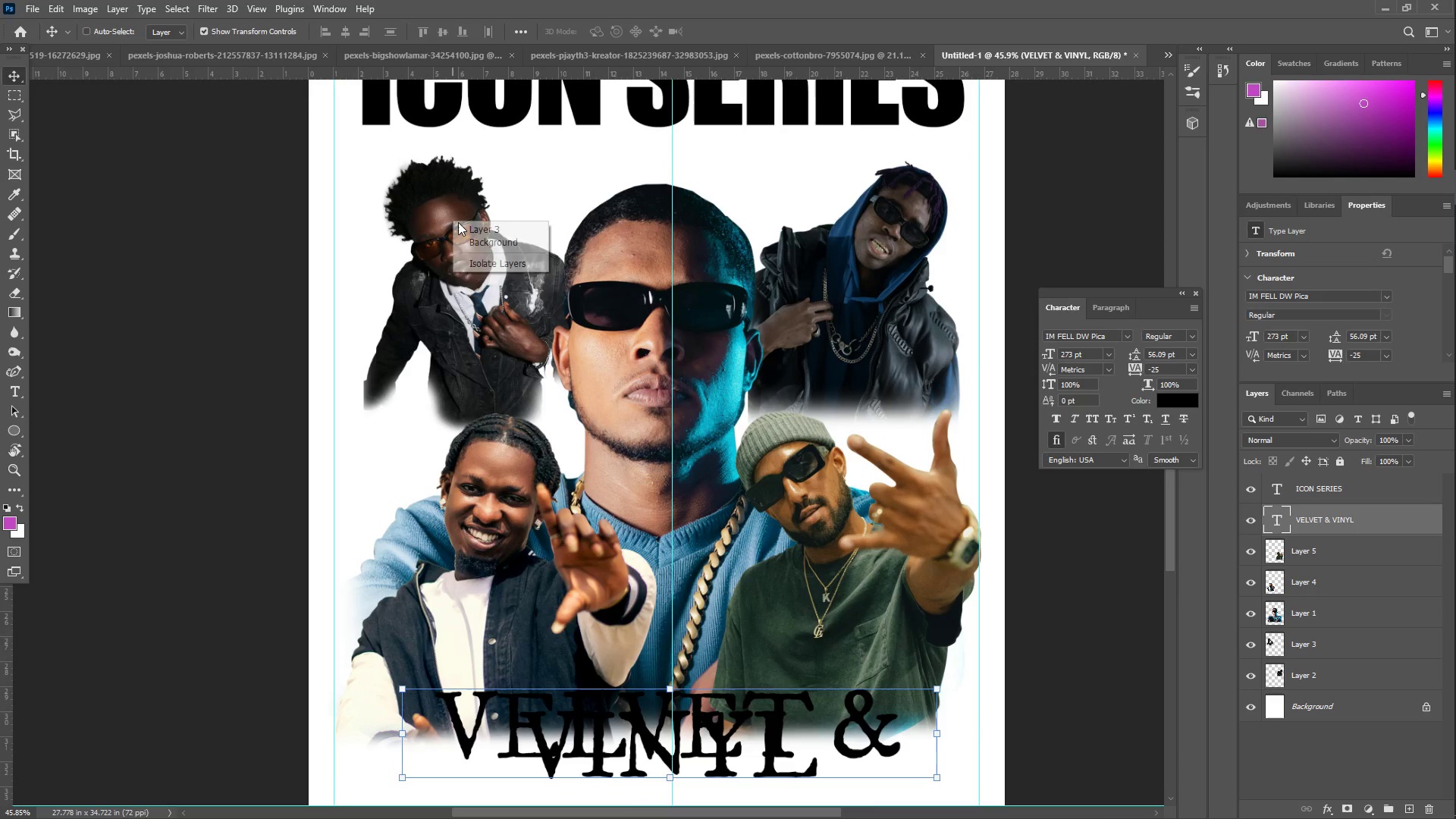 
left_click([472, 229])
 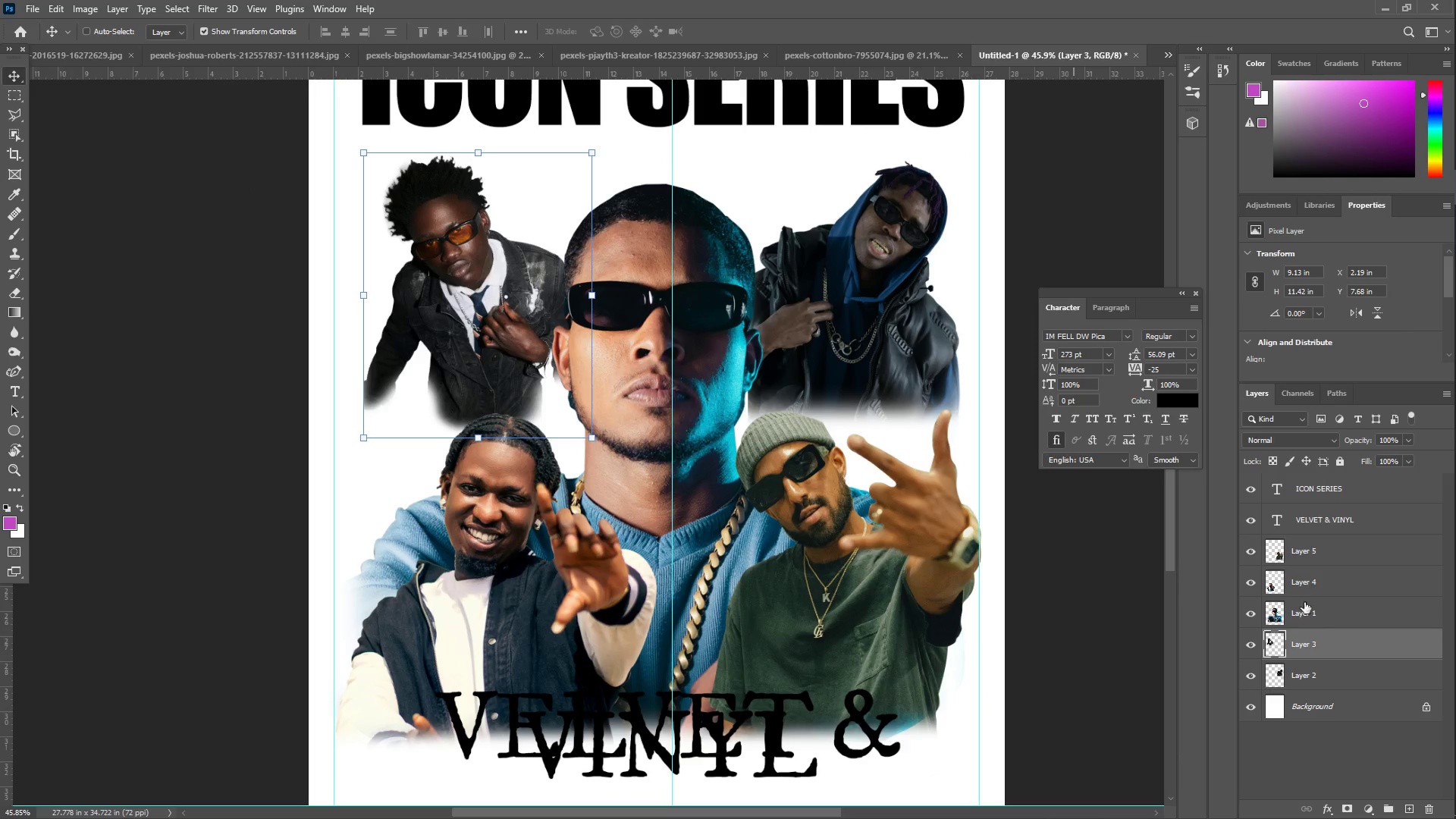 
left_click([1323, 557])
 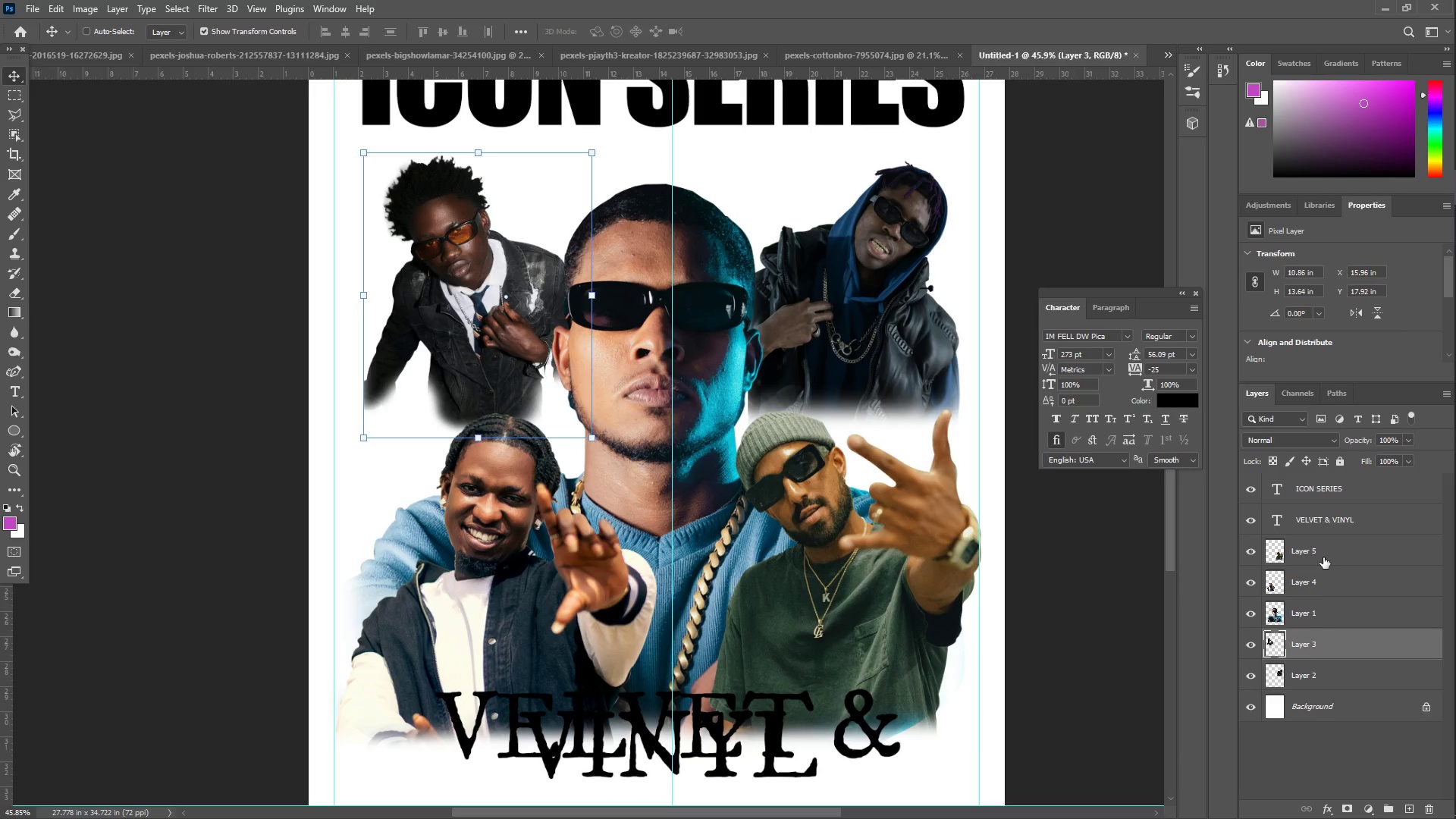 
hold_key(key=ShiftLeft, duration=0.38)
 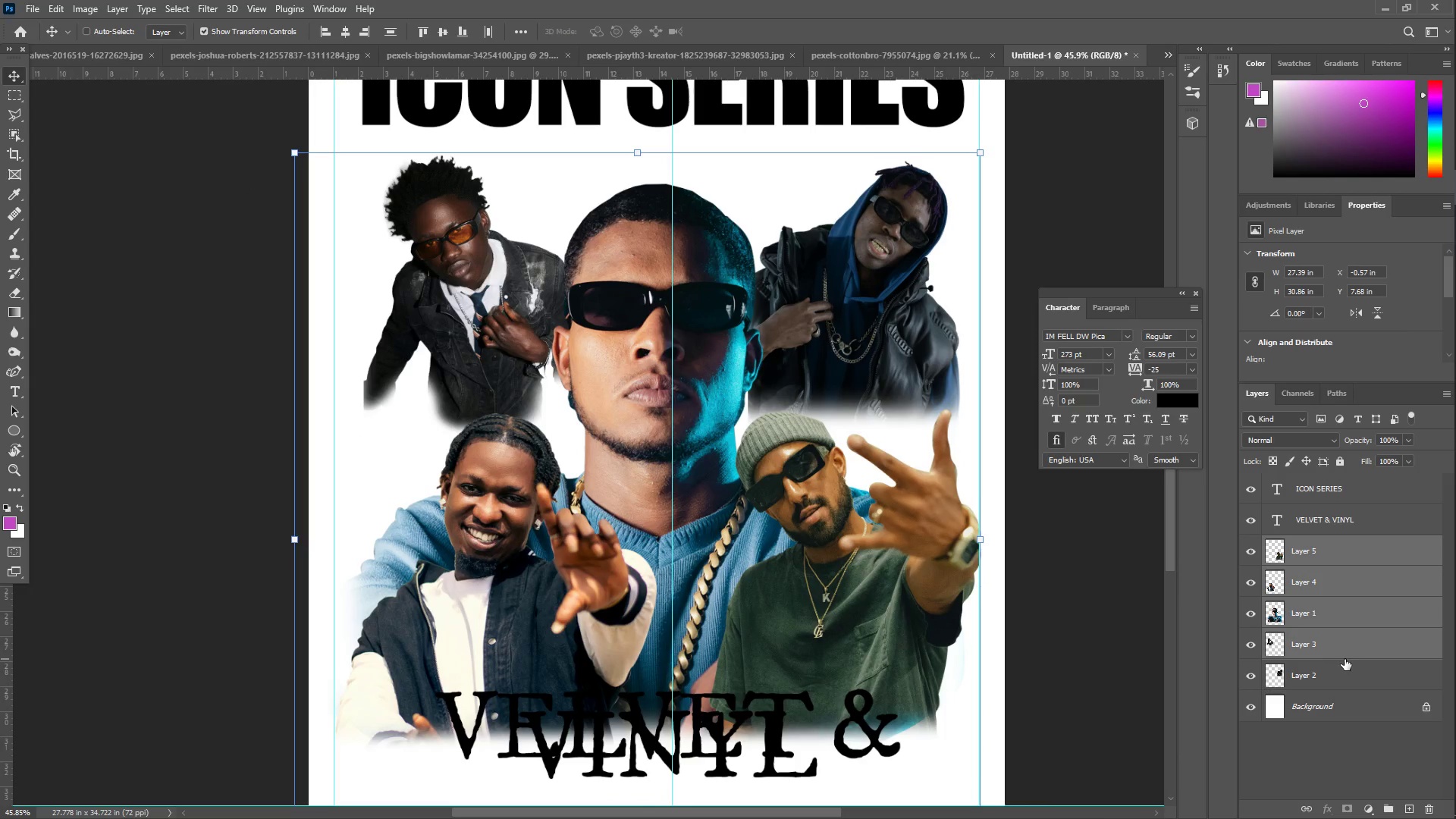 
hold_key(key=ShiftLeft, duration=0.36)
left_click([1345, 675])
 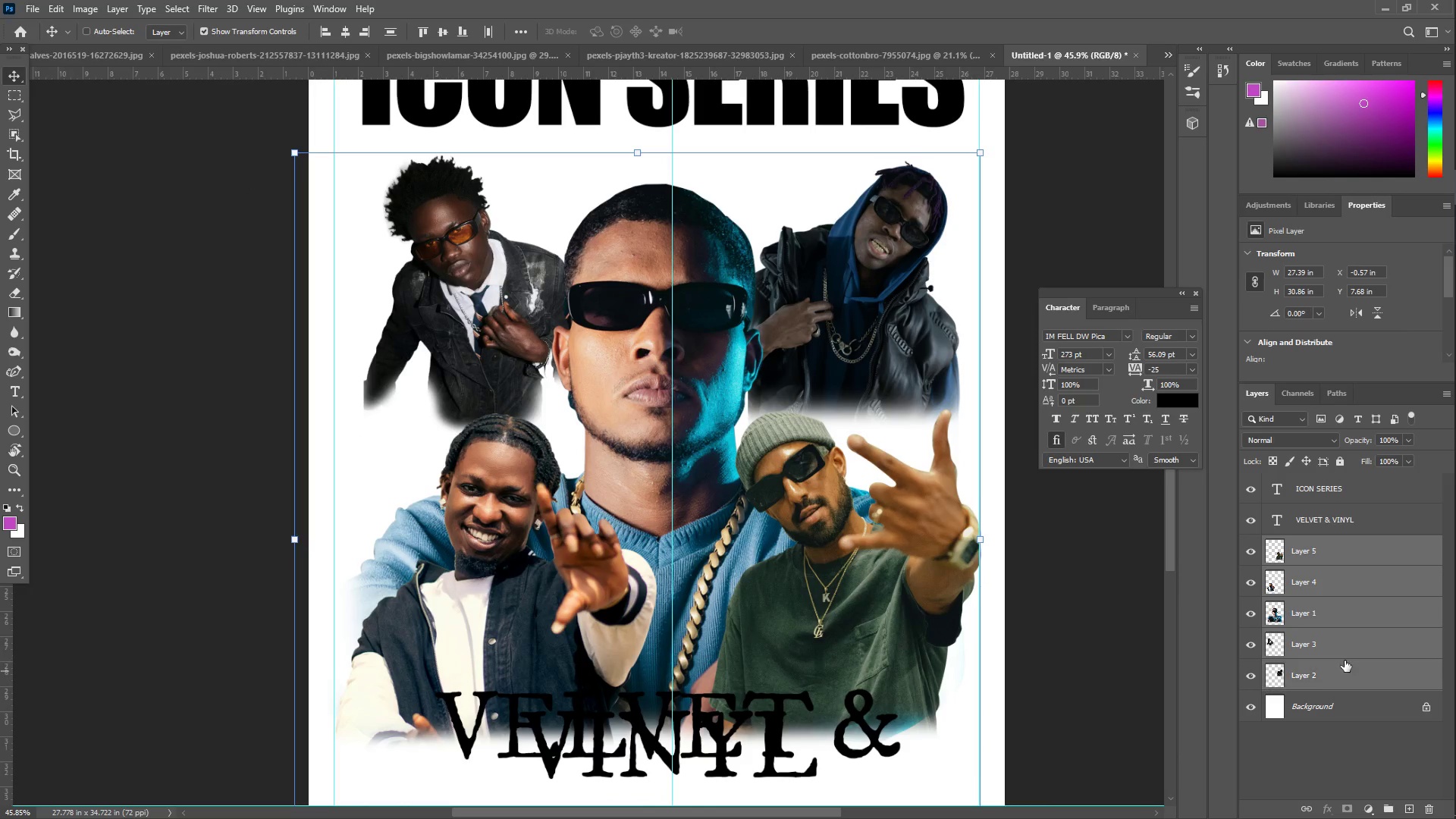 
right_click([1346, 595])
 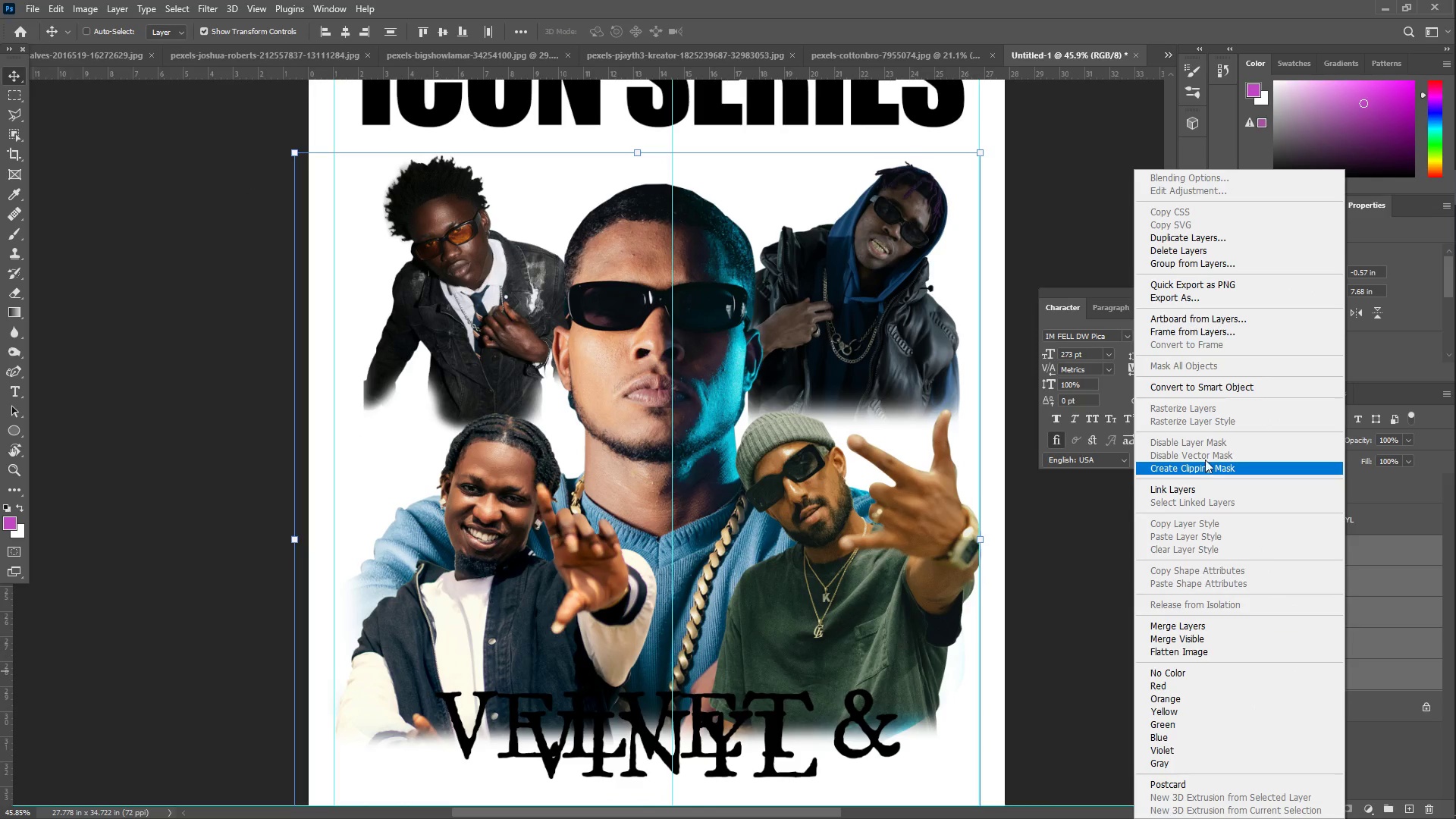 
left_click_drag(start_coordinate=[1204, 387], to_coordinate=[1212, 383])
 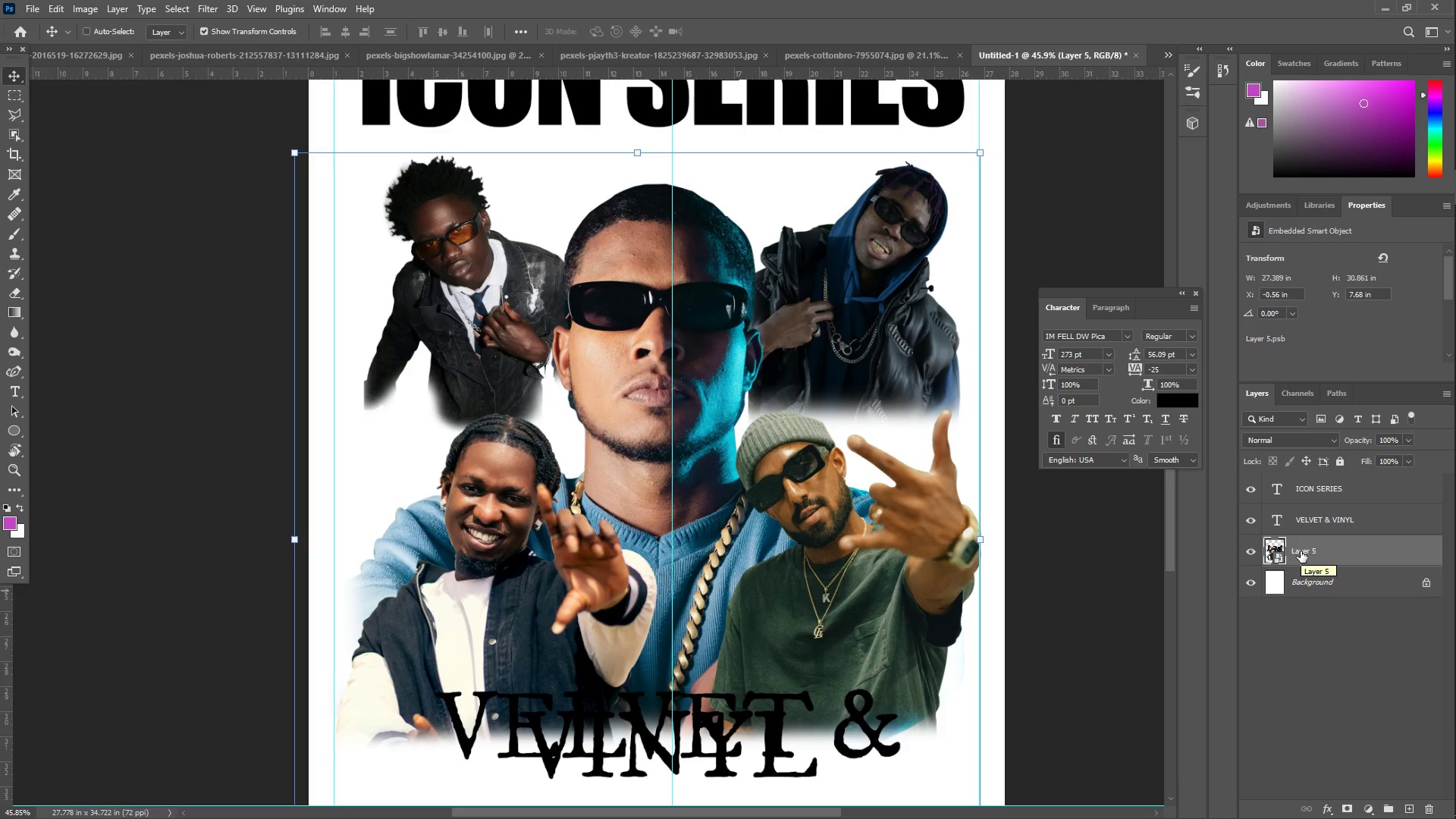 
wait(8.69)
 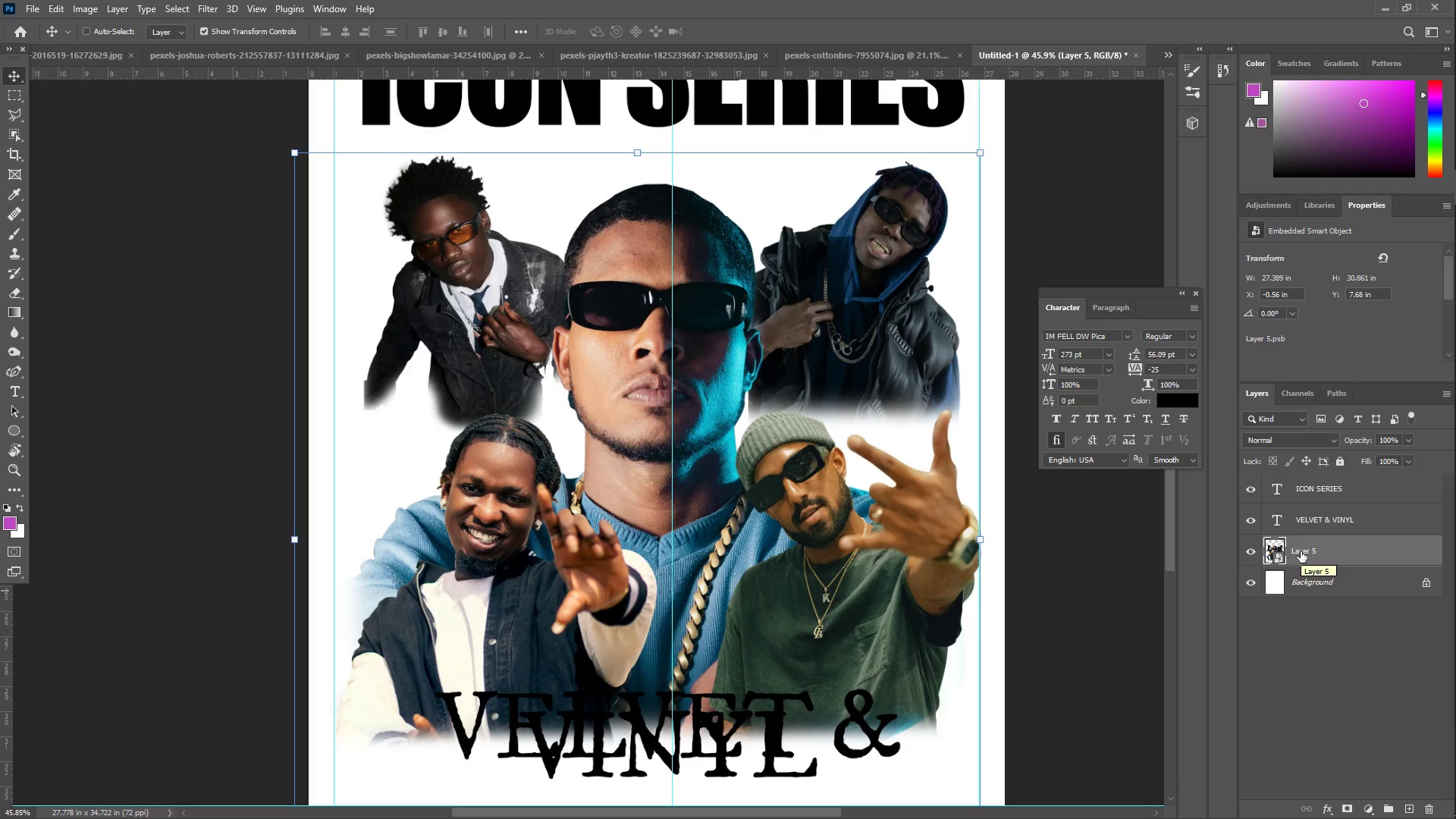 
left_click([203, 11])
 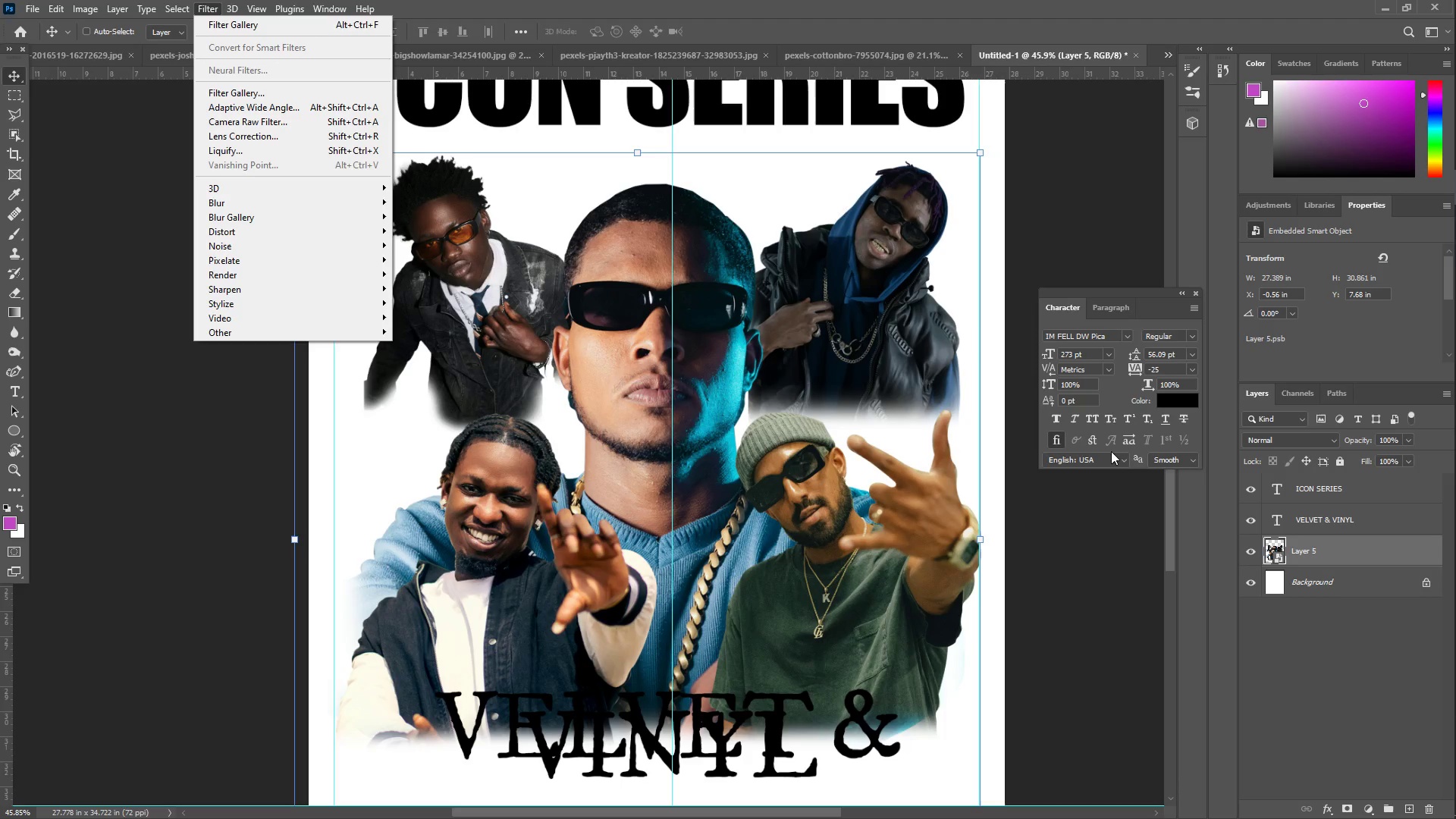 
left_click([1329, 549])
 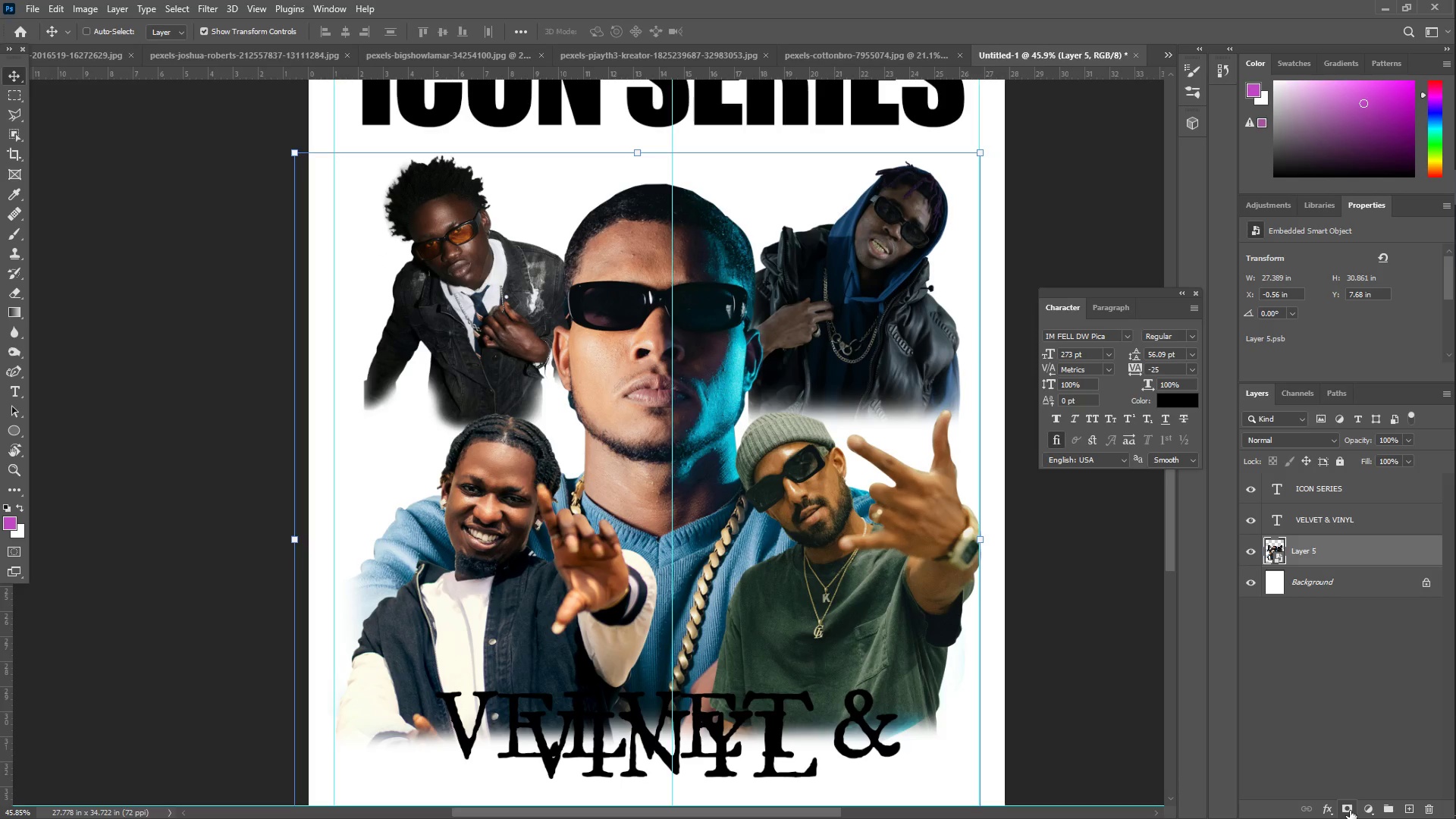 
left_click([1350, 811])
 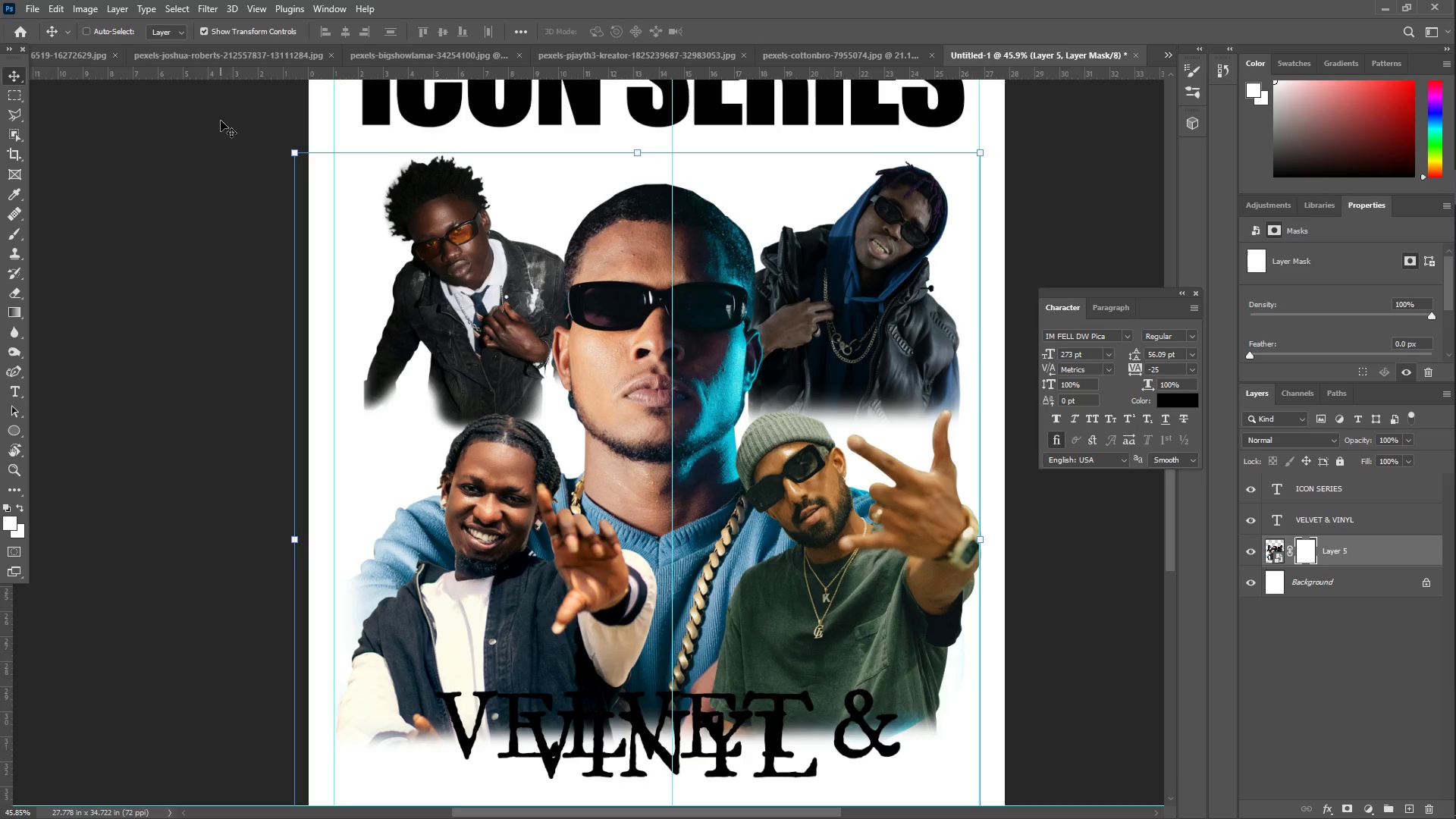 
wait(5.67)
 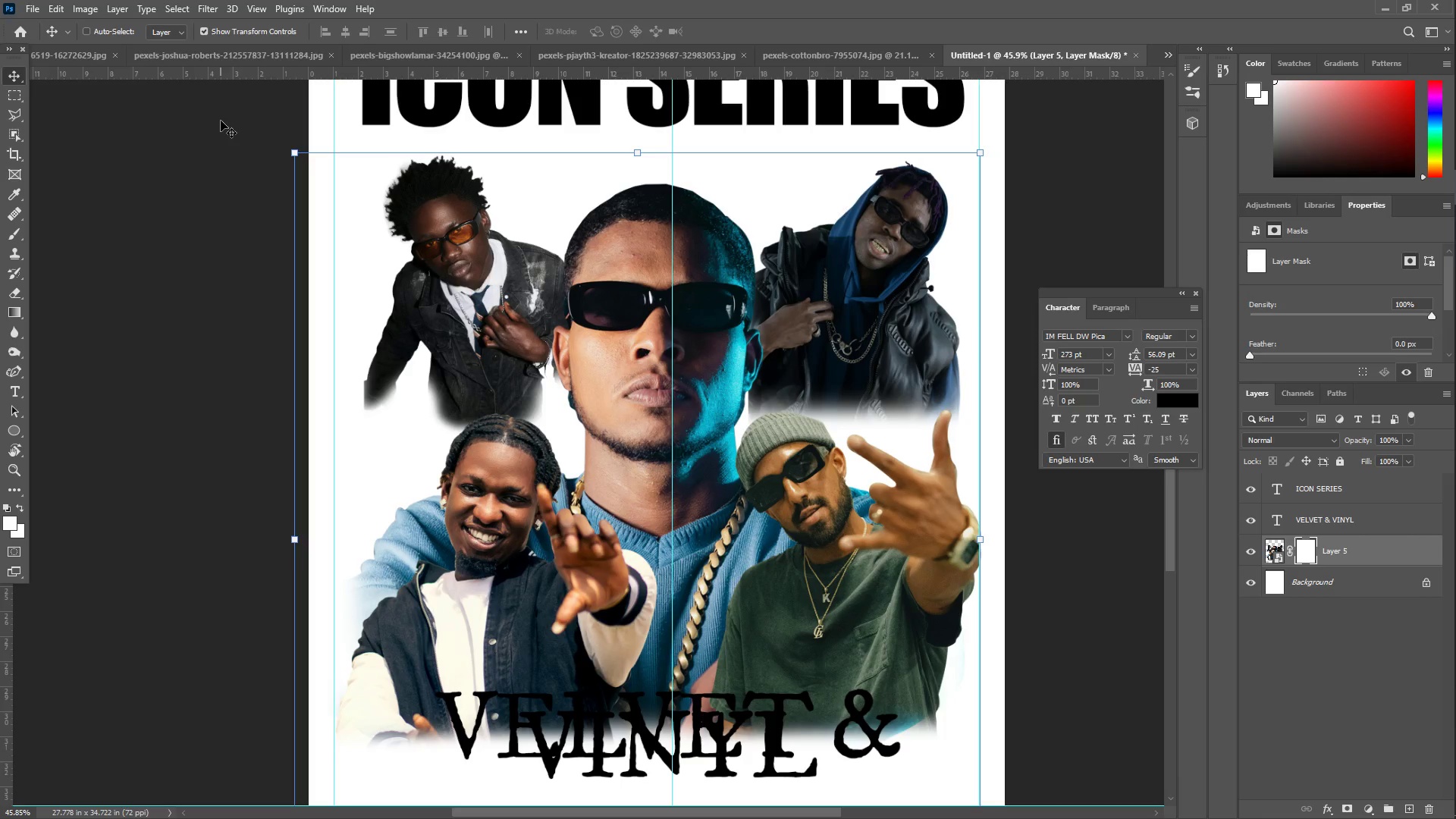 
left_click([205, 12])
 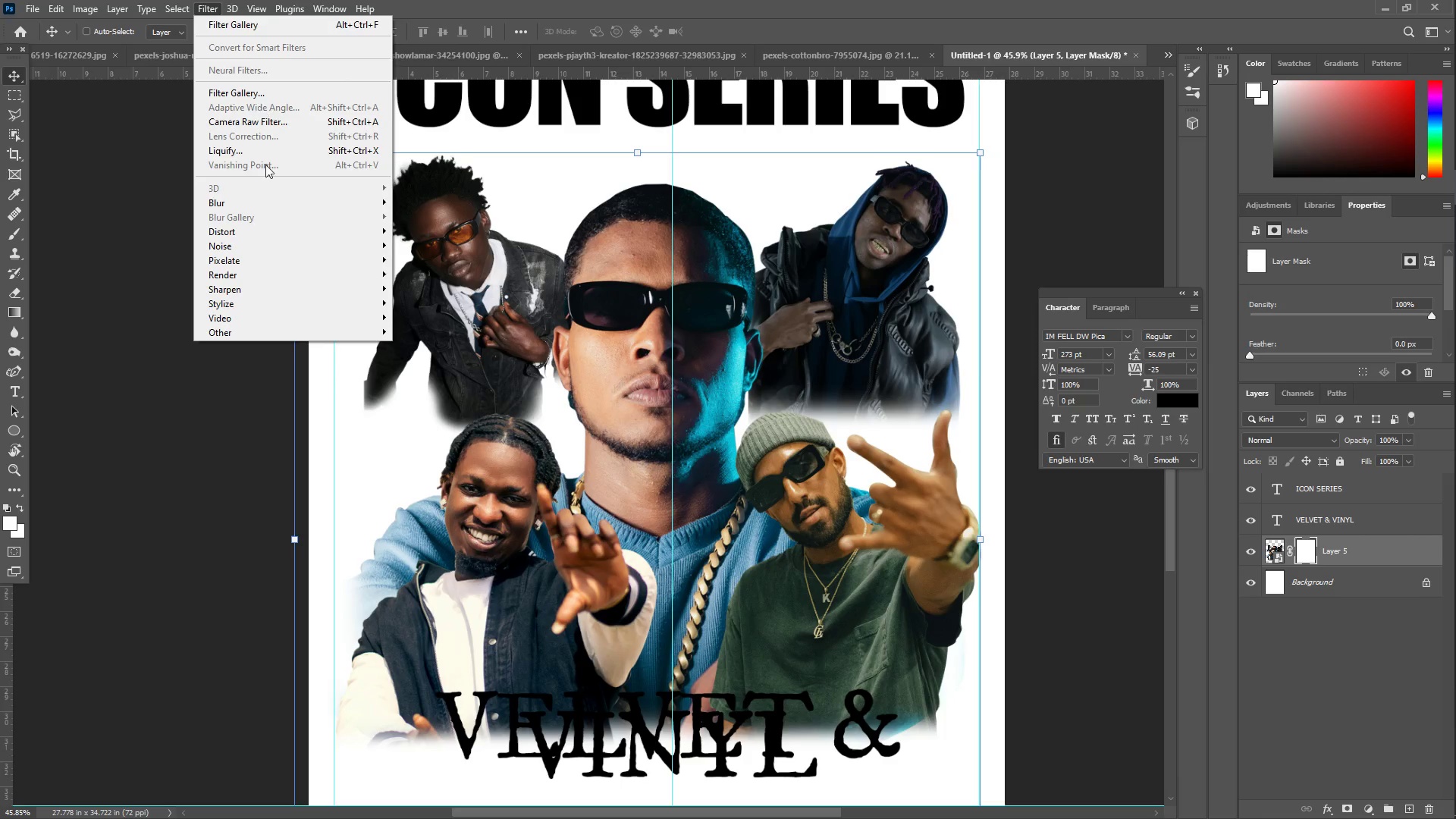 
left_click([258, 96])
 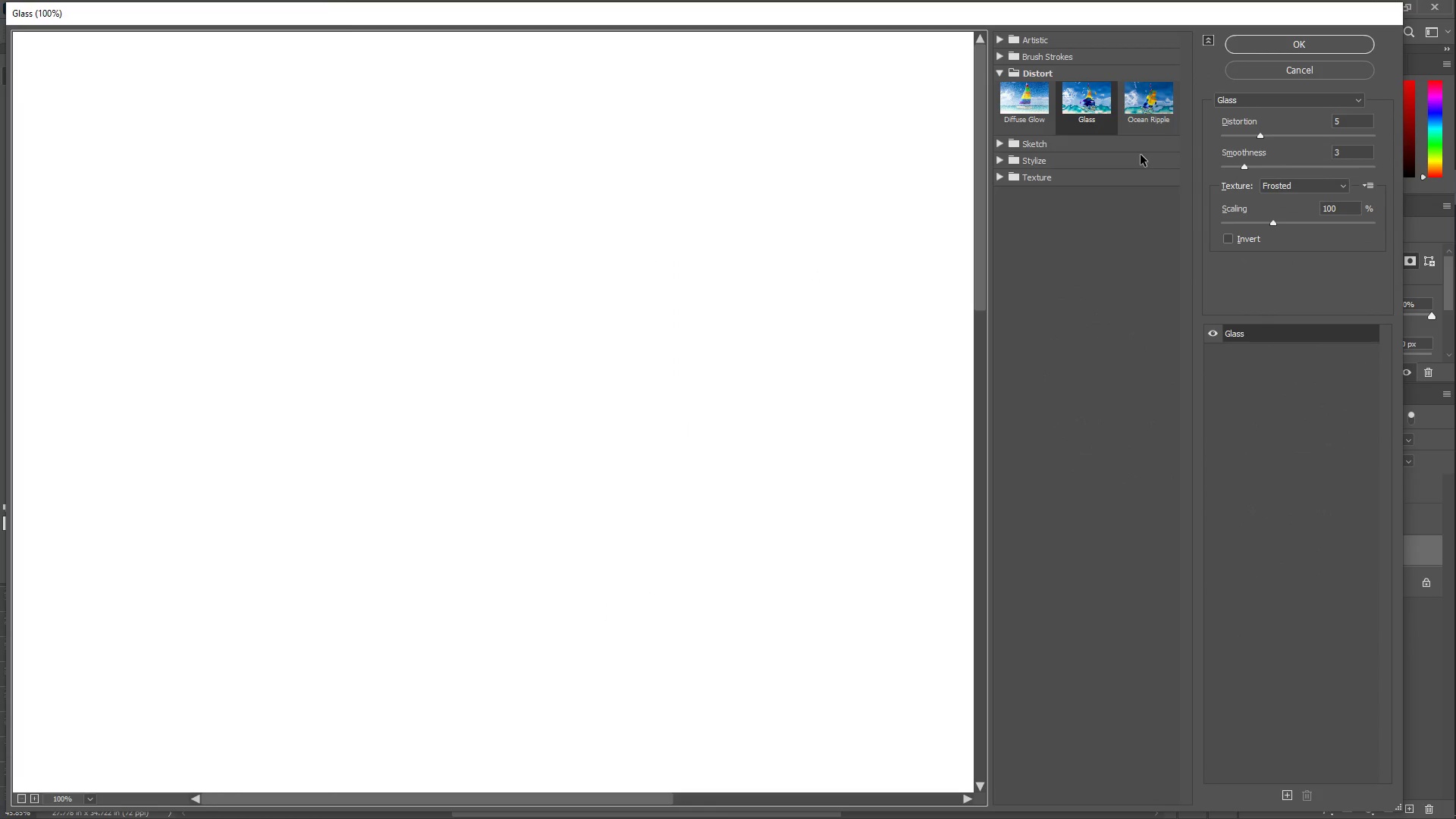 
left_click([1339, 70])
 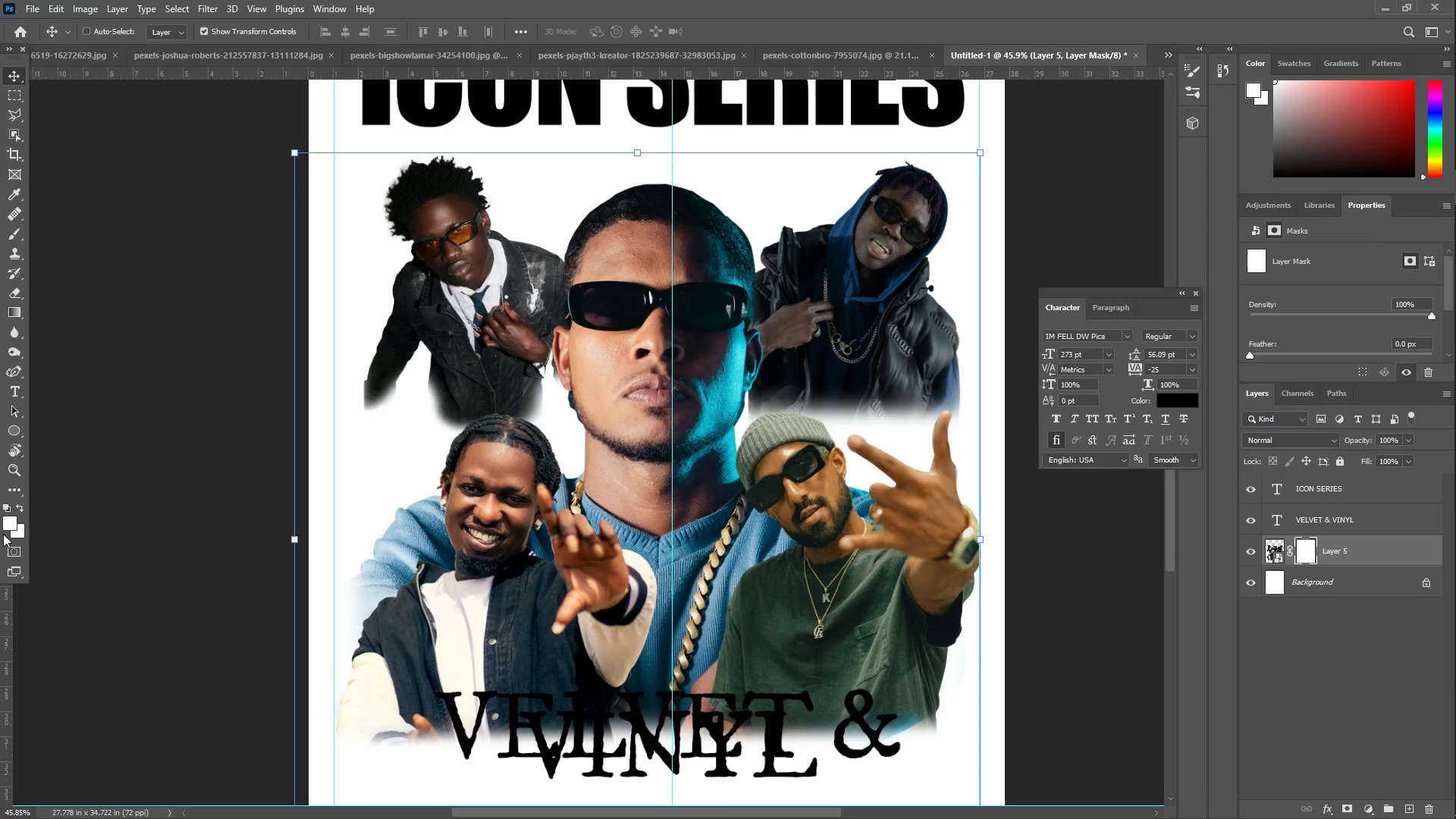 
left_click([7, 516])
 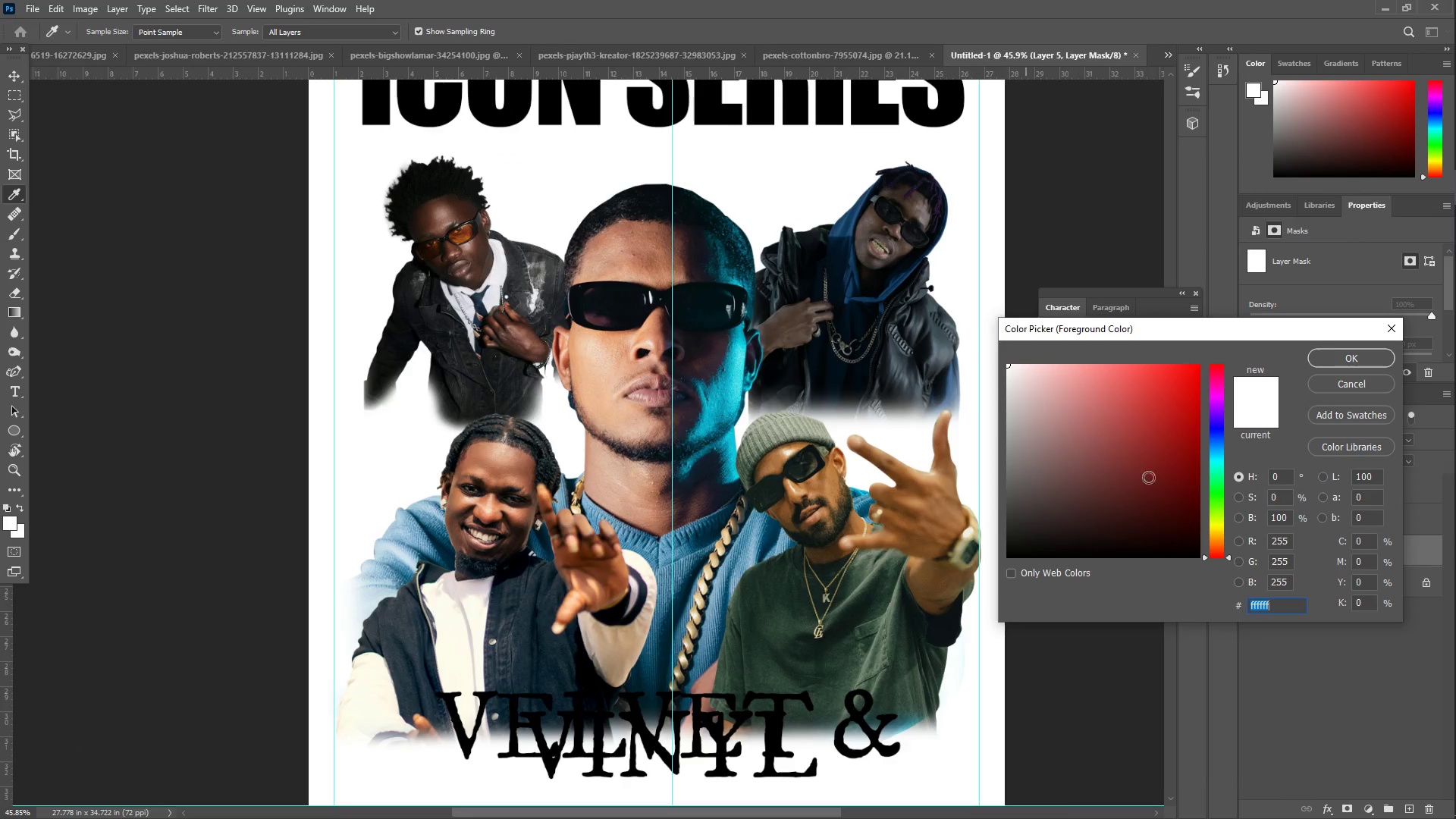 
left_click_drag(start_coordinate=[1078, 468], to_coordinate=[817, 656])
 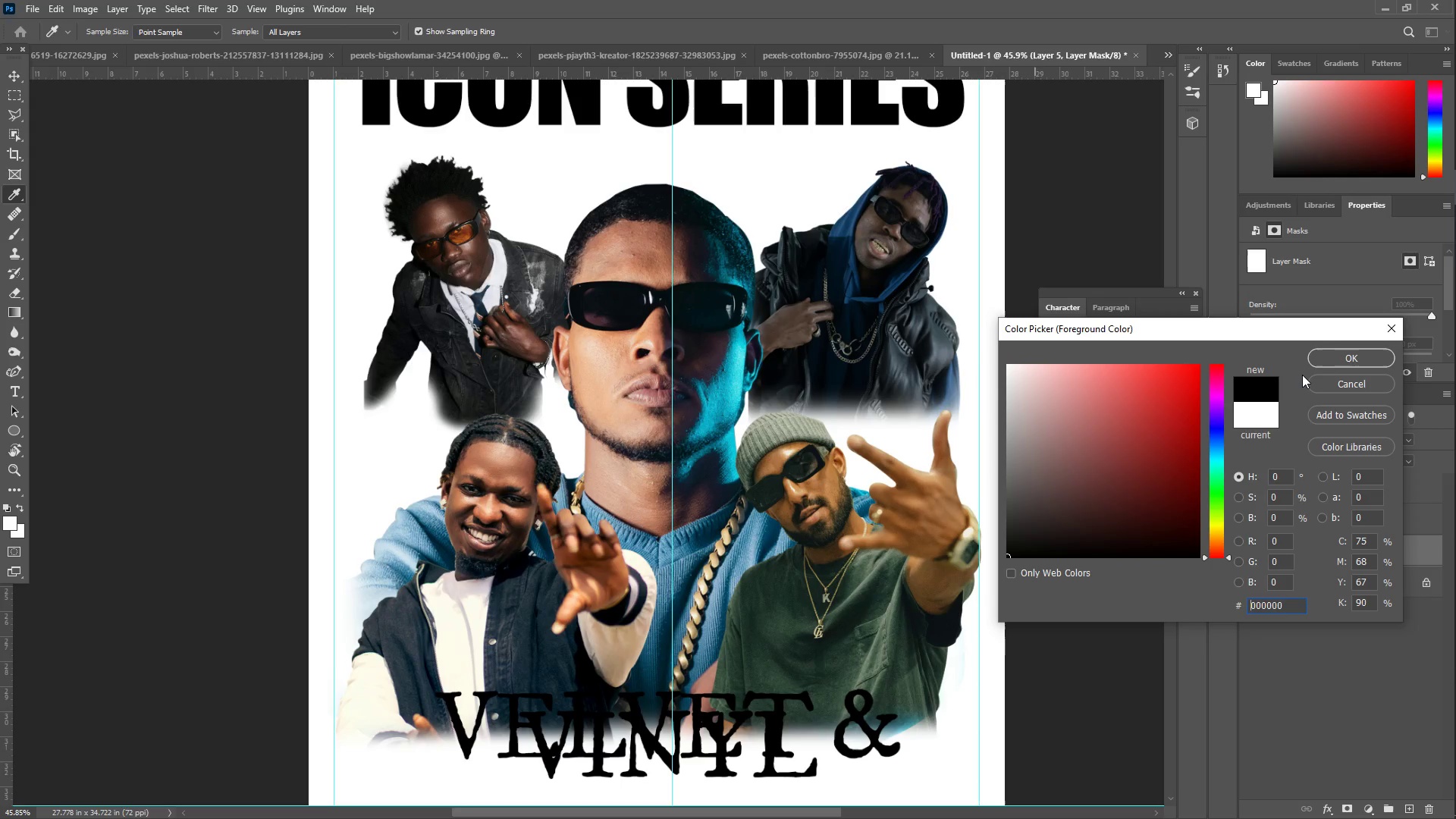 
left_click([1333, 349])
 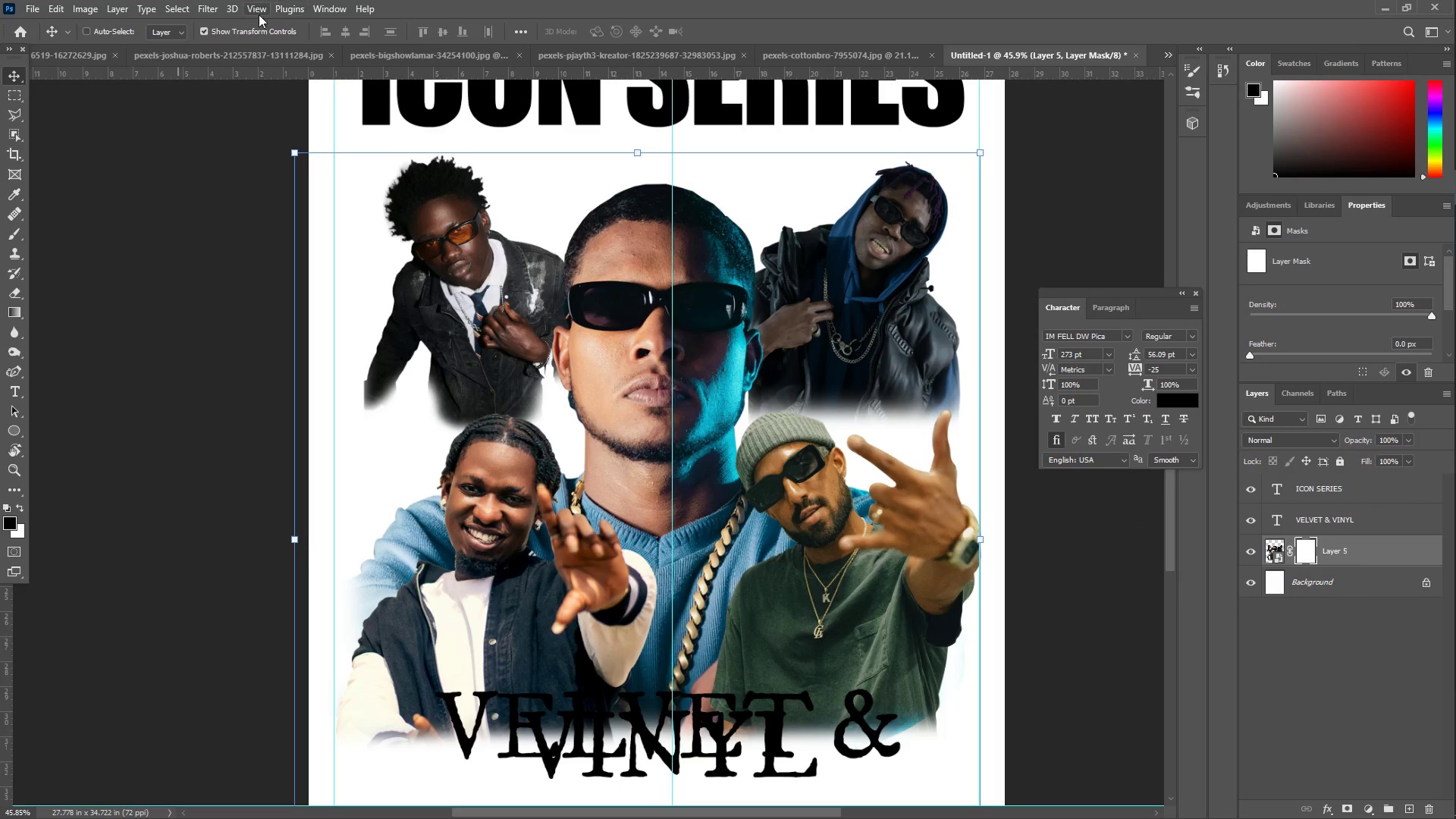 
left_click([213, 9])
 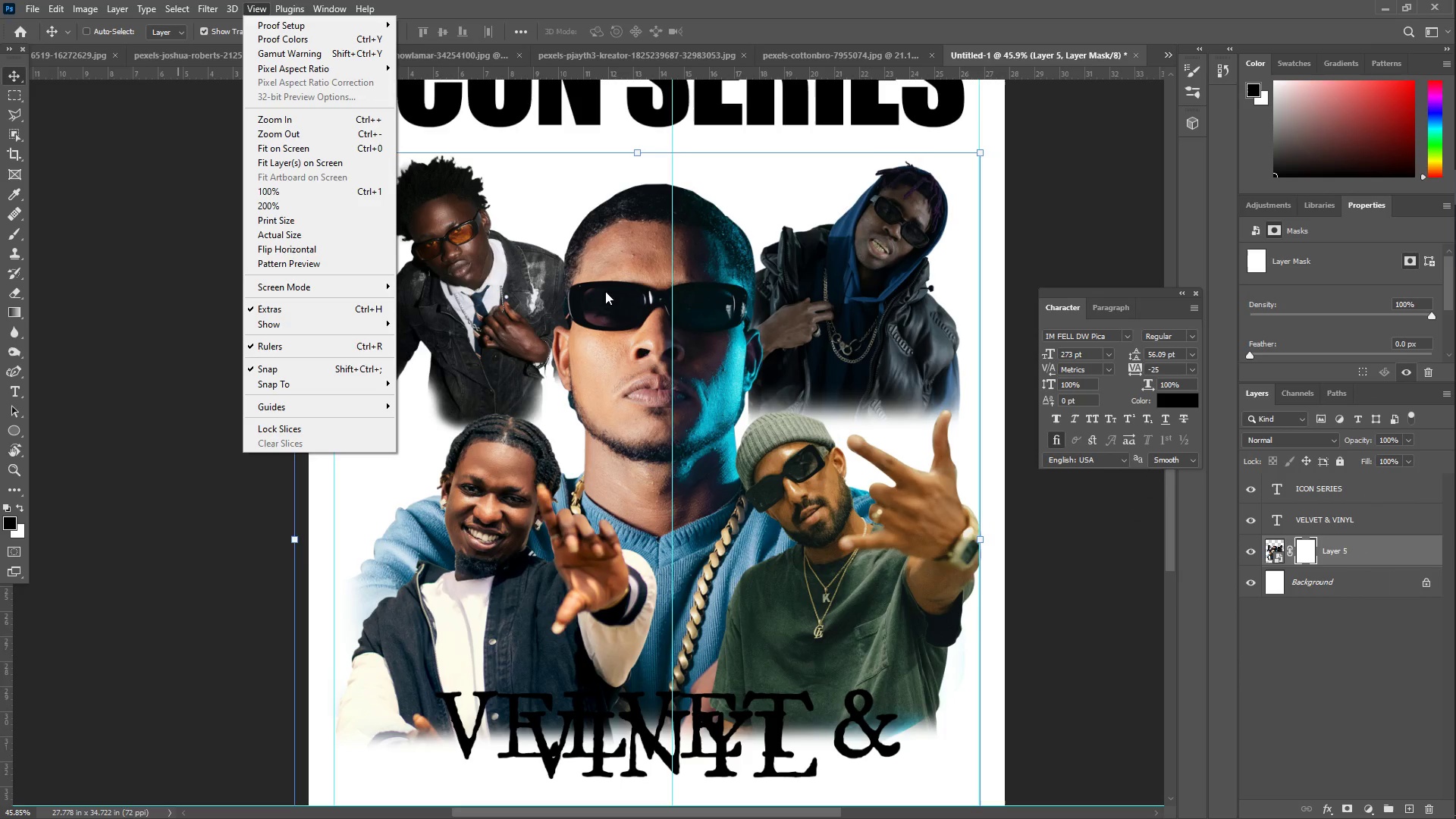 
key(Escape)
 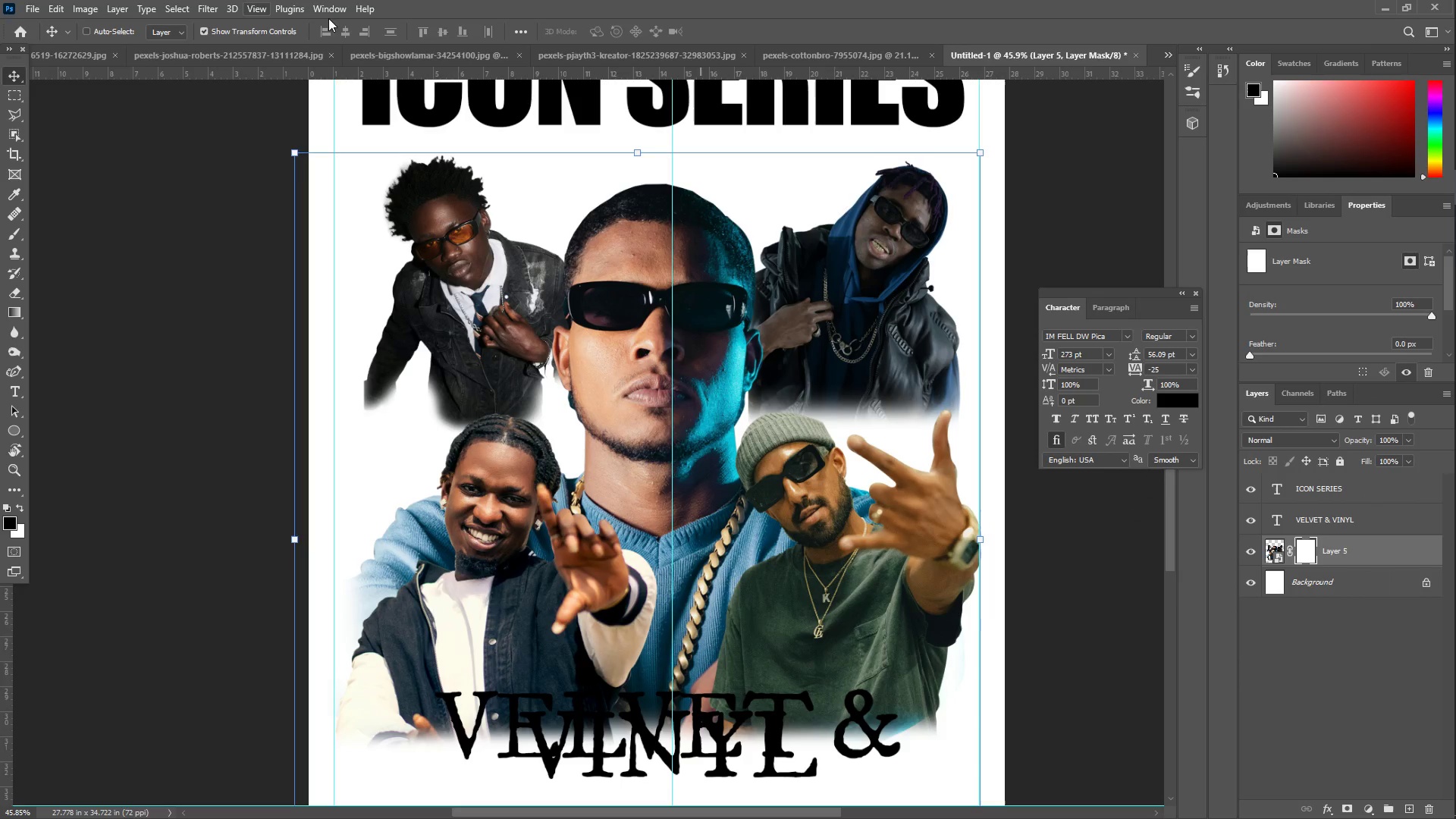 
left_click([206, 7])
 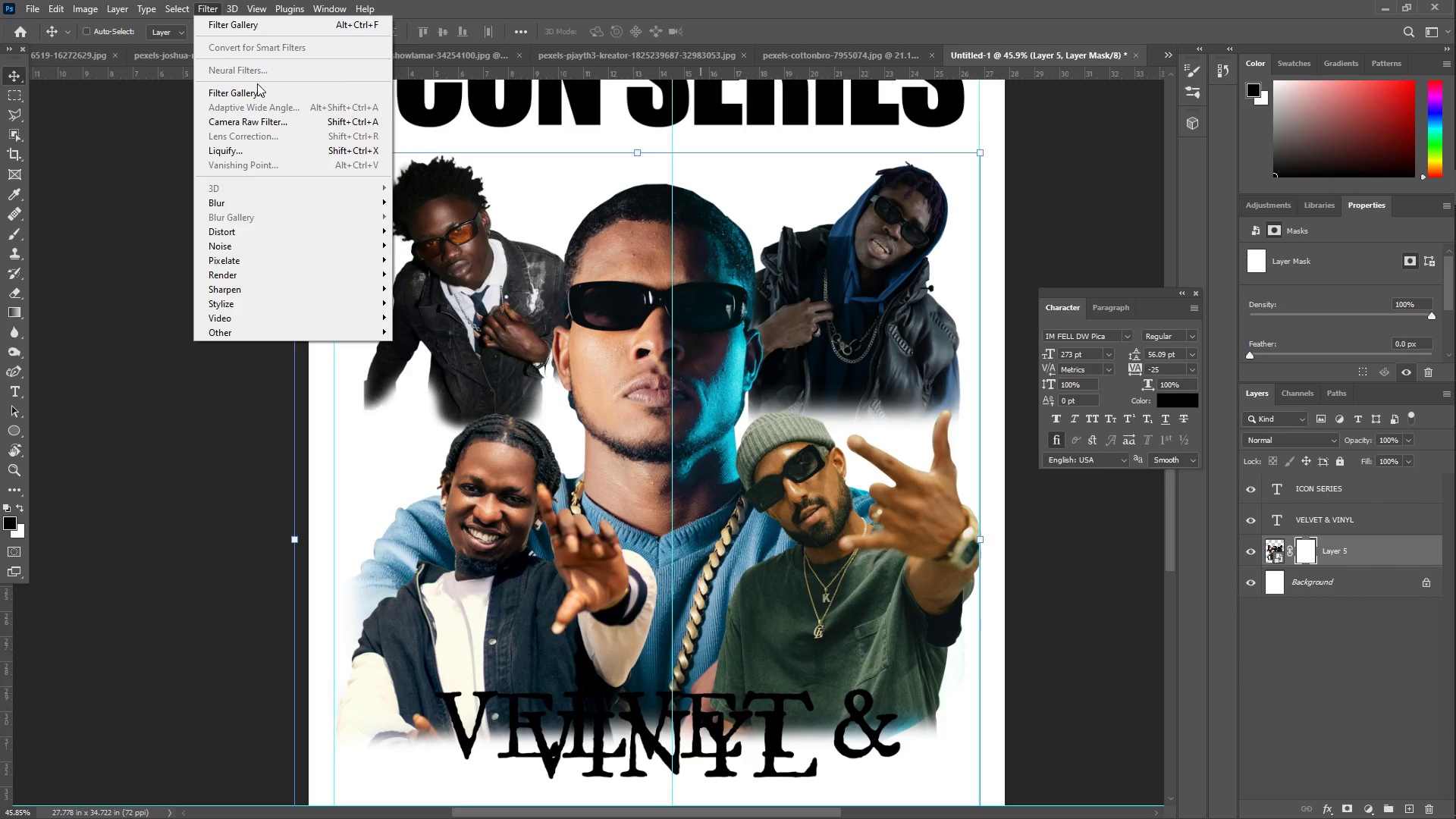 
left_click([270, 93])
 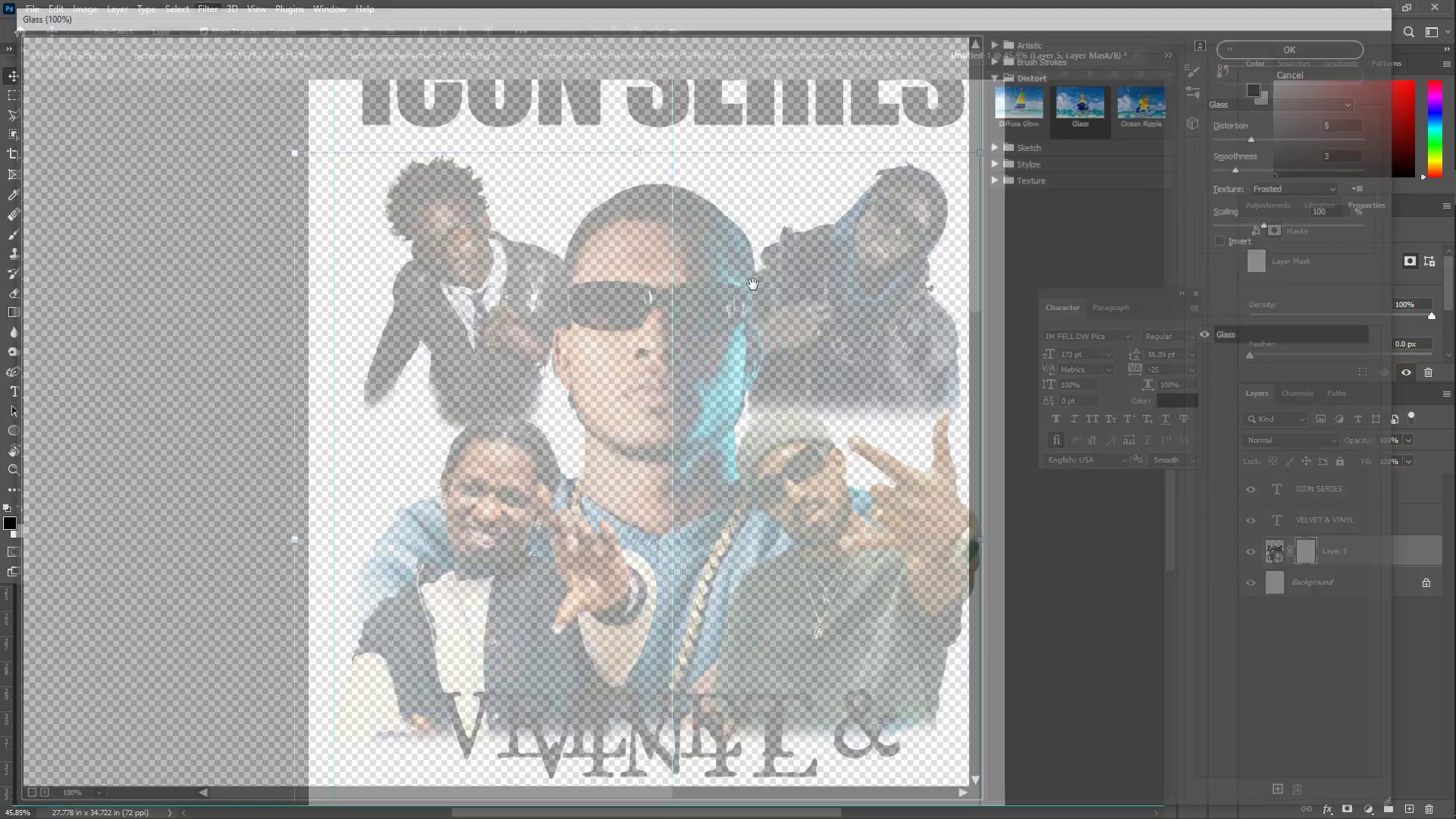 
left_click_drag(start_coordinate=[764, 439], to_coordinate=[598, 283])
 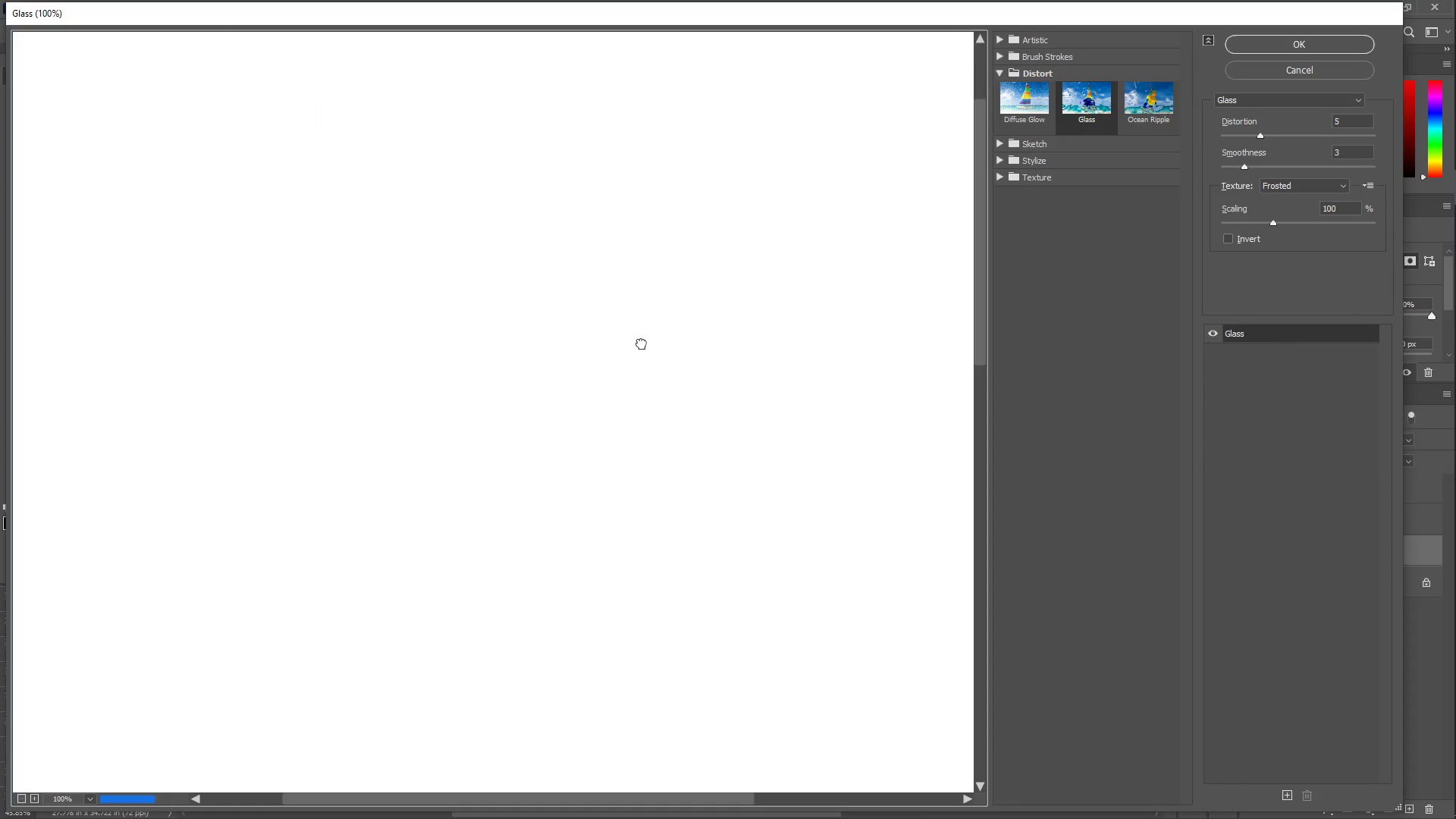 
left_click_drag(start_coordinate=[679, 381], to_coordinate=[649, 244])
 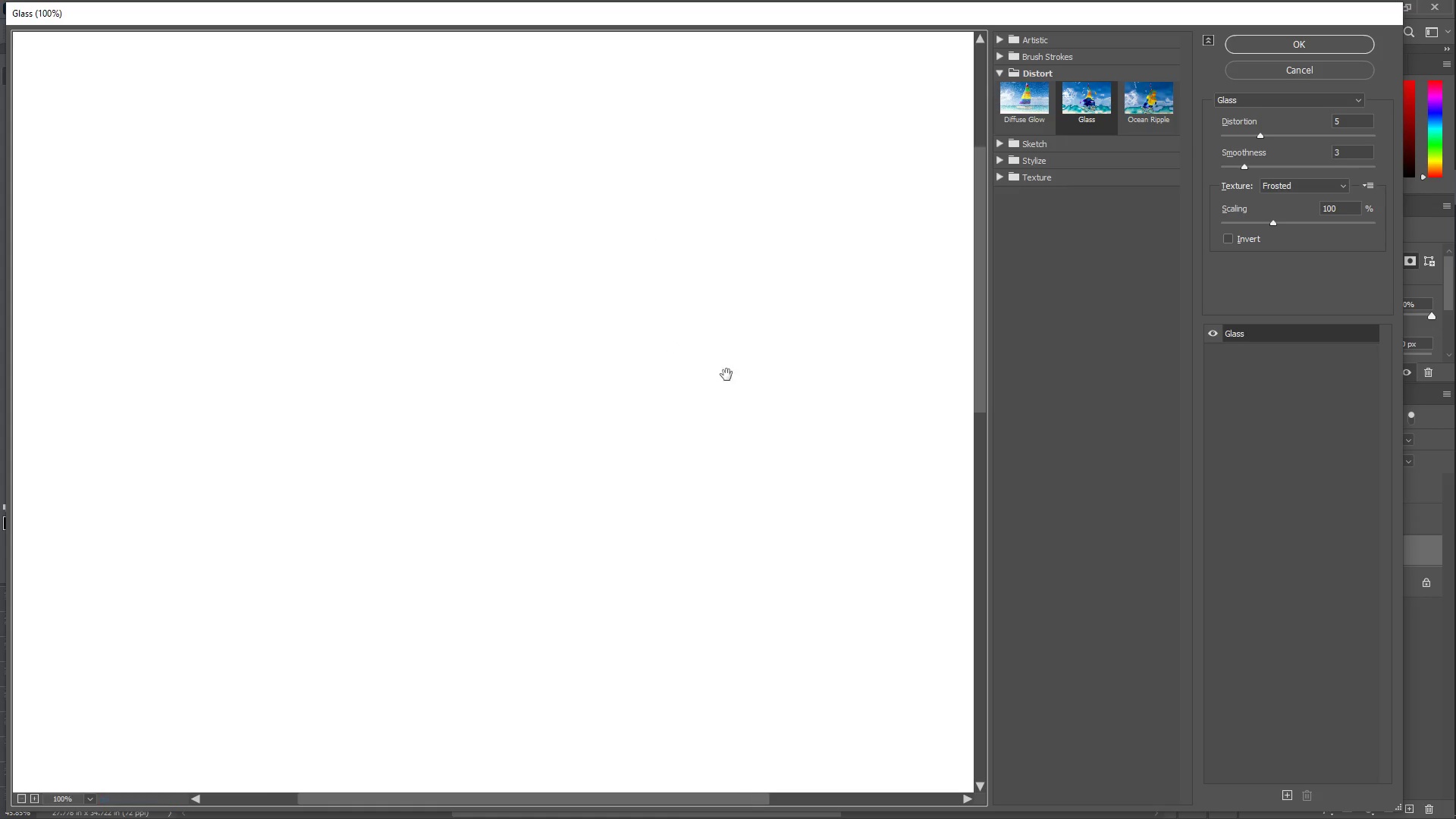 
left_click_drag(start_coordinate=[758, 447], to_coordinate=[689, 194])
 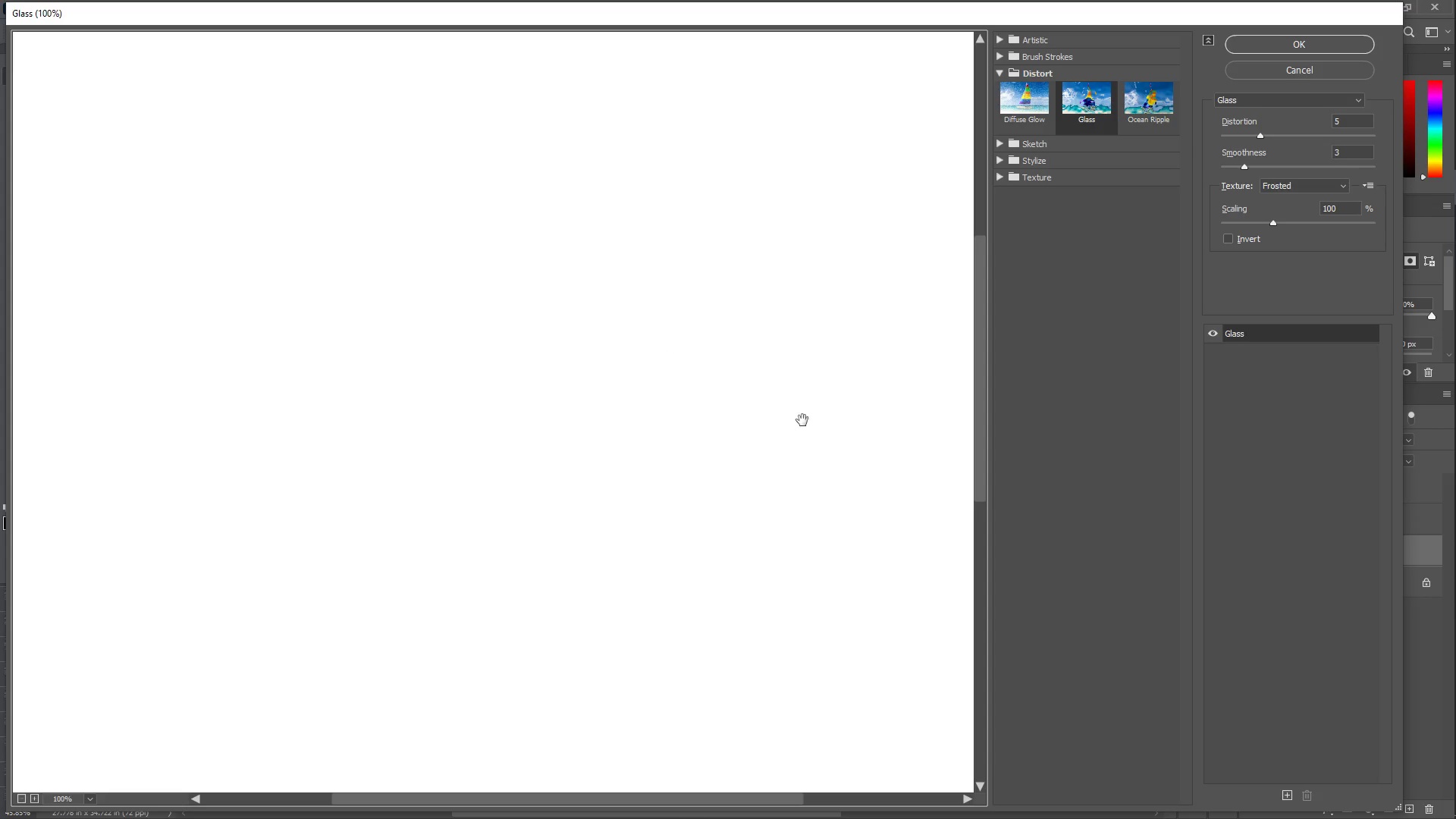 
left_click_drag(start_coordinate=[808, 428], to_coordinate=[849, 293])
 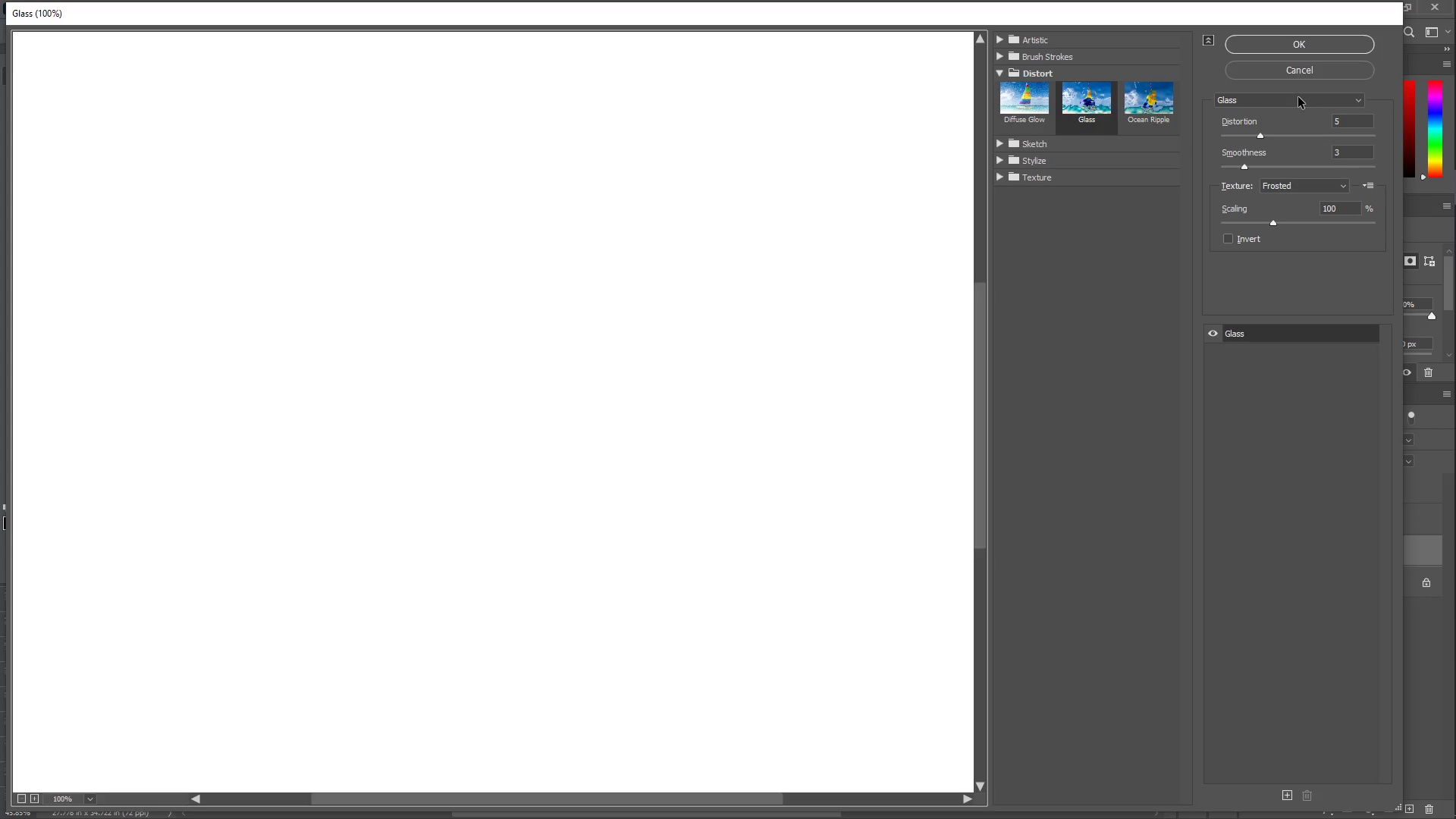 
left_click([1301, 72])
 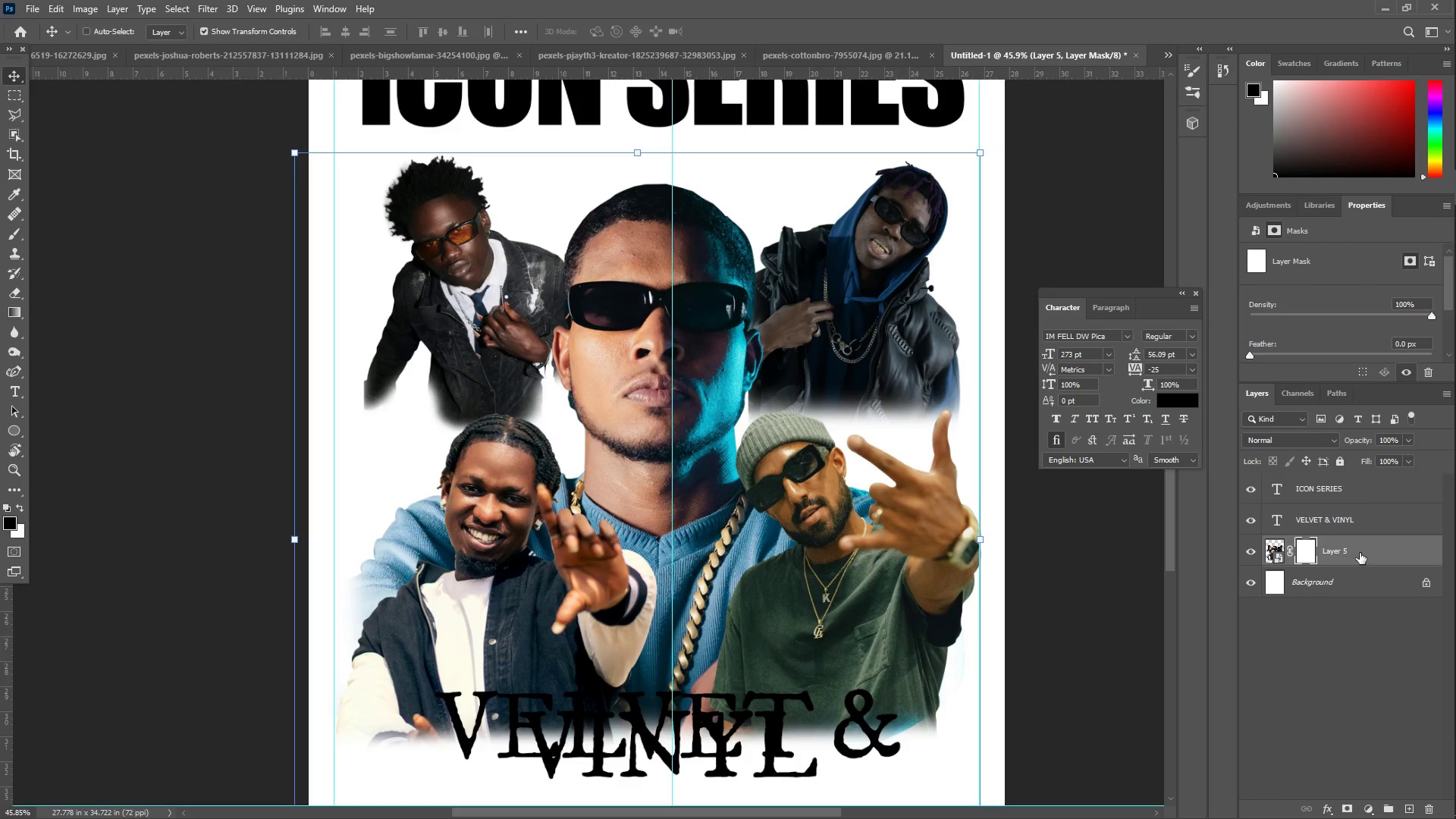 
key(Control+Z)
 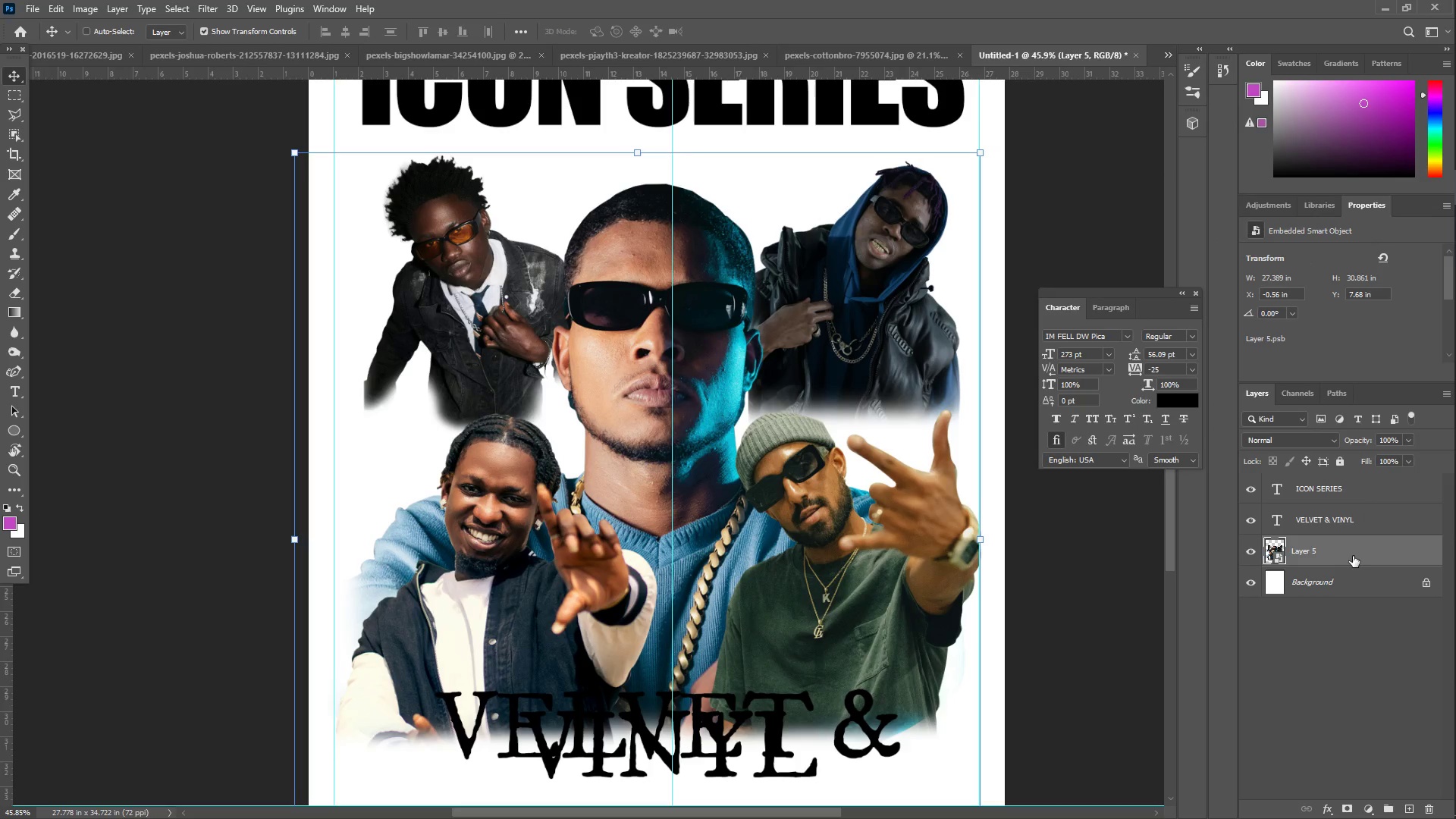 
key(Control+Z)
 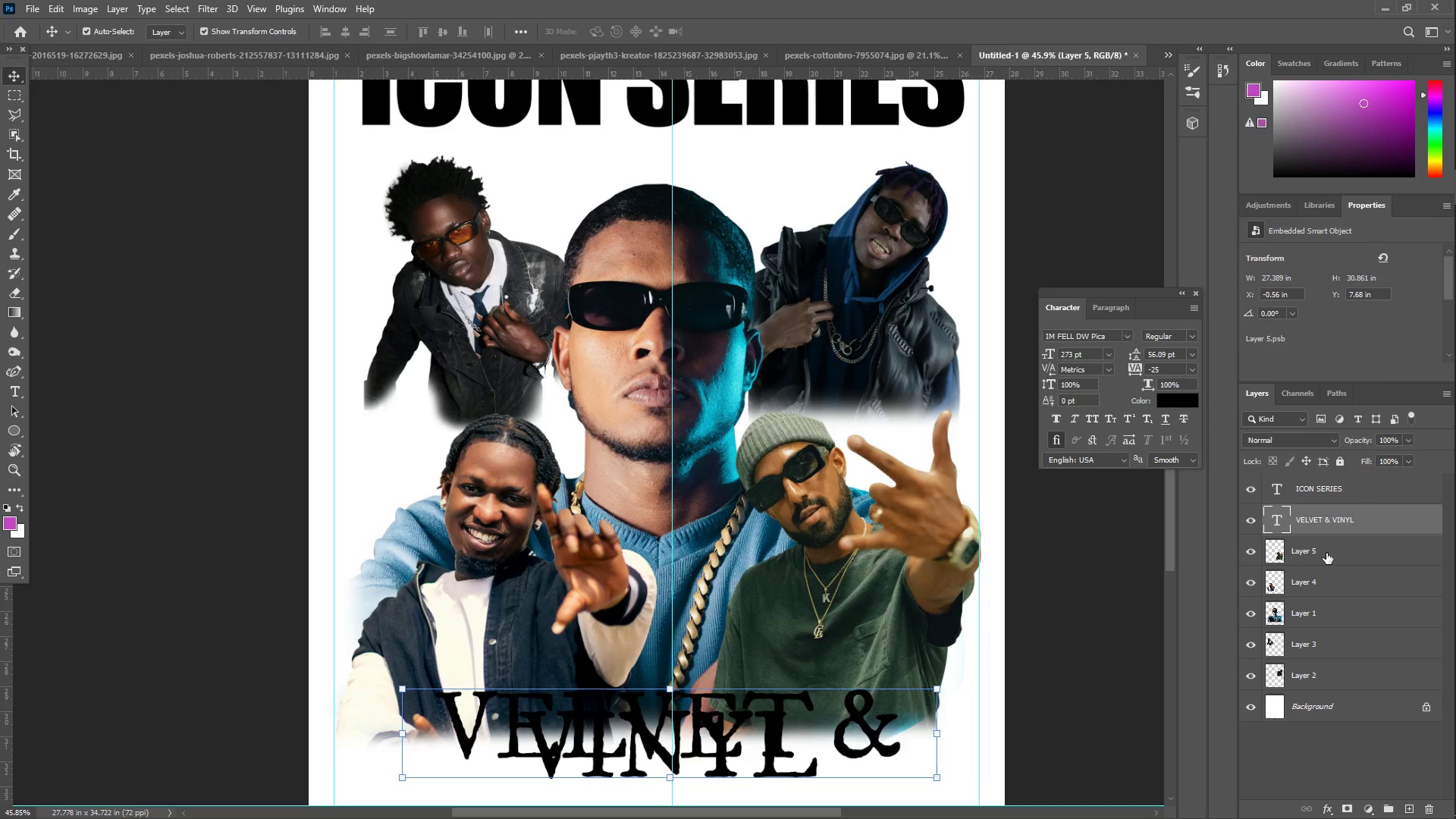 
left_click([1322, 544])
 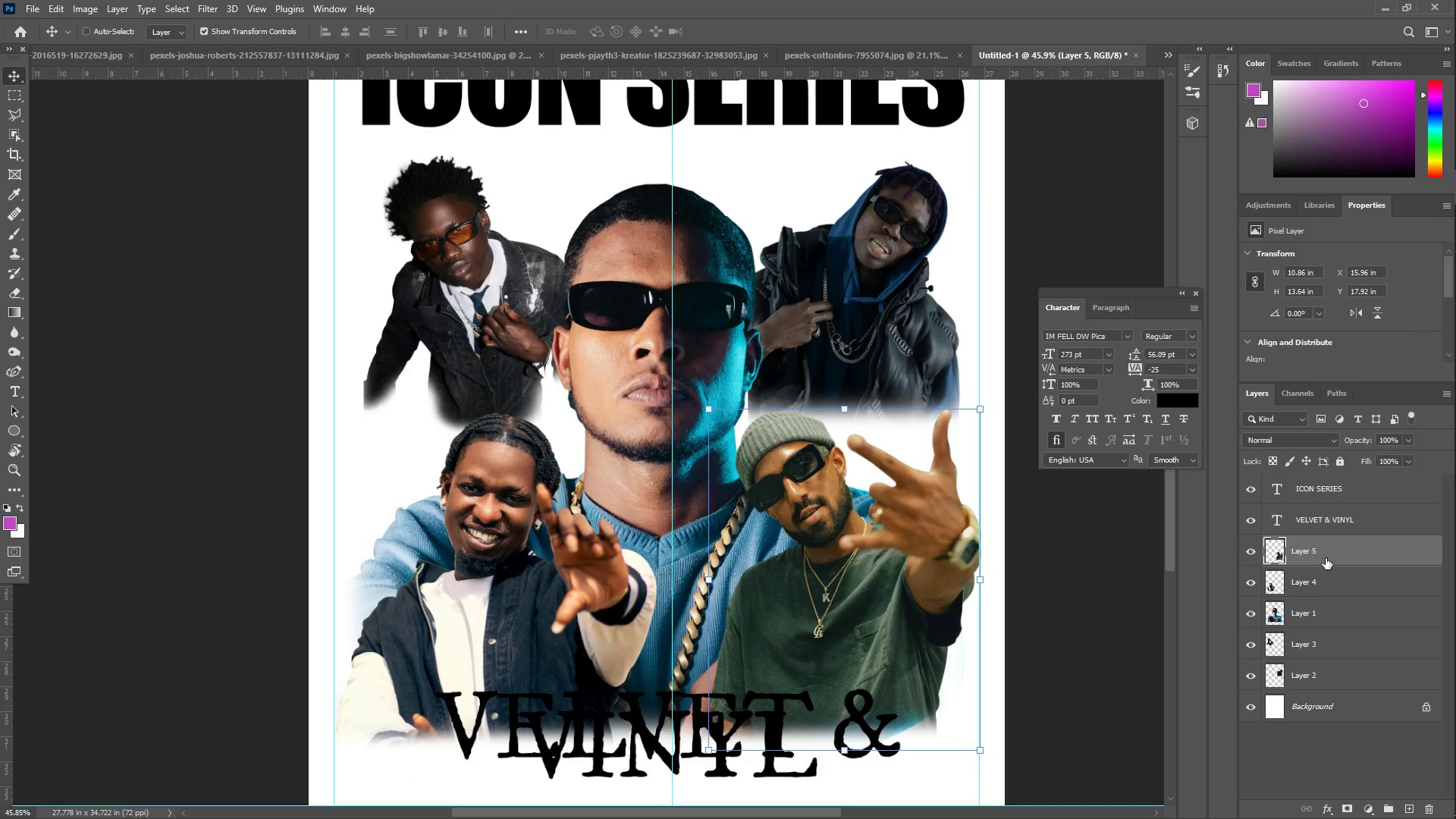 
right_click([1326, 558])
 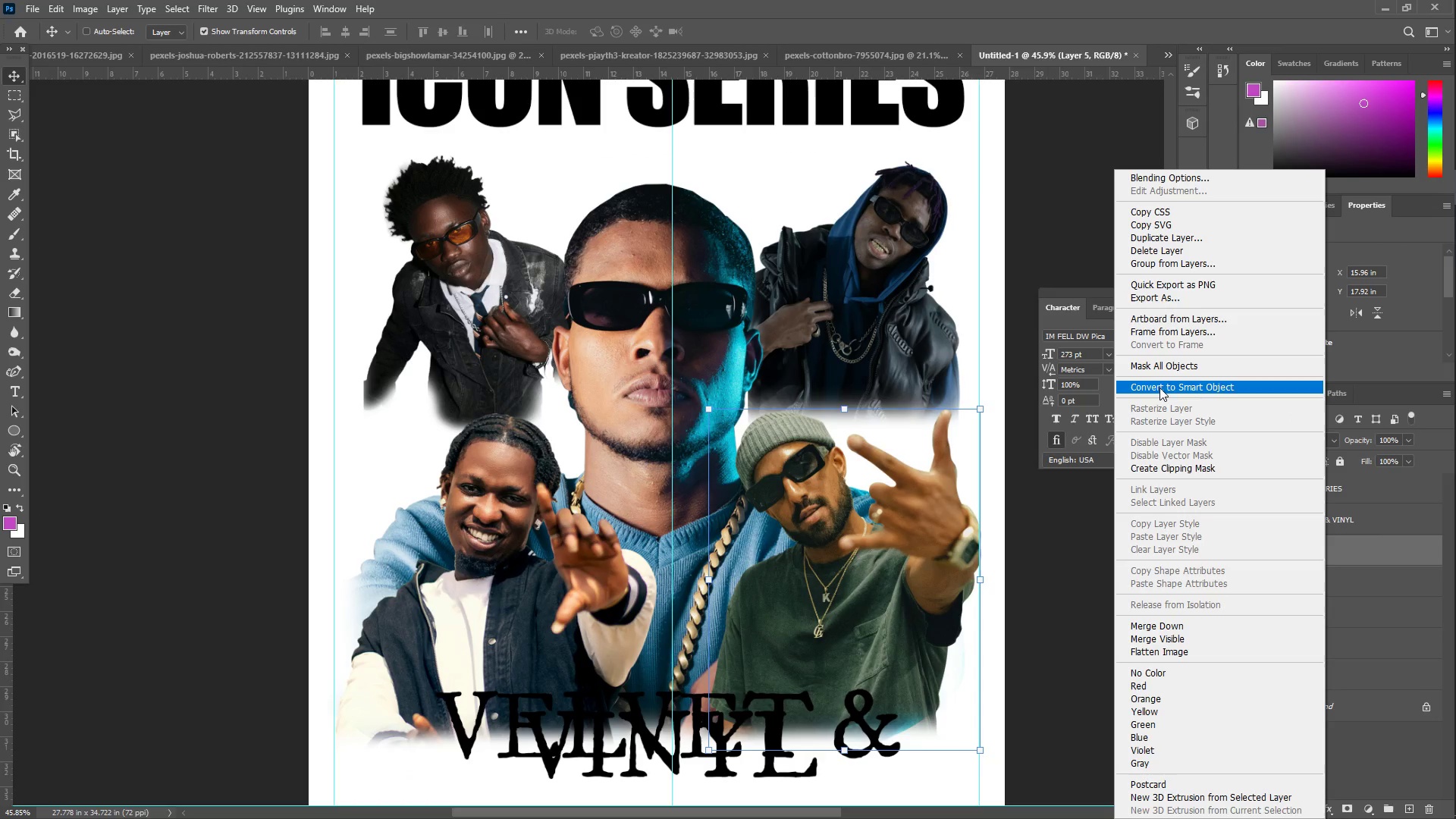 
left_click([1159, 388])
 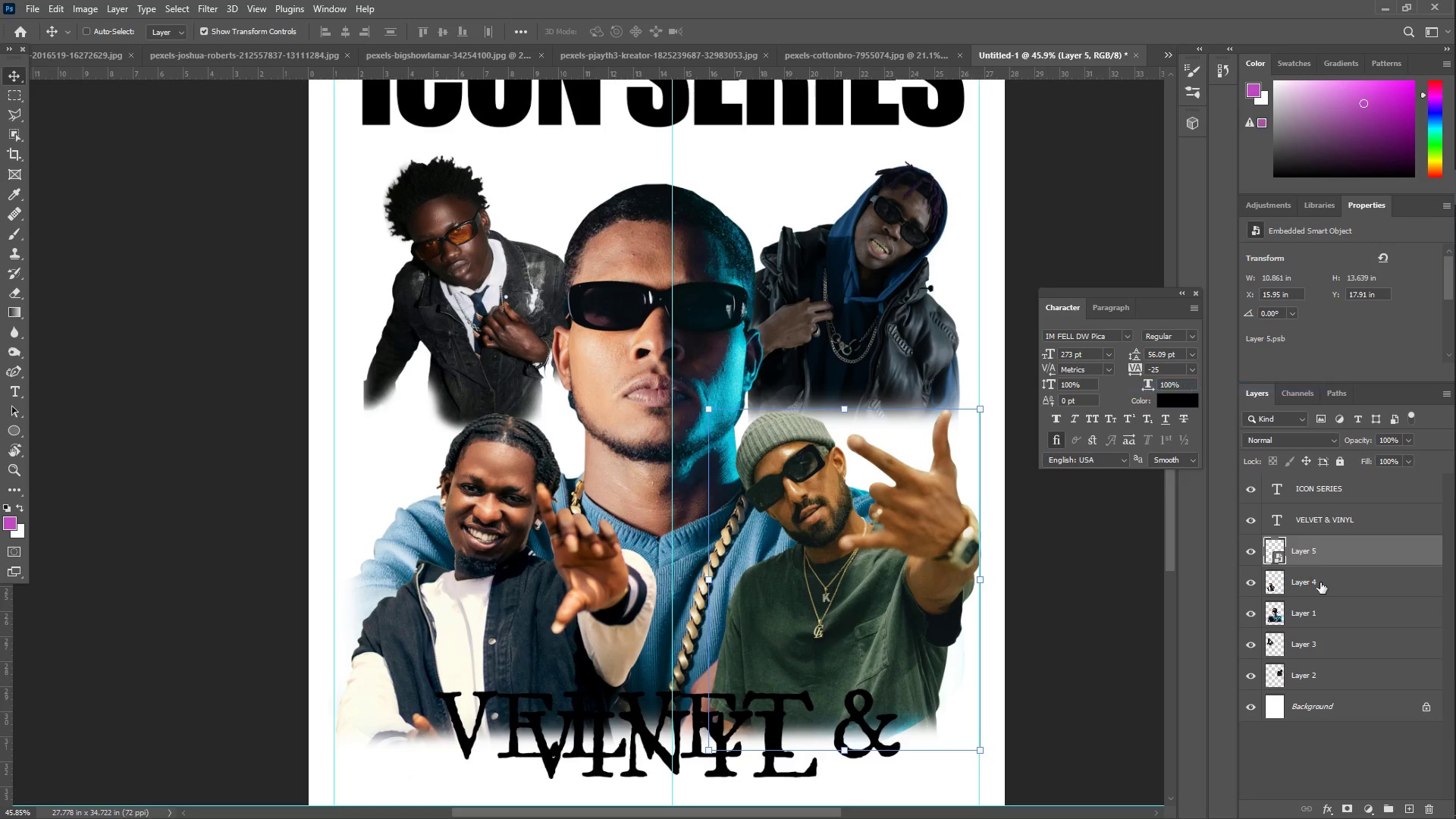 
left_click([1341, 590])
 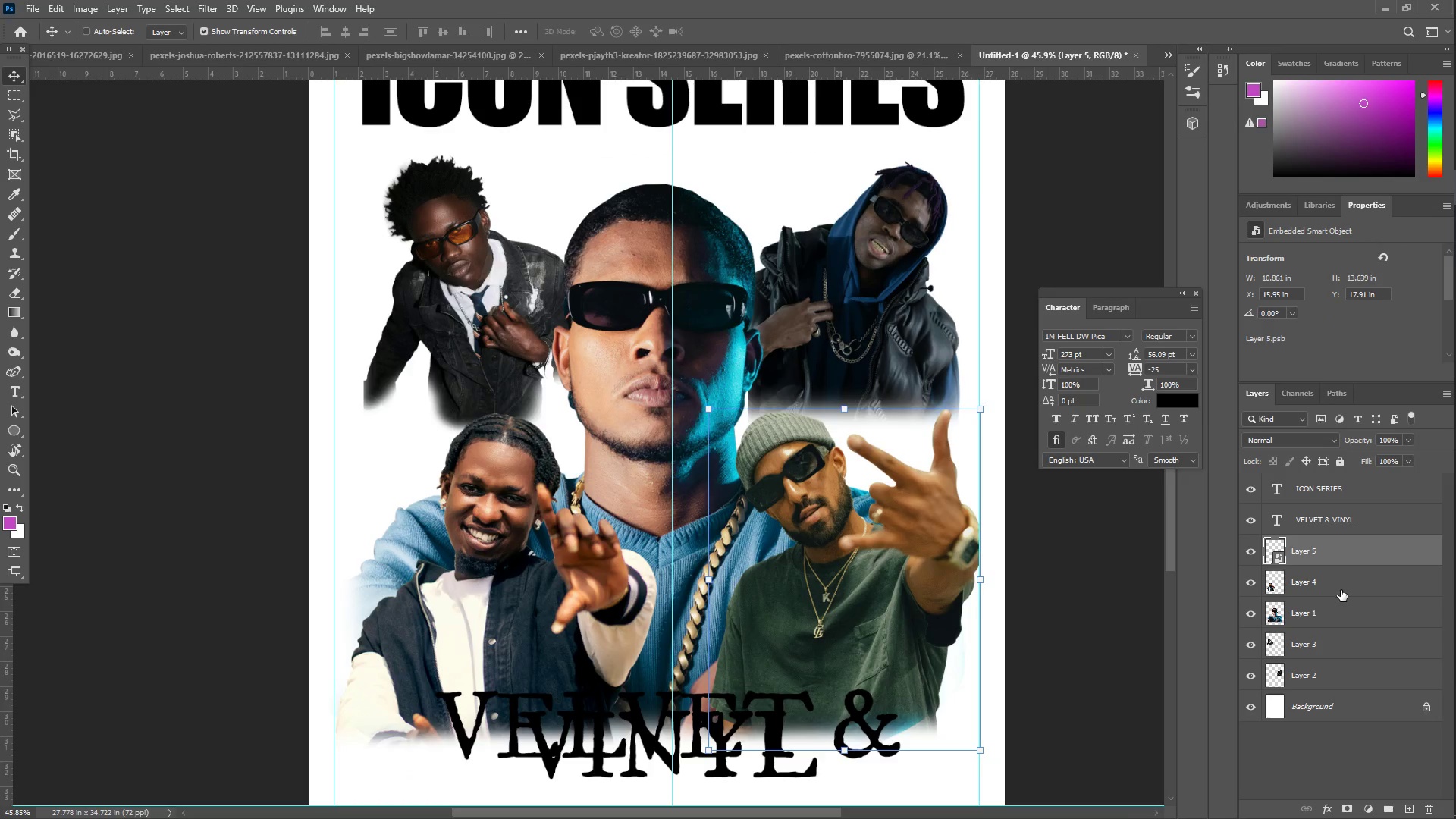 
right_click([1341, 590])
 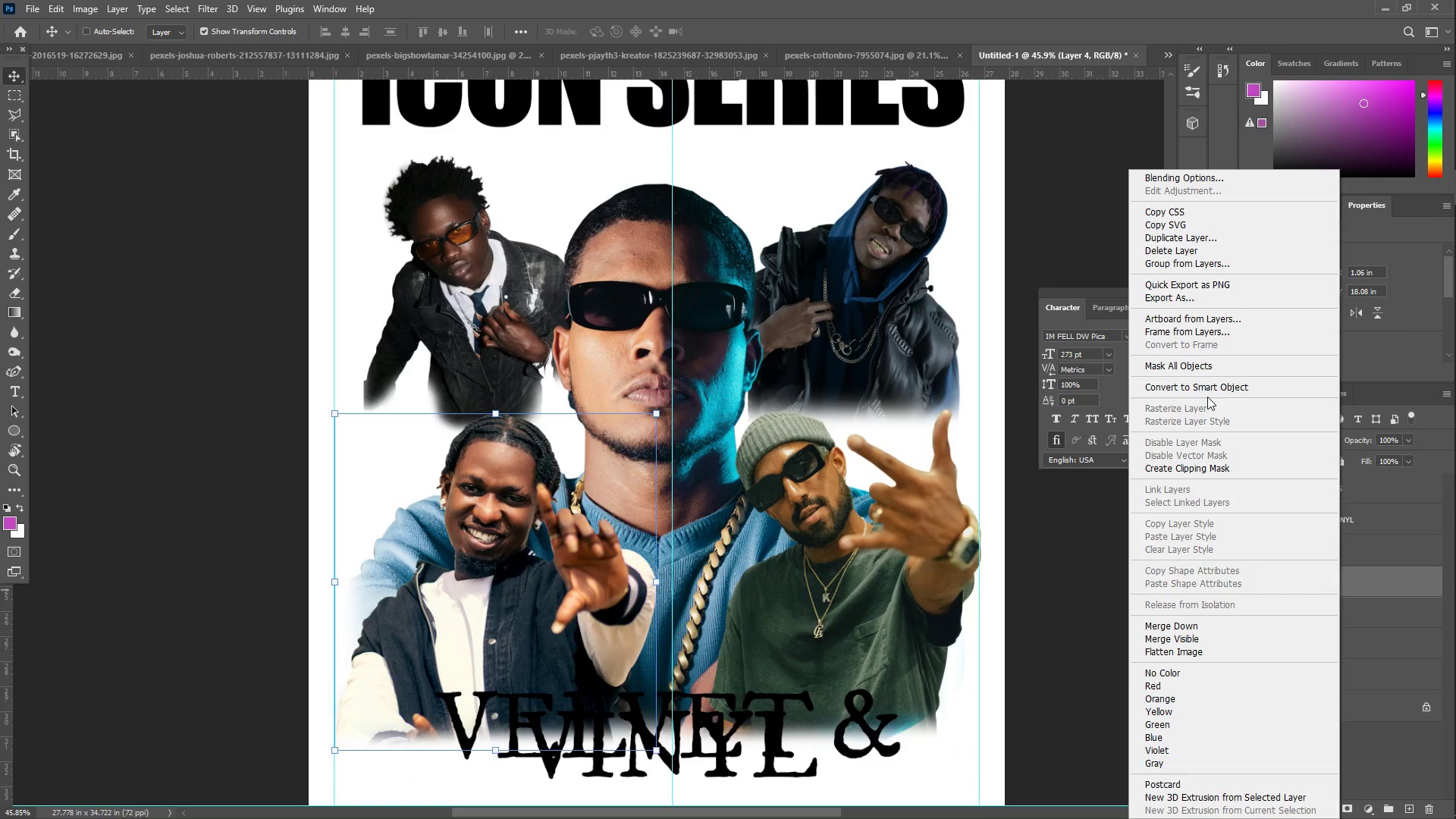 
double_click([1208, 389])
 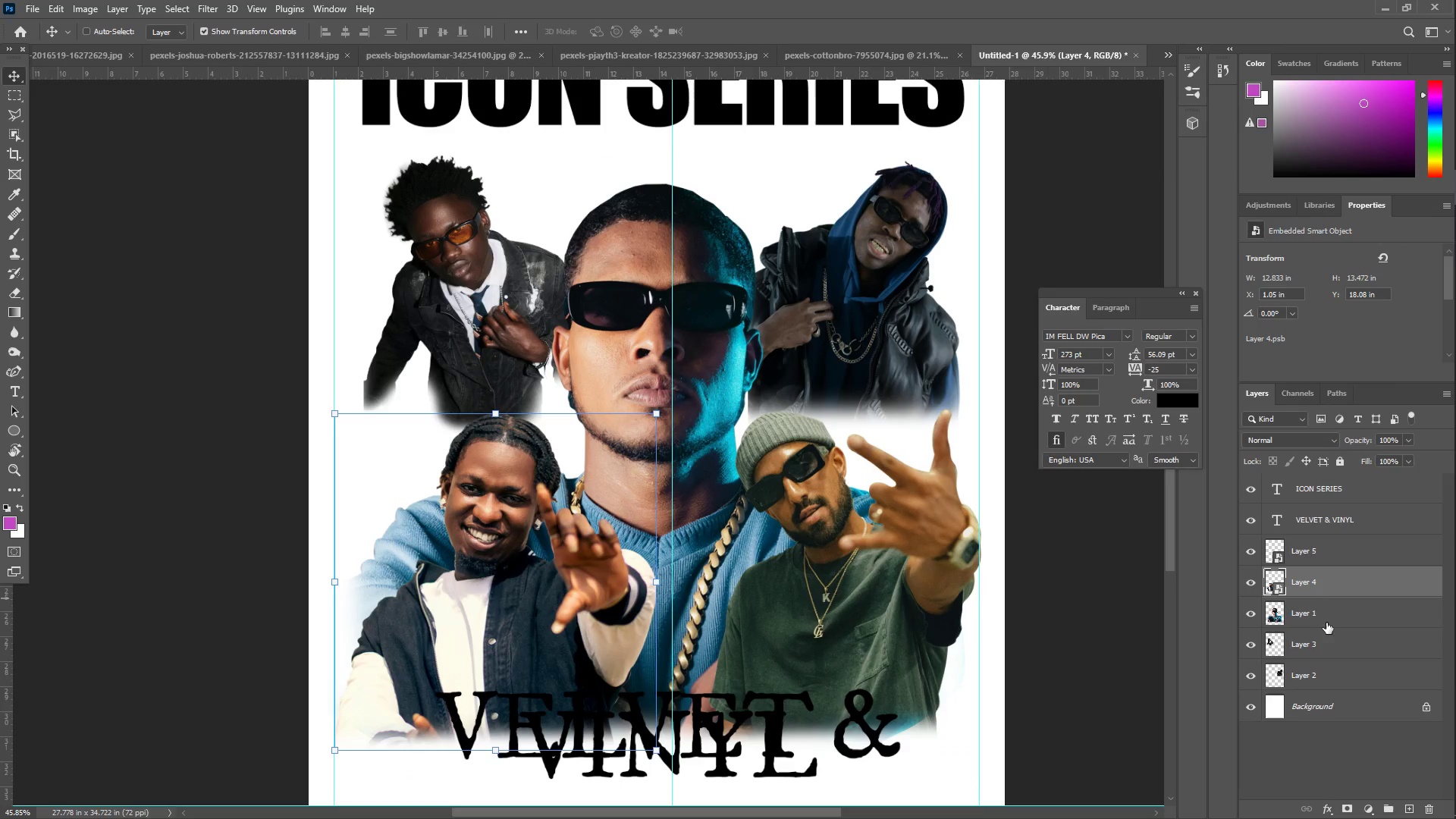 
right_click([1329, 616])
 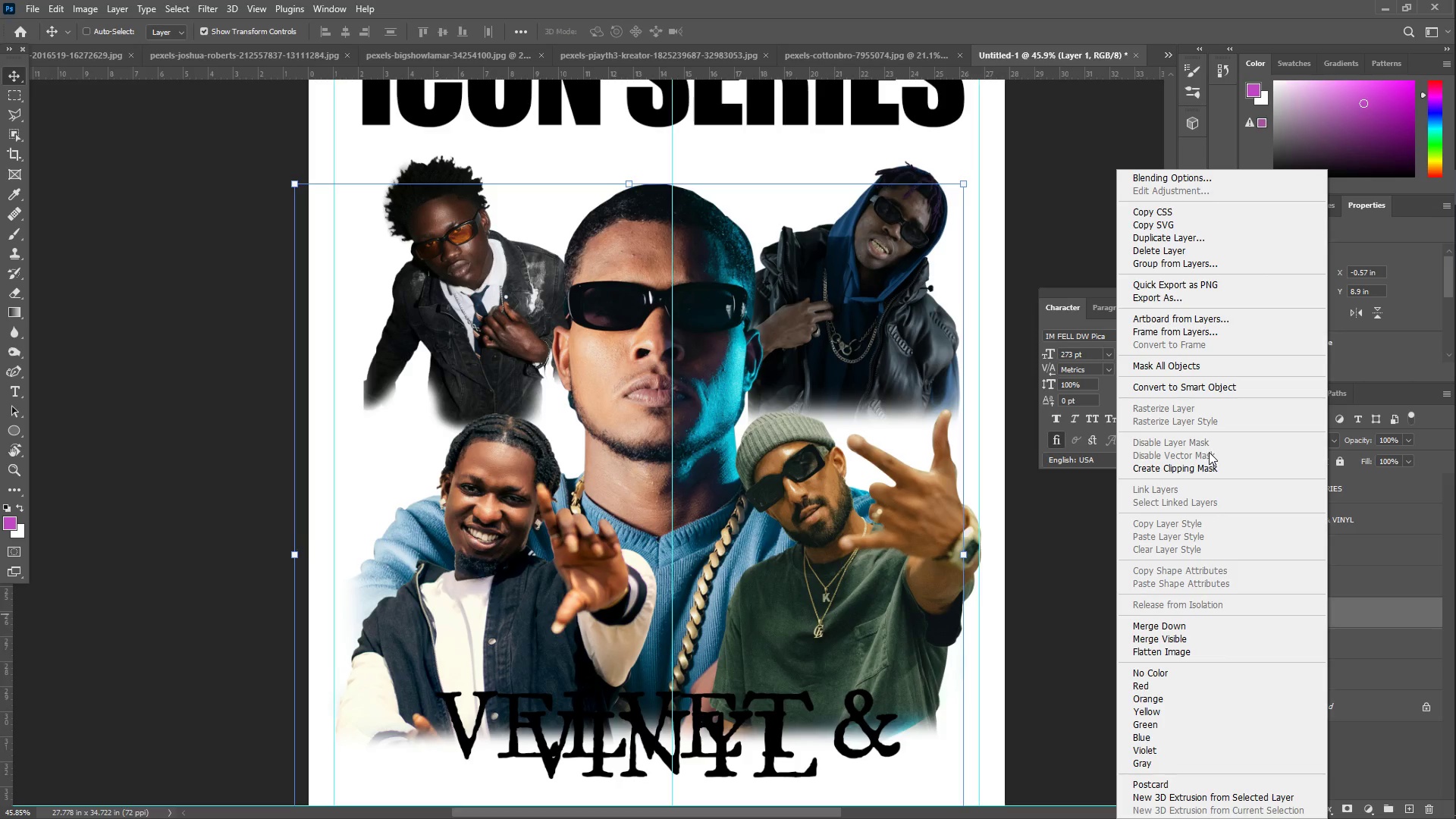 
left_click([1193, 392])
 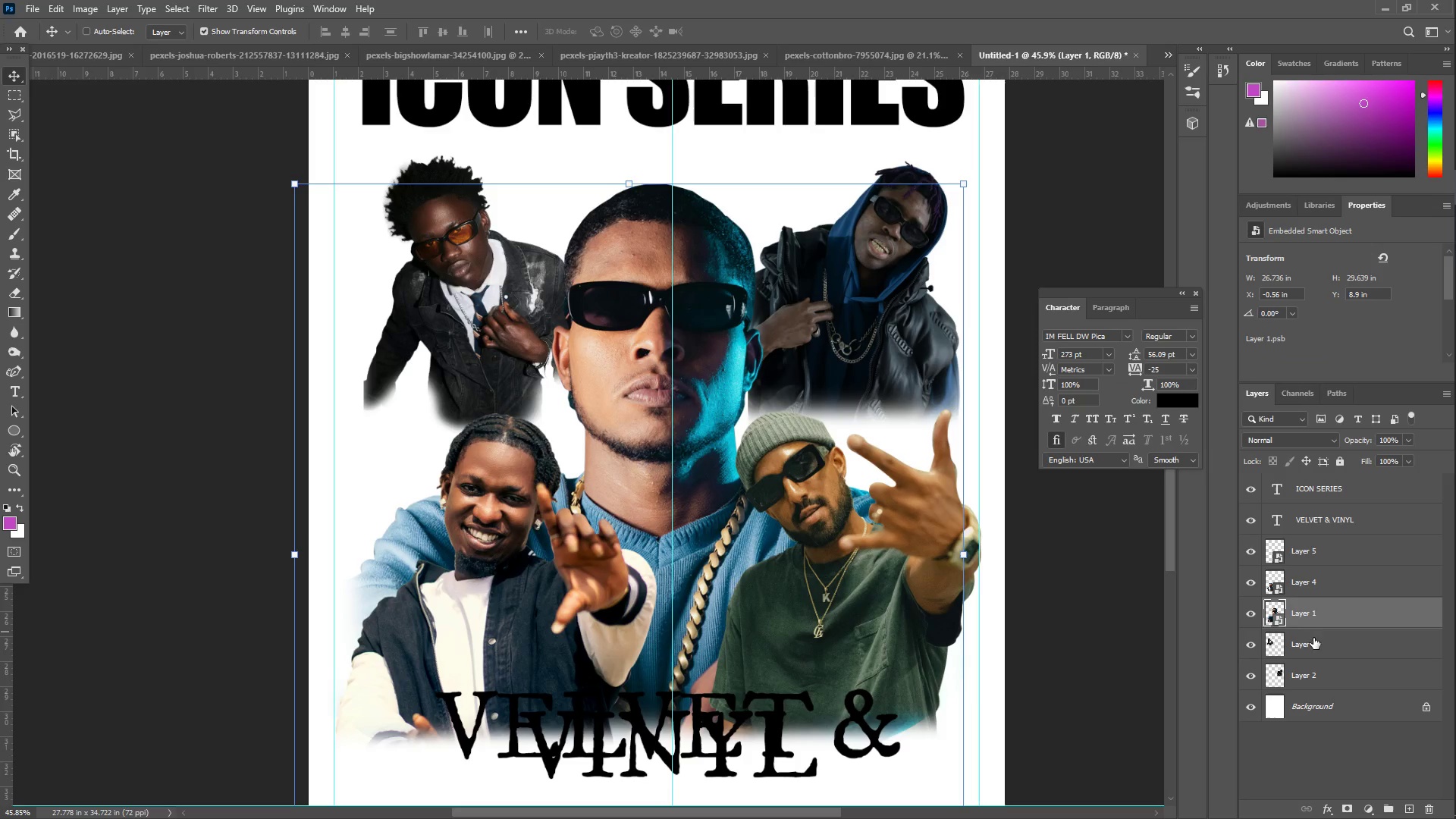 
left_click([1326, 654])
 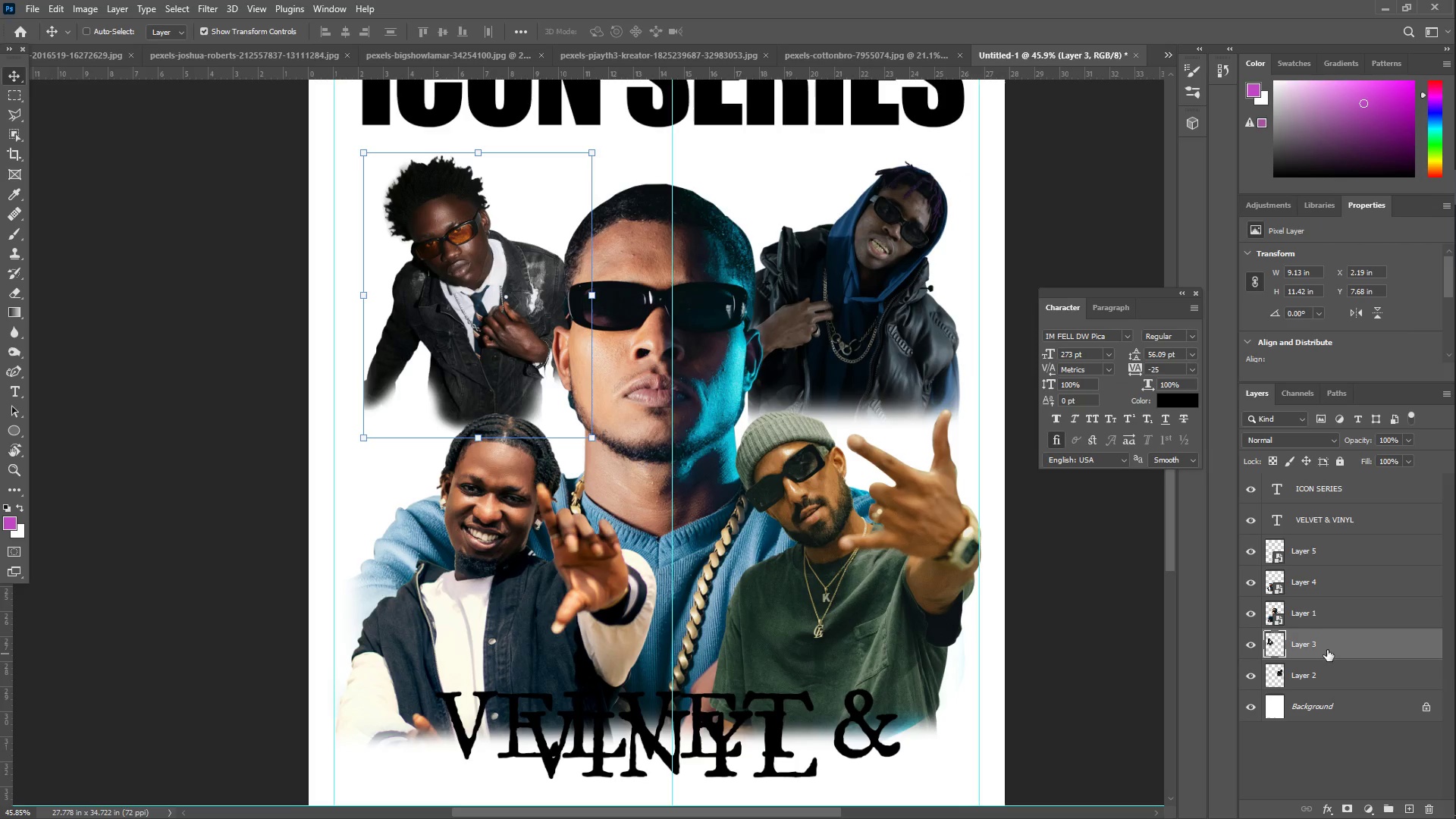 
right_click([1329, 648])
 